 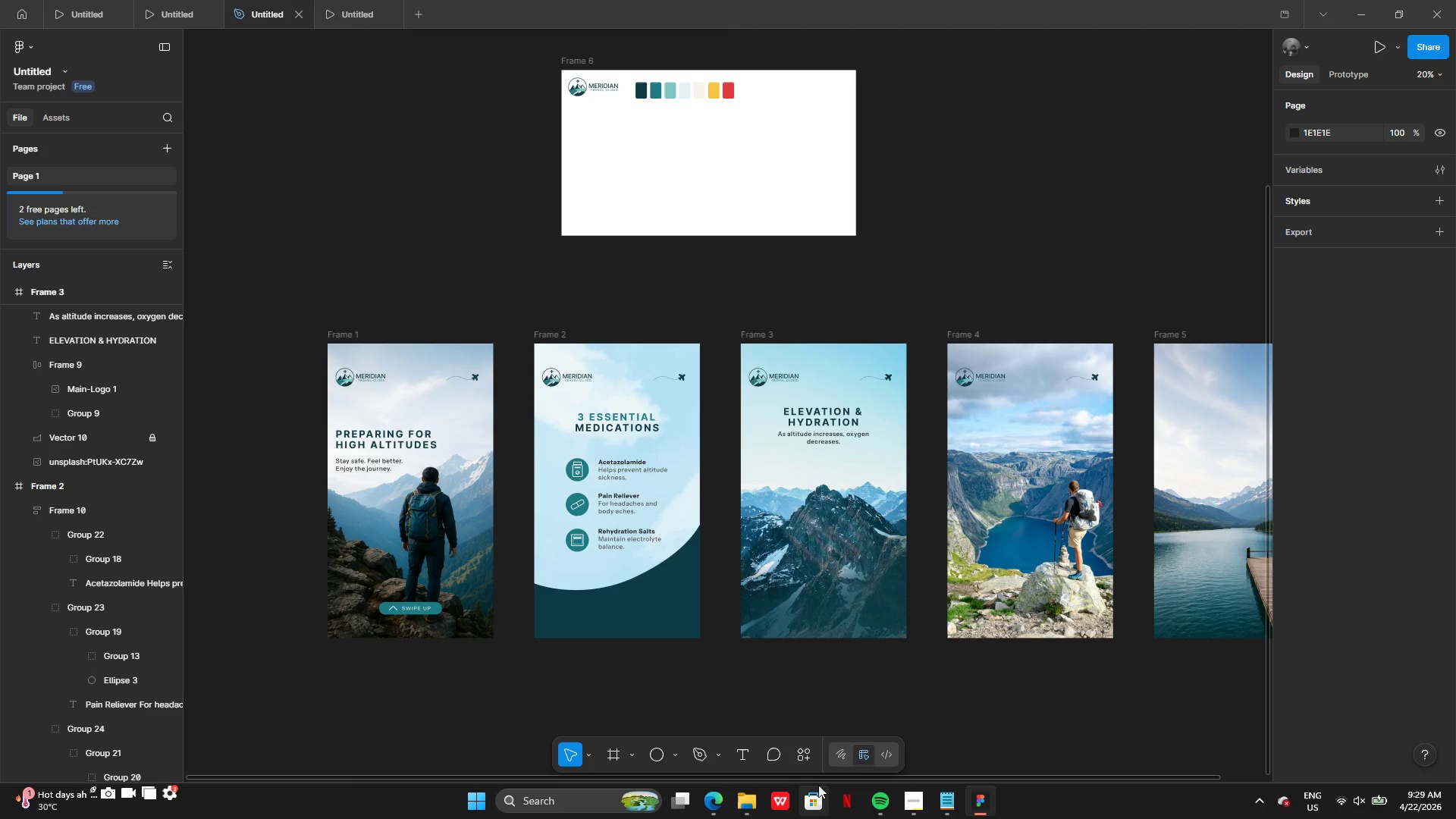 
scroll: coordinate [818, 785], scroll_direction: none, amount: 0.0
 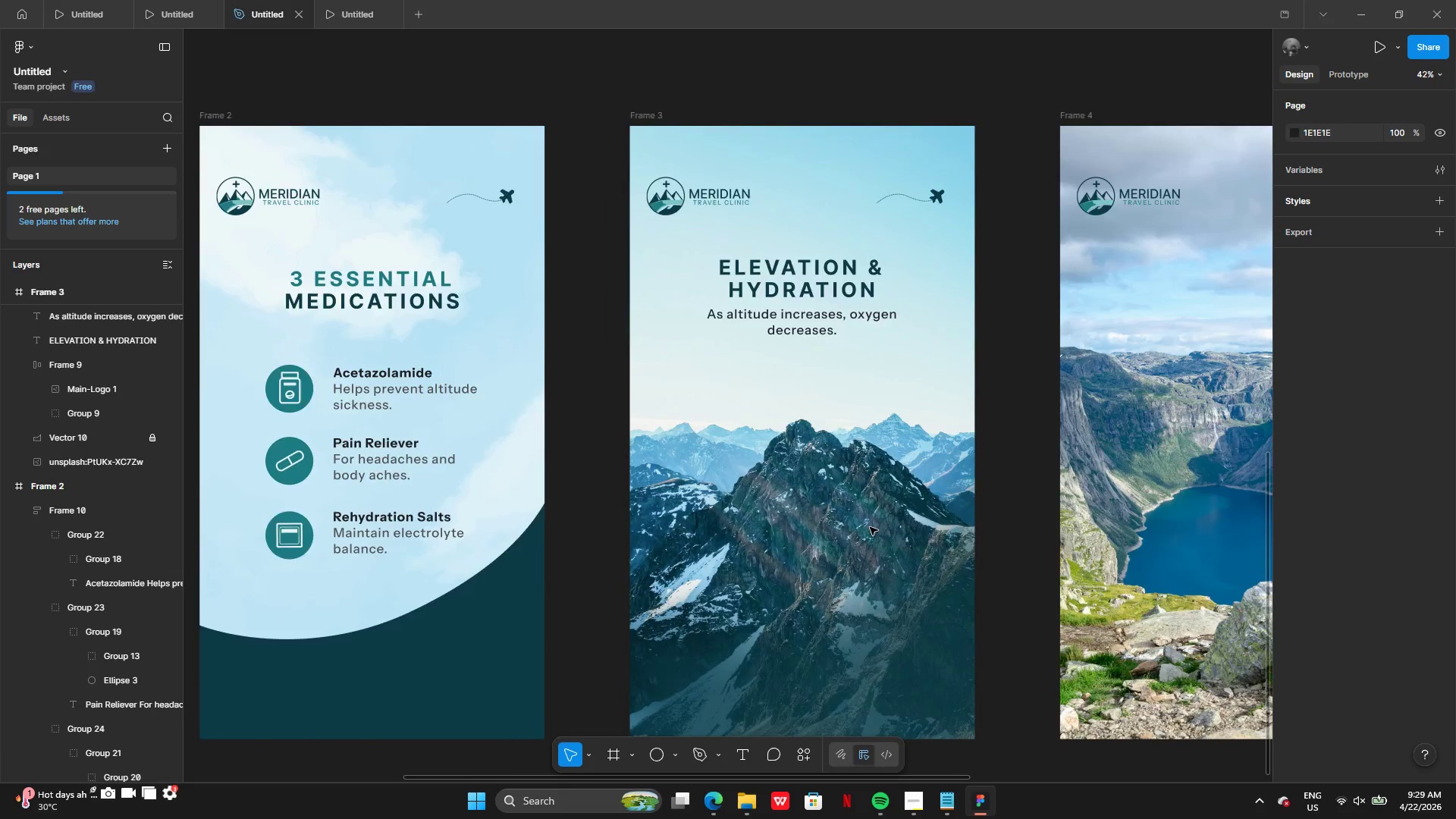 
left_click([943, 803])
 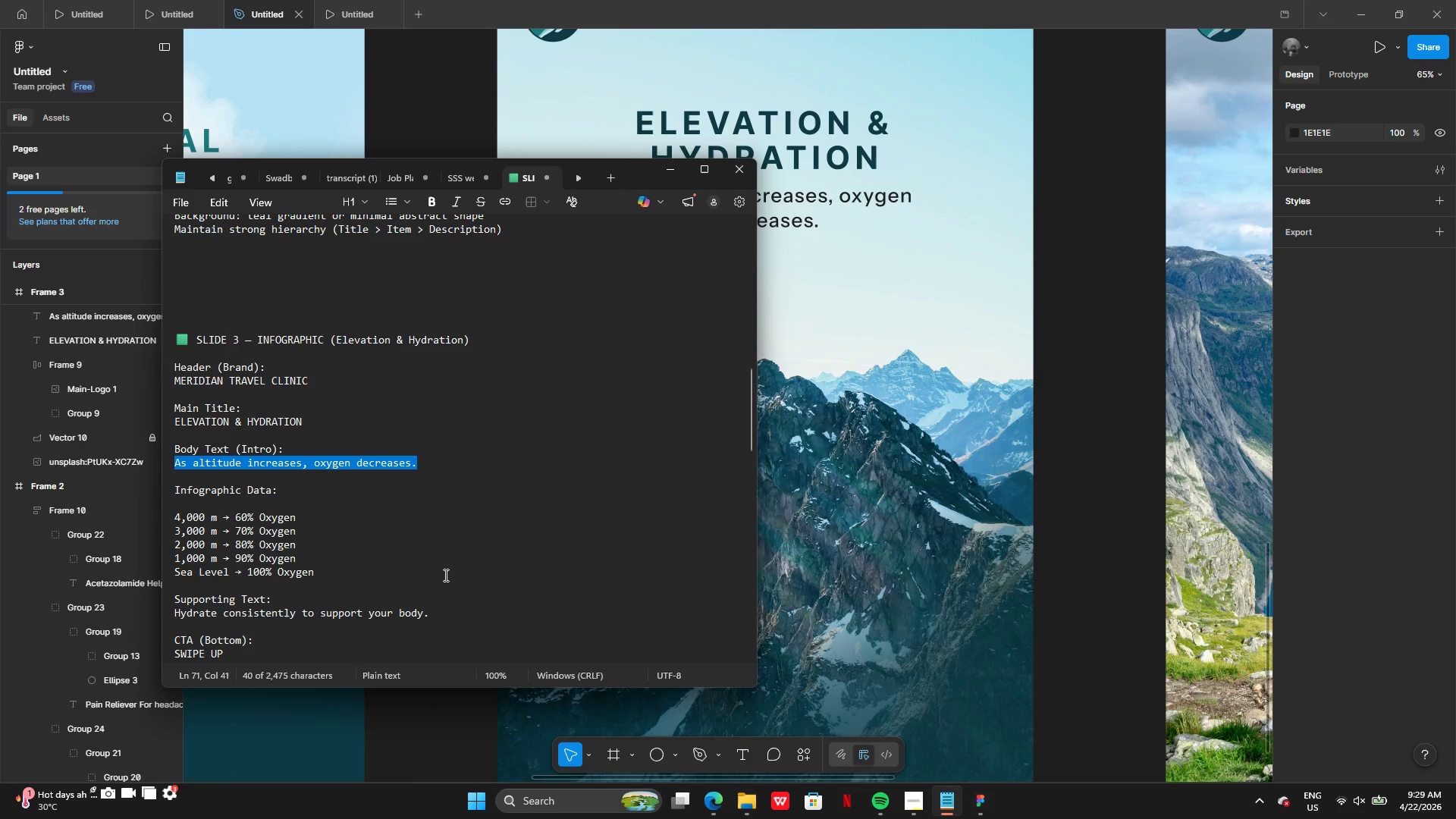 
scroll: coordinate [378, 568], scroll_direction: none, amount: 0.0
 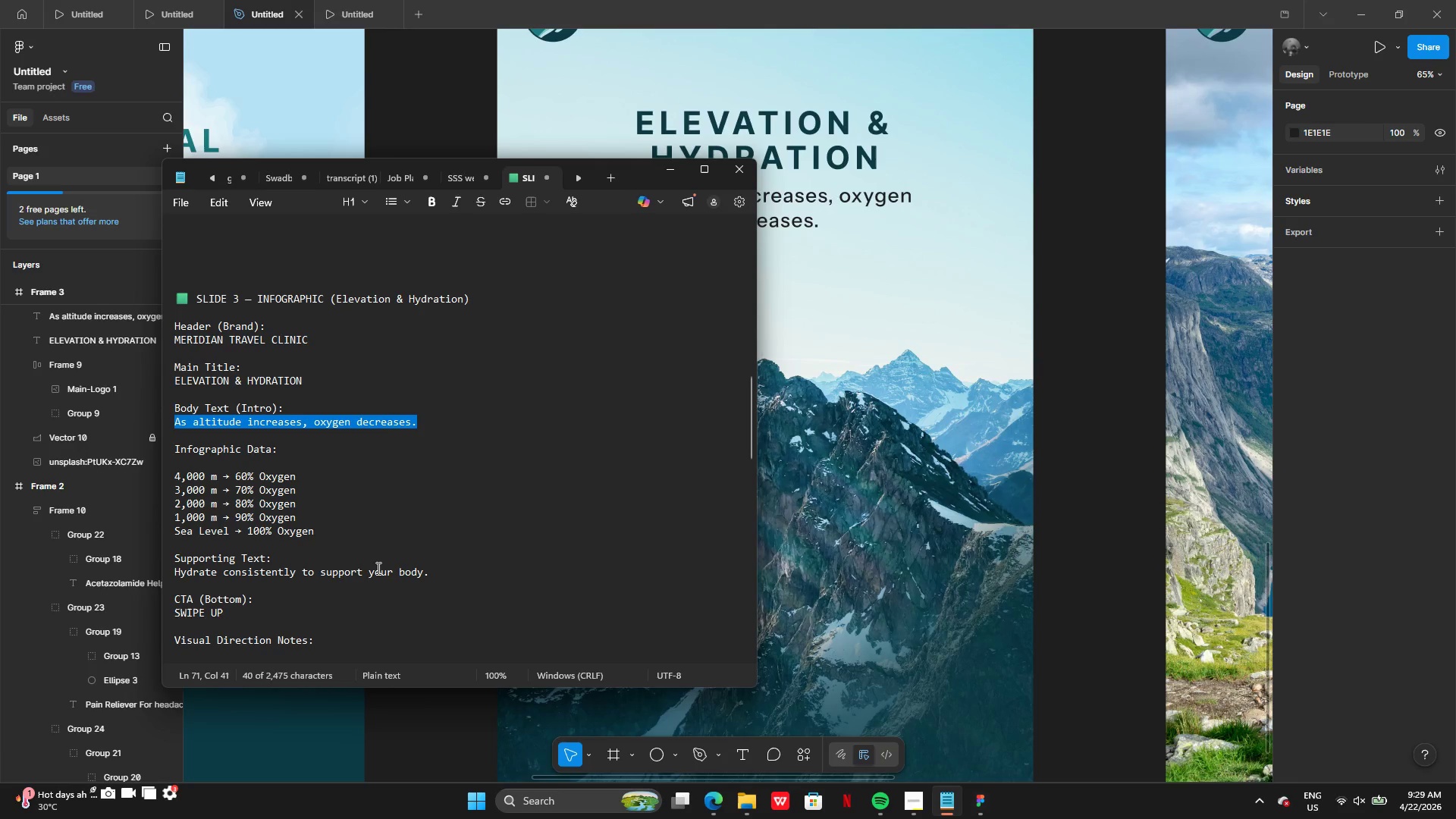 
wait(5.16)
 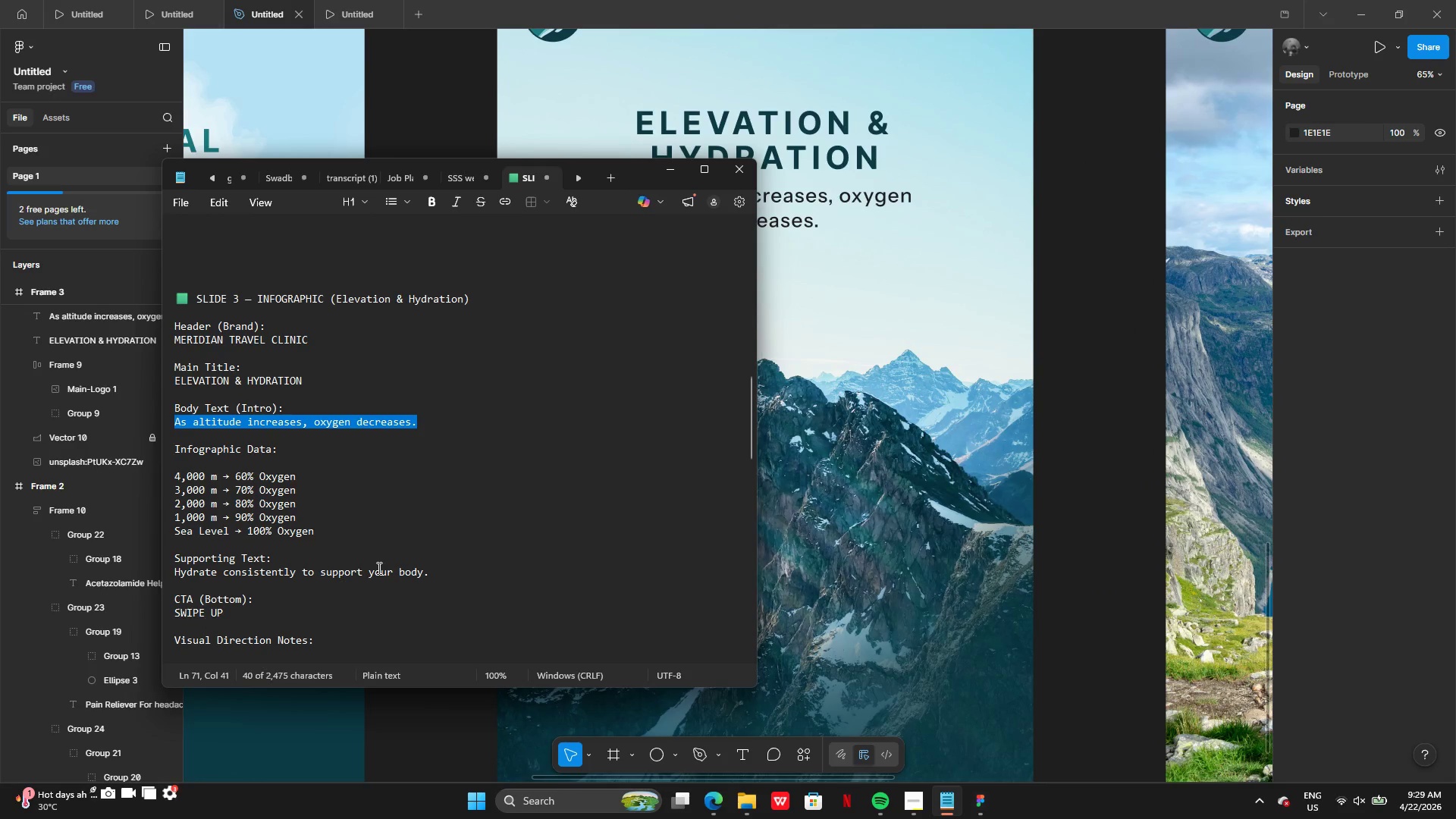 
left_click([659, 163])
 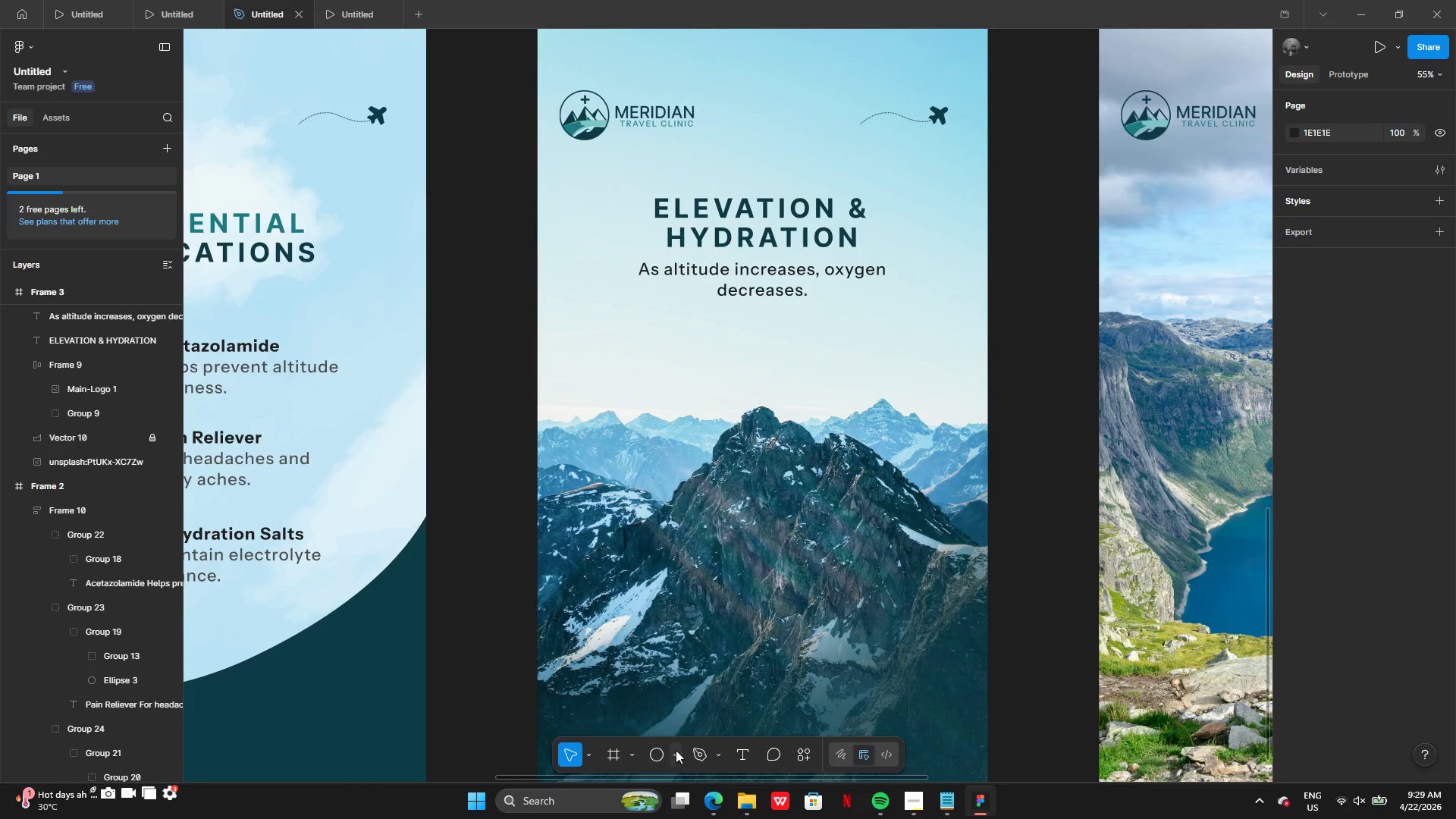 
wait(5.2)
 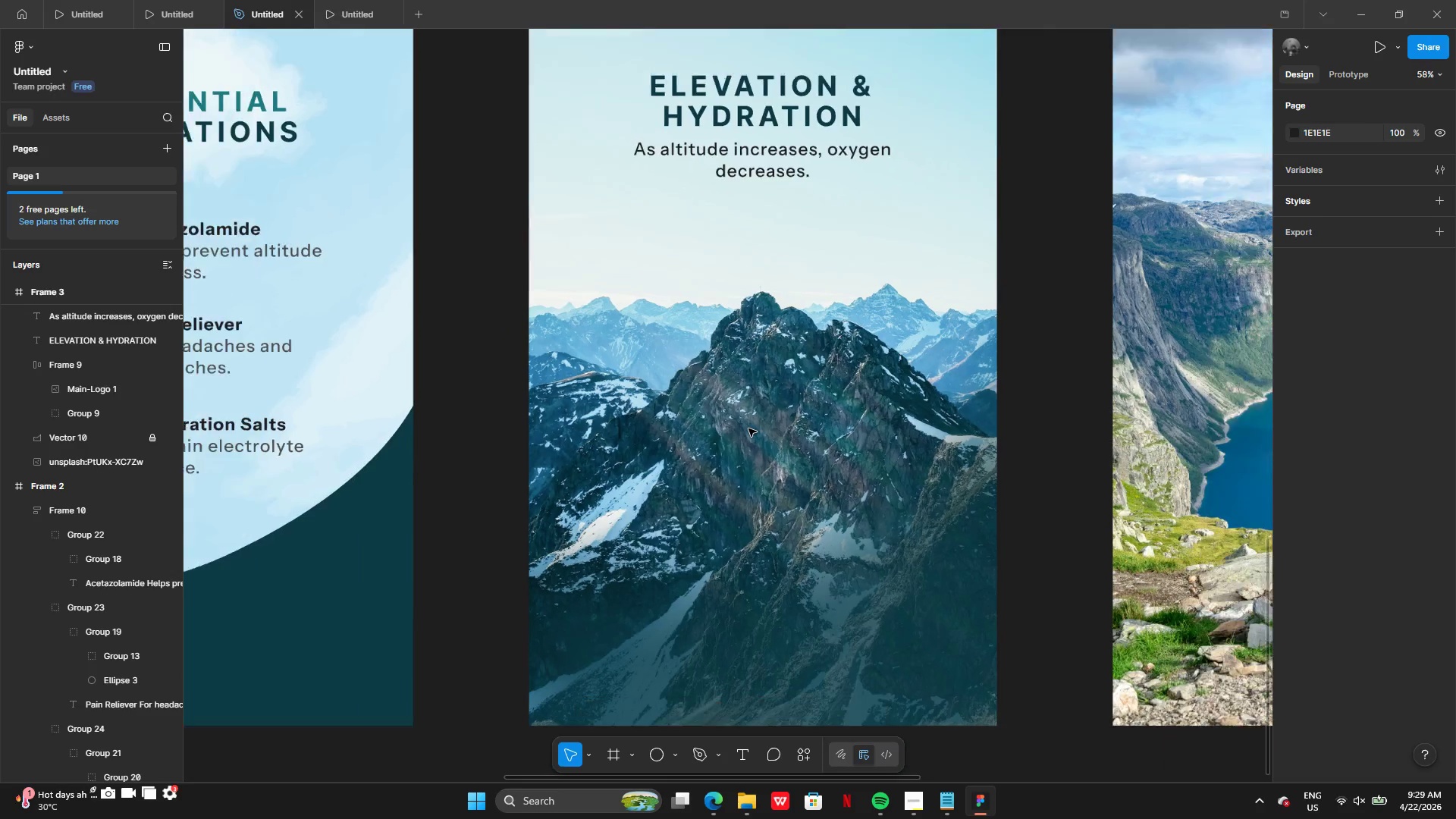 
left_click([707, 756])
 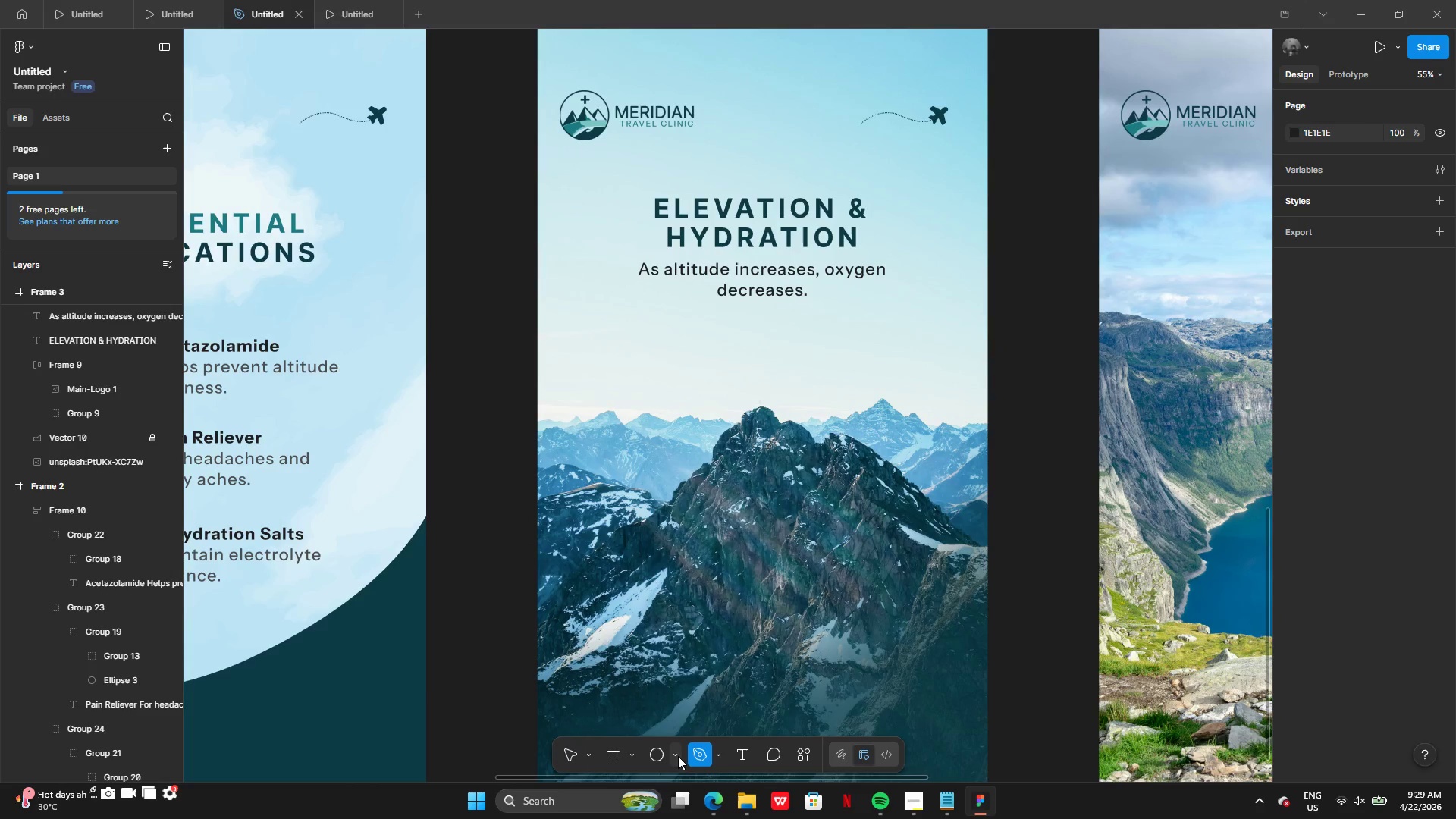 
left_click([678, 756])
 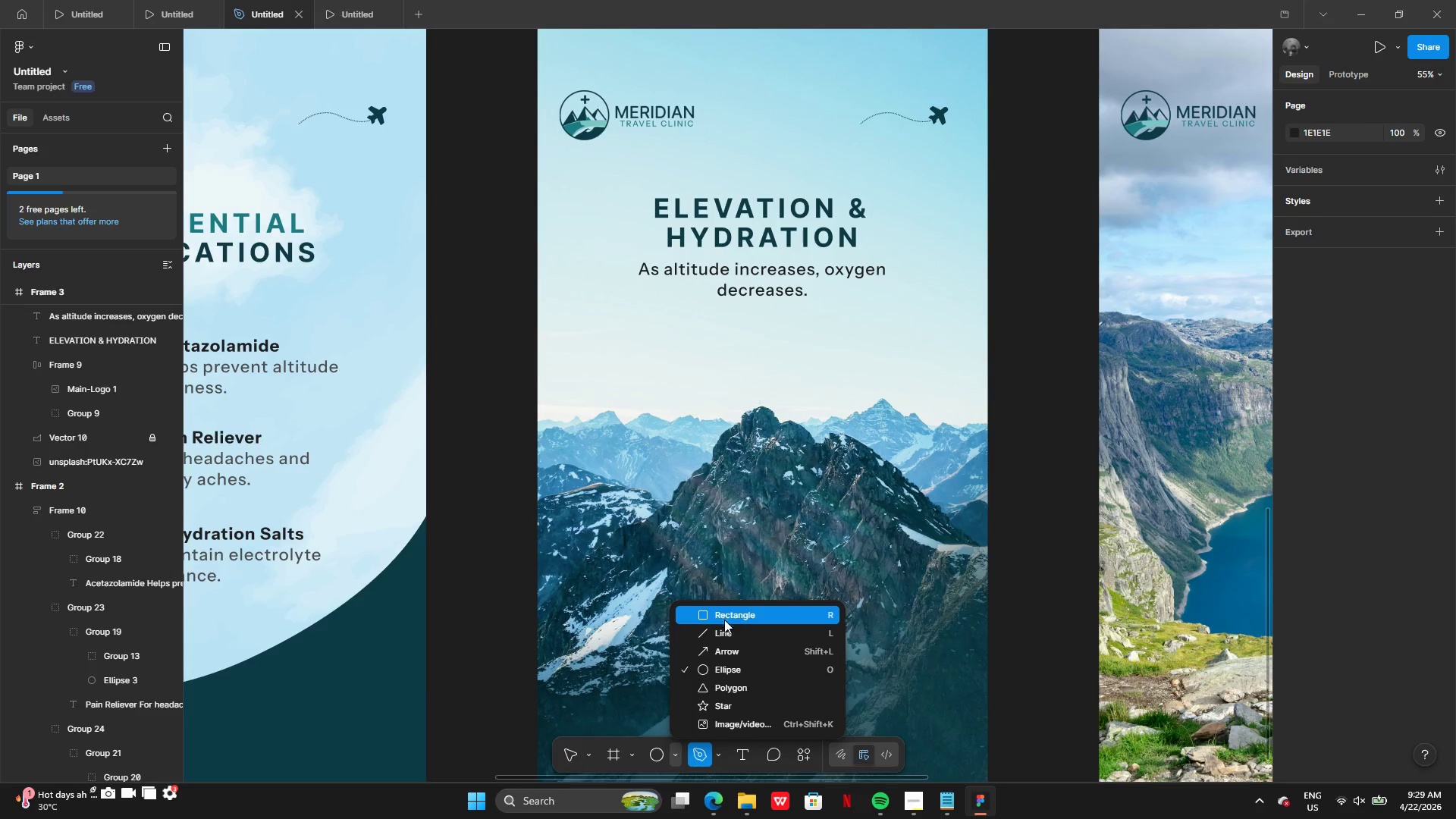 
left_click([723, 629])
 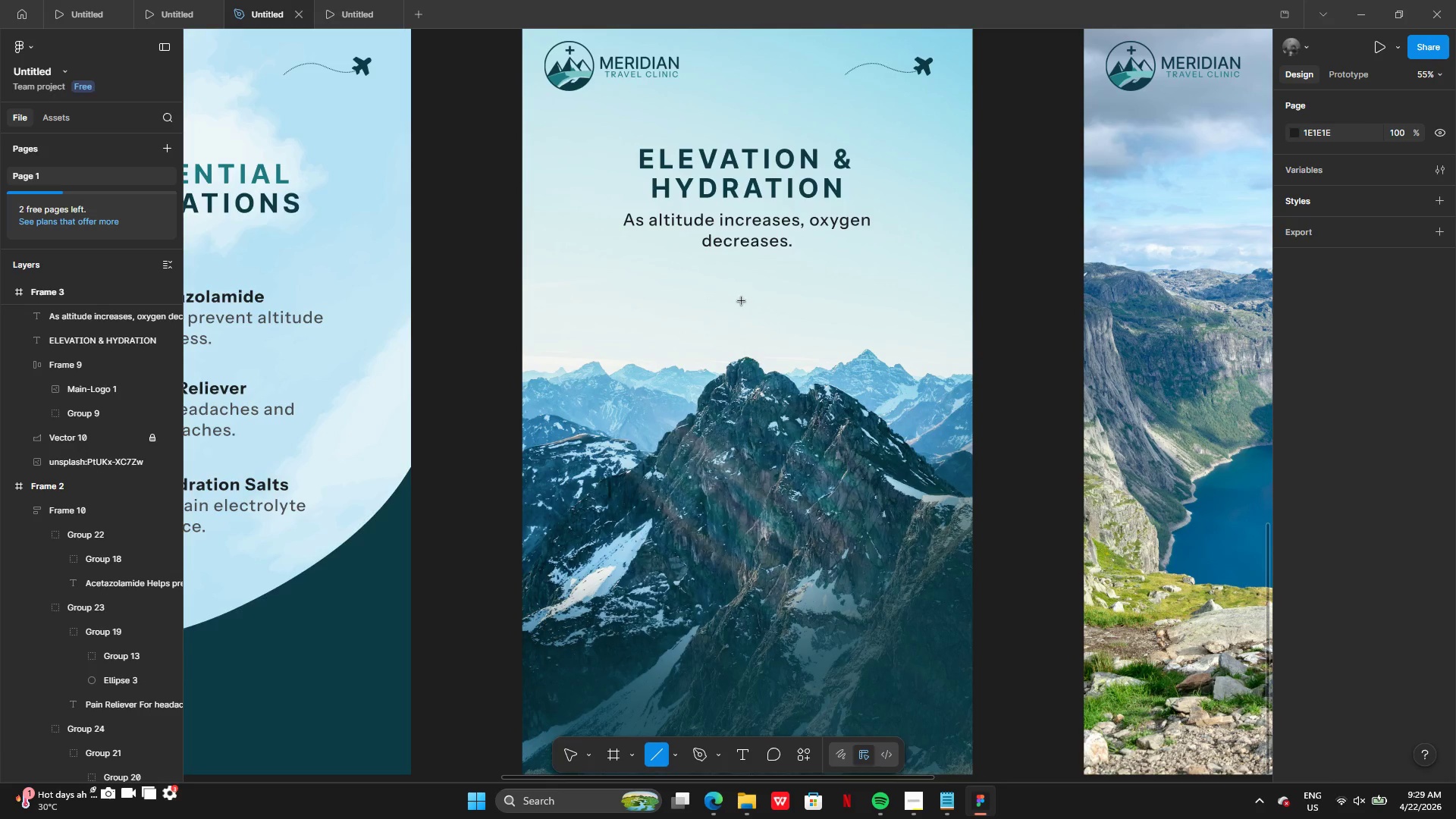 
wait(5.84)
 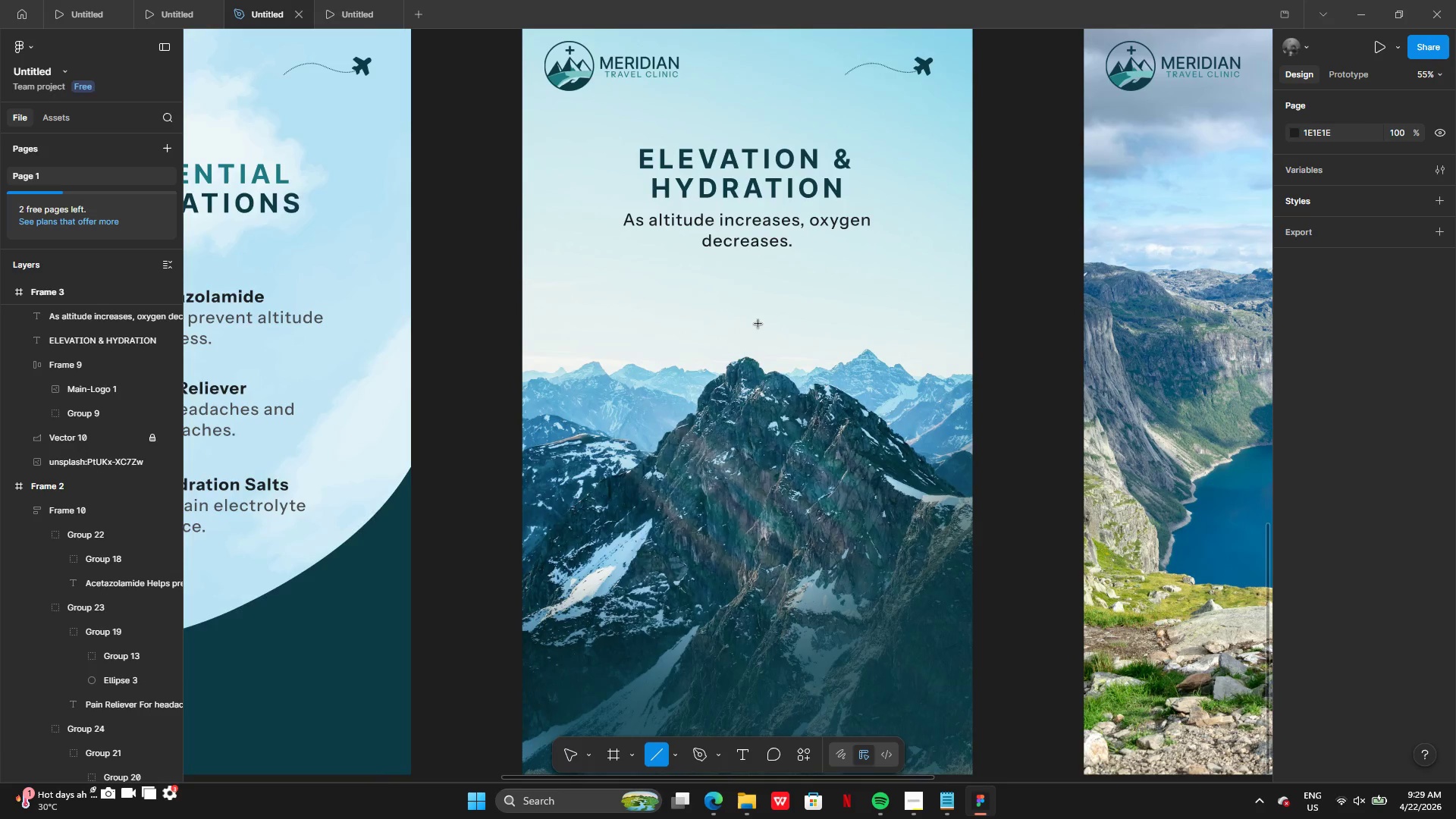 
left_click([742, 301])
 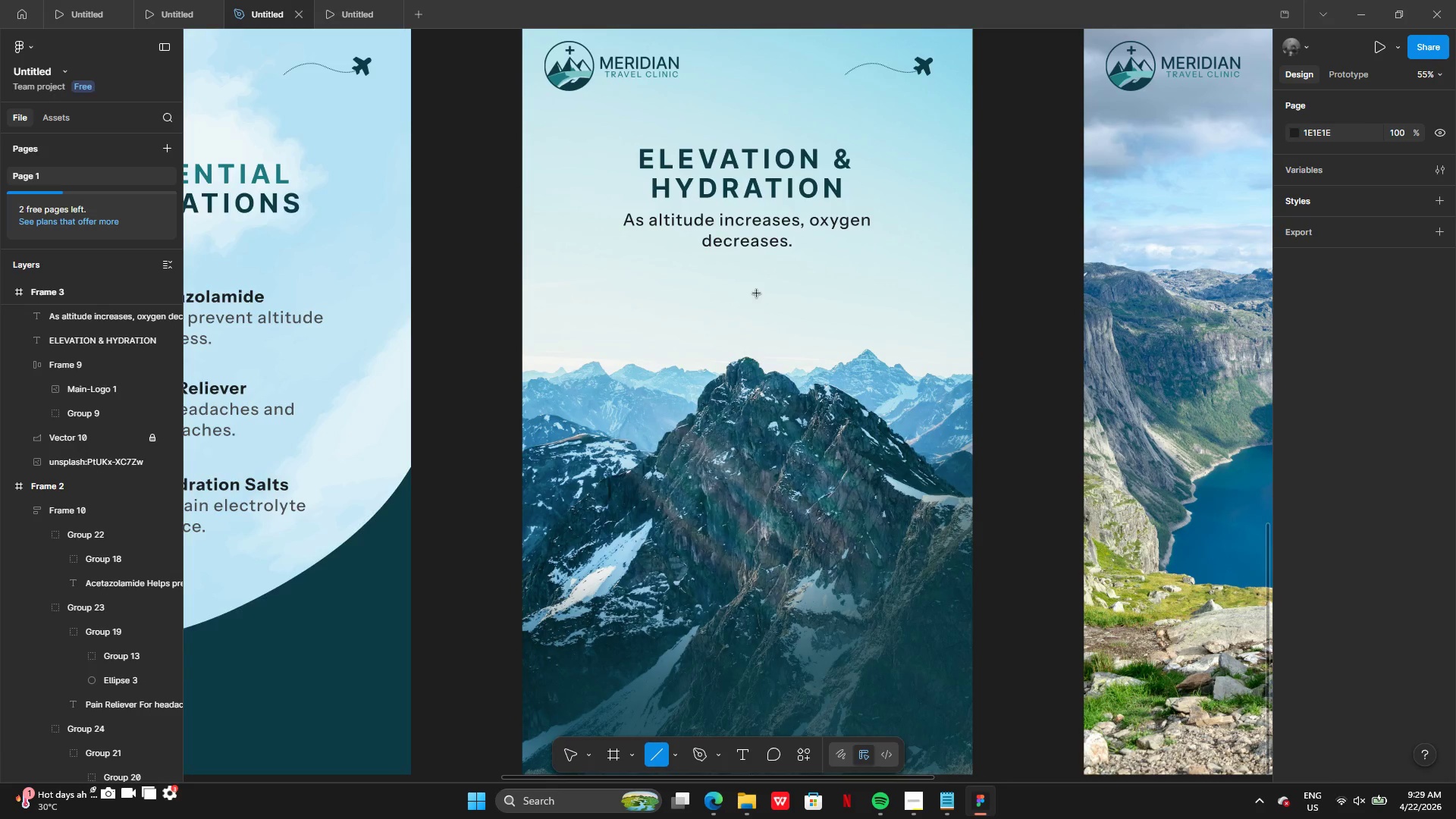 
left_click_drag(start_coordinate=[749, 285], to_coordinate=[748, 642])
 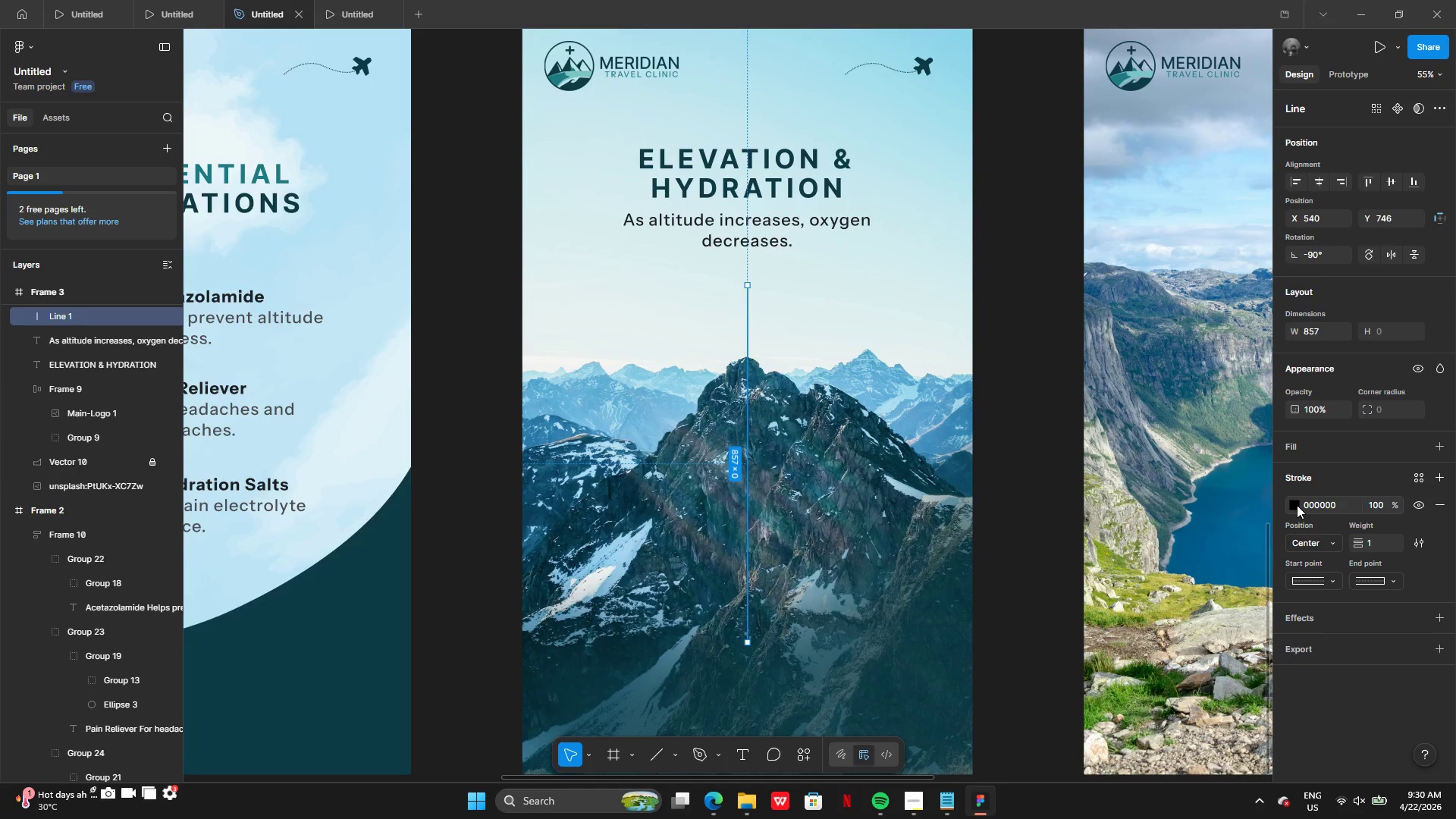 
left_click([1297, 505])
 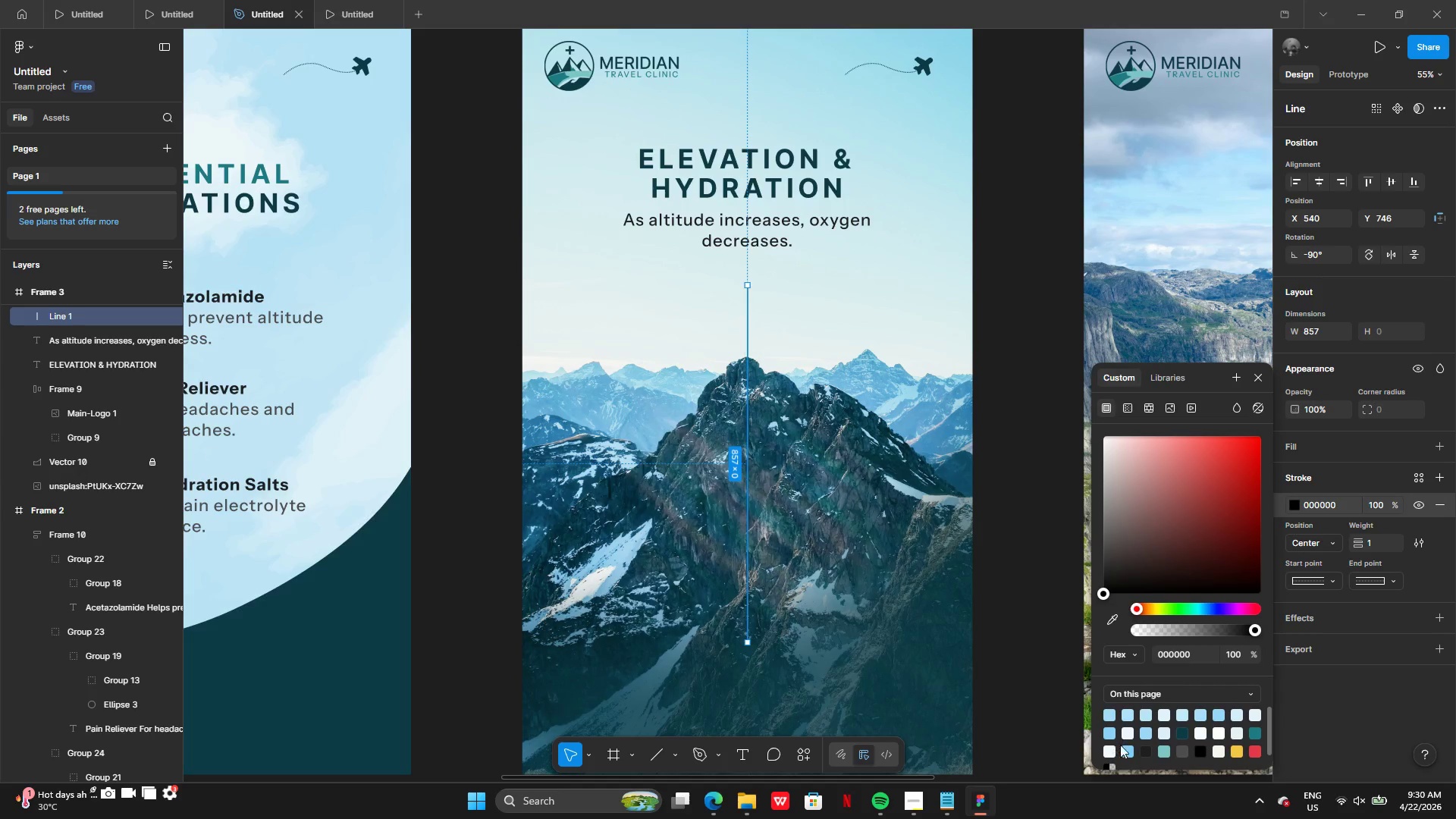 
left_click([1109, 755])
 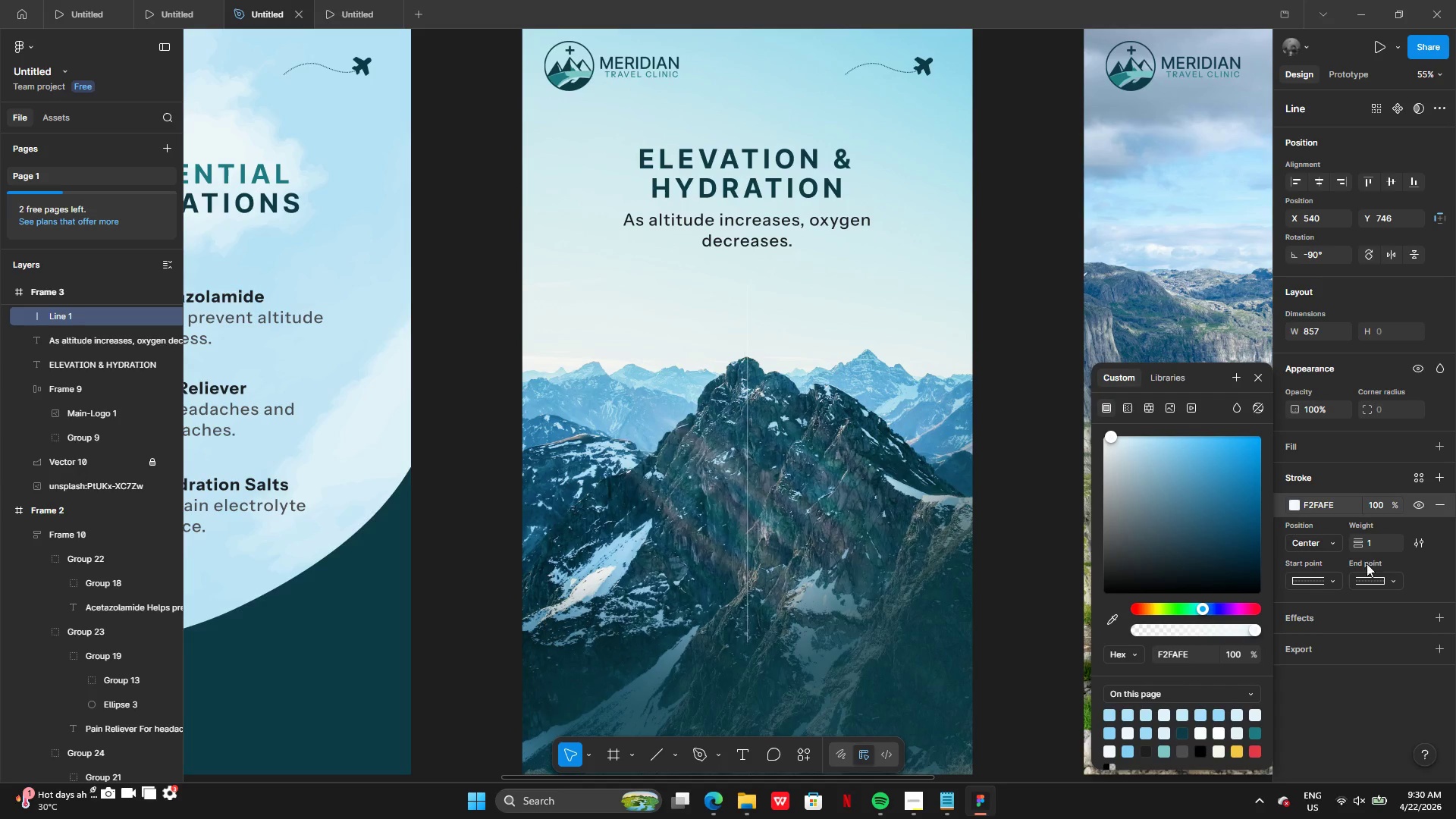 
left_click([1376, 538])
 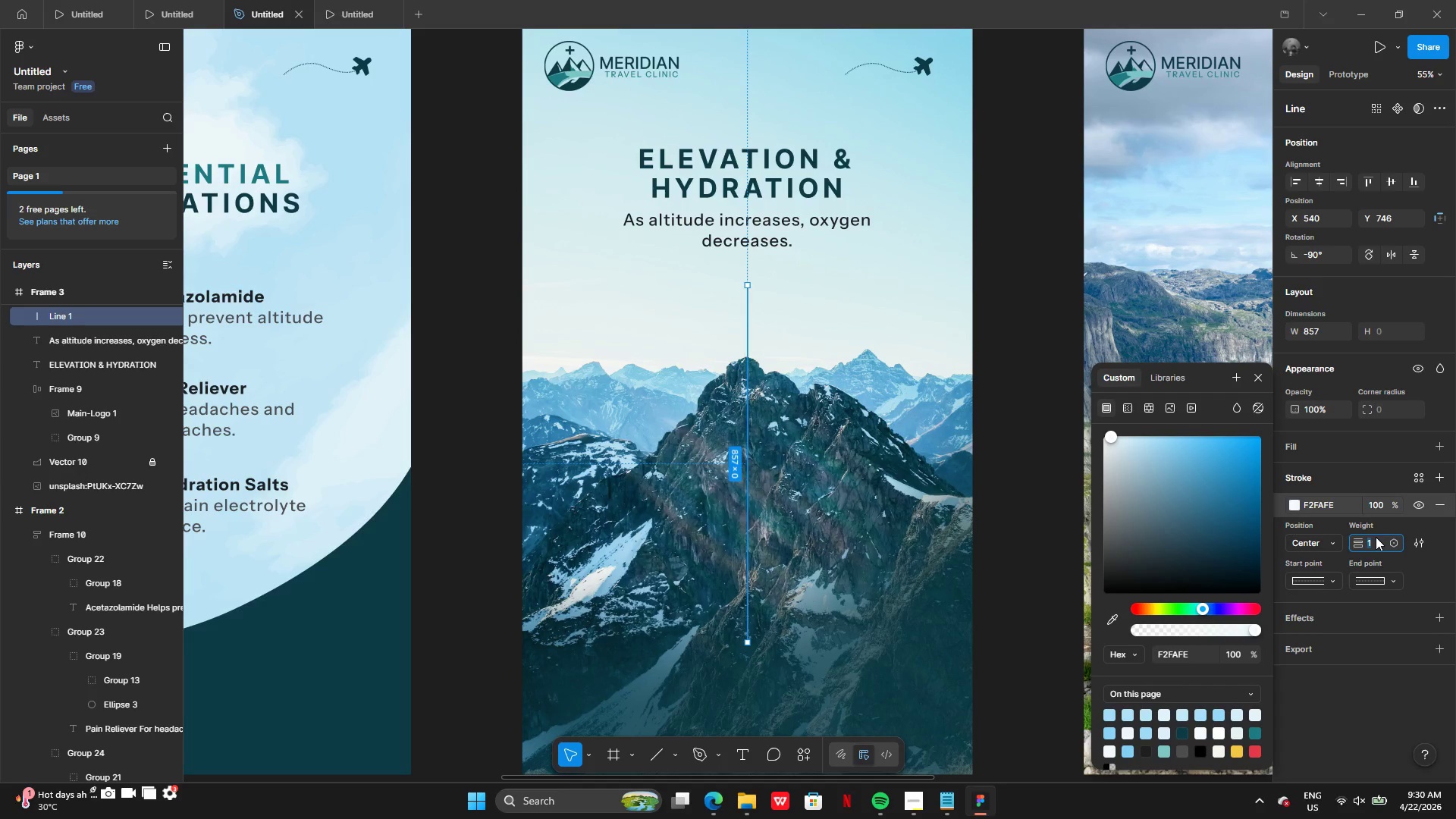 
key(5)
 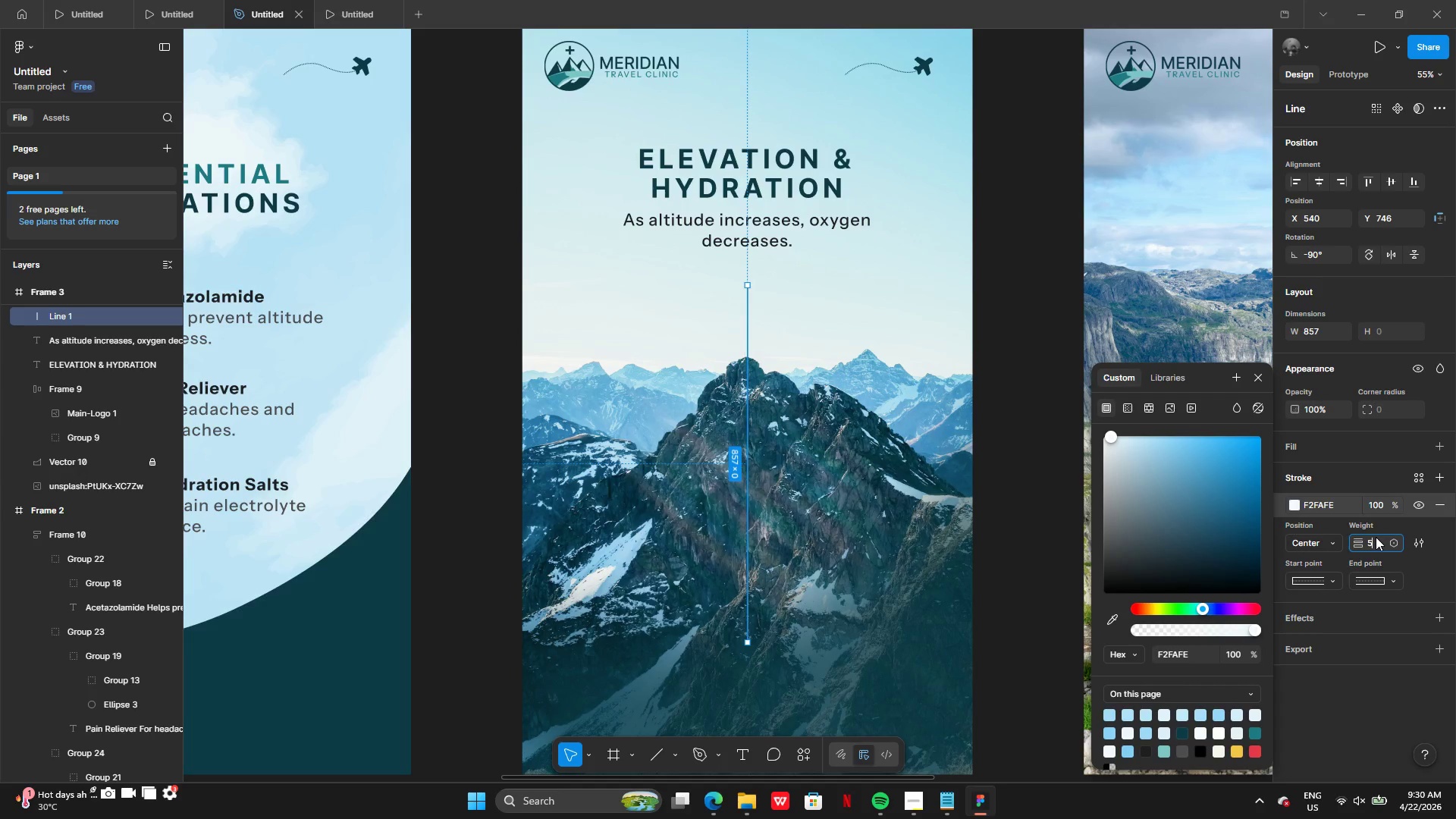 
key(Enter)
 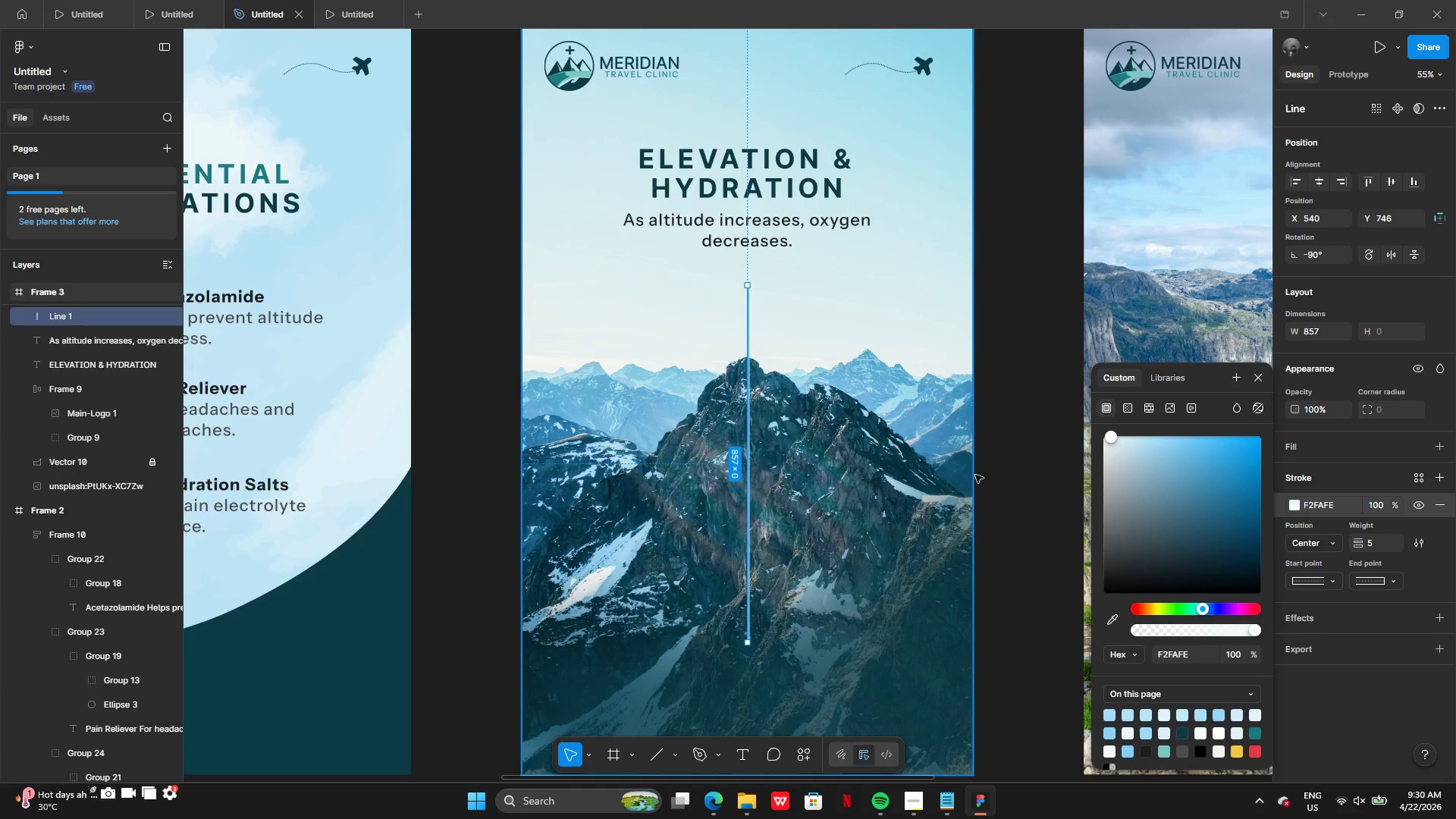 
left_click([863, 460])
 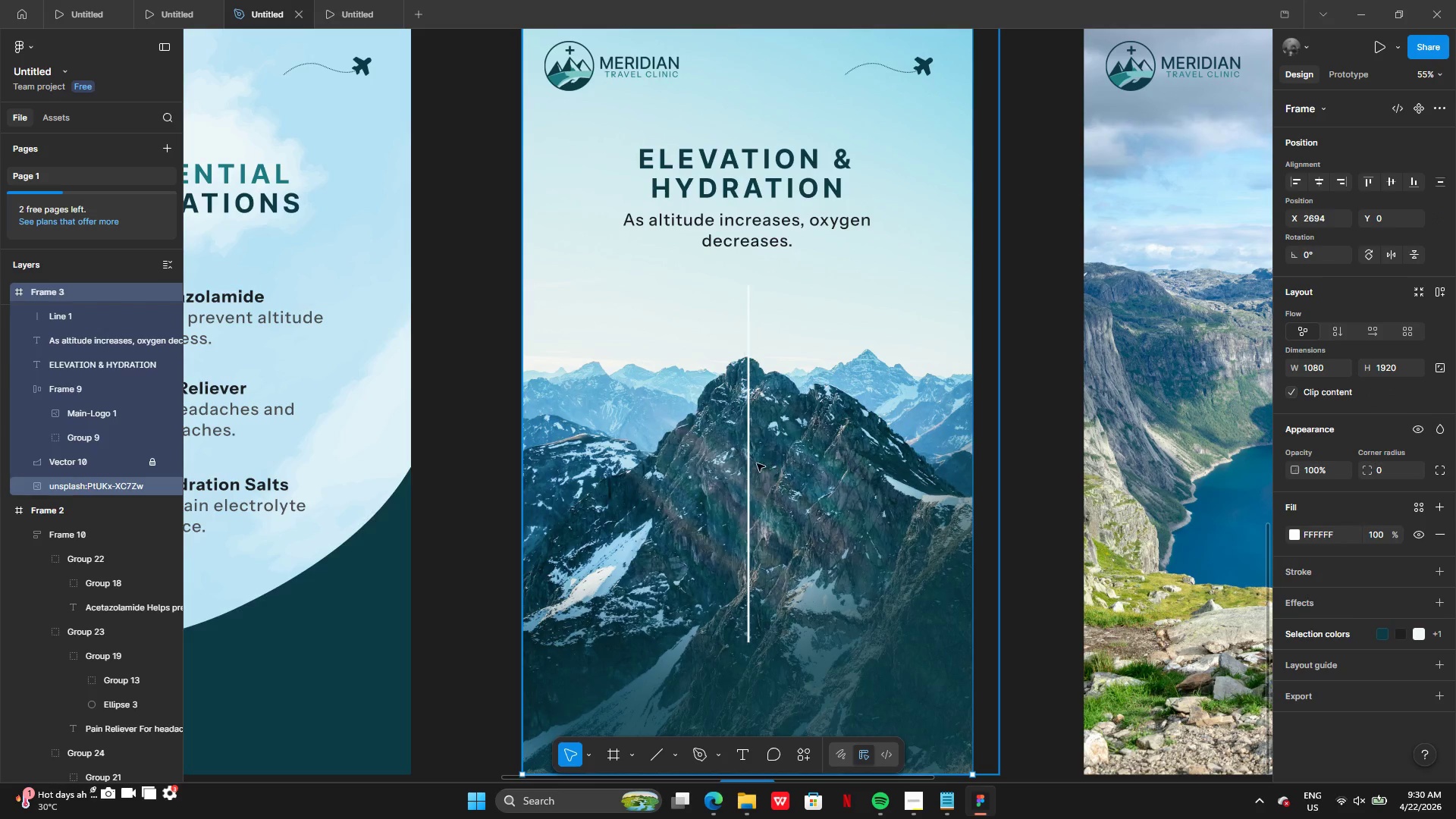 
left_click([748, 476])
 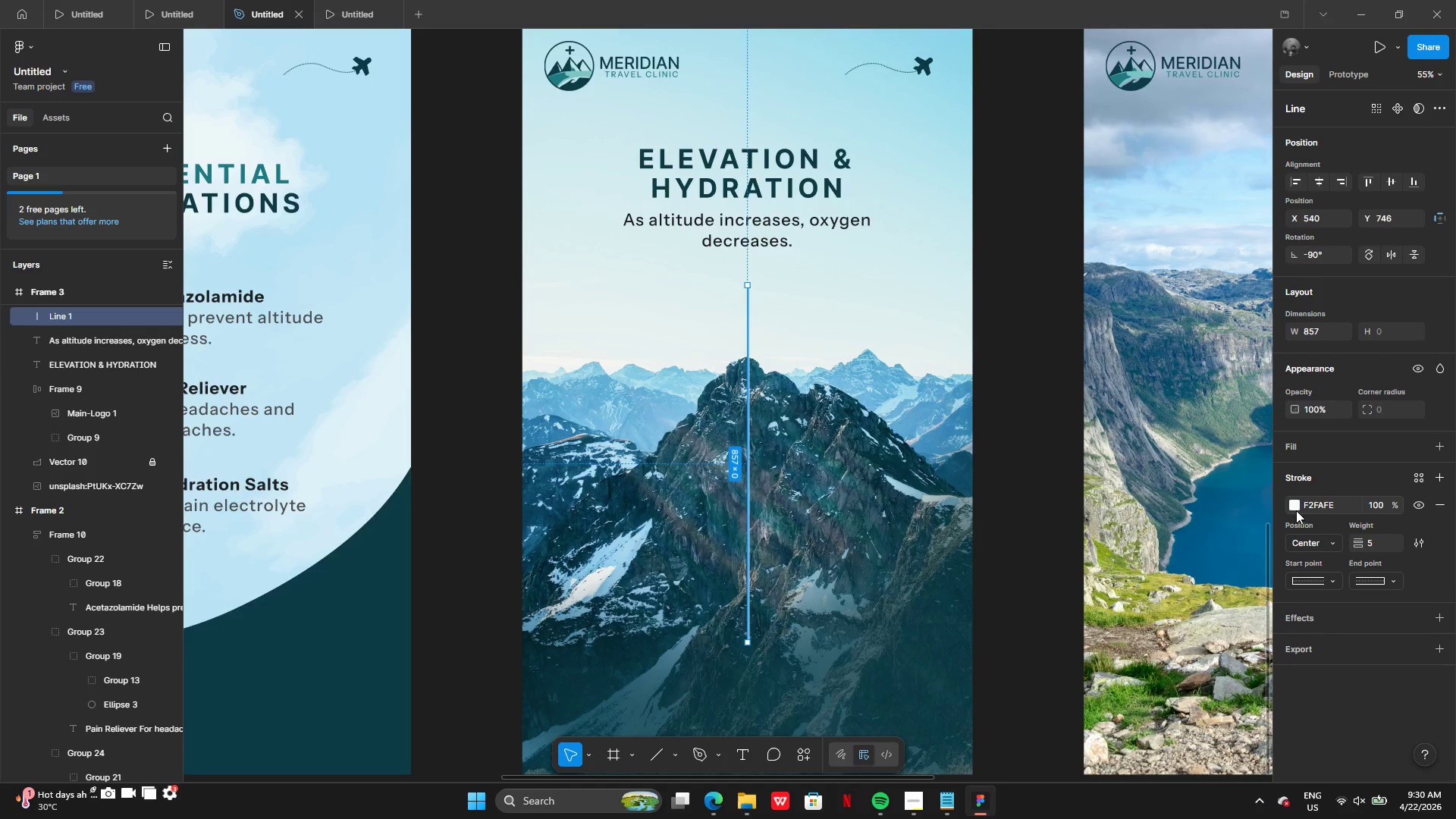 
left_click([1294, 504])
 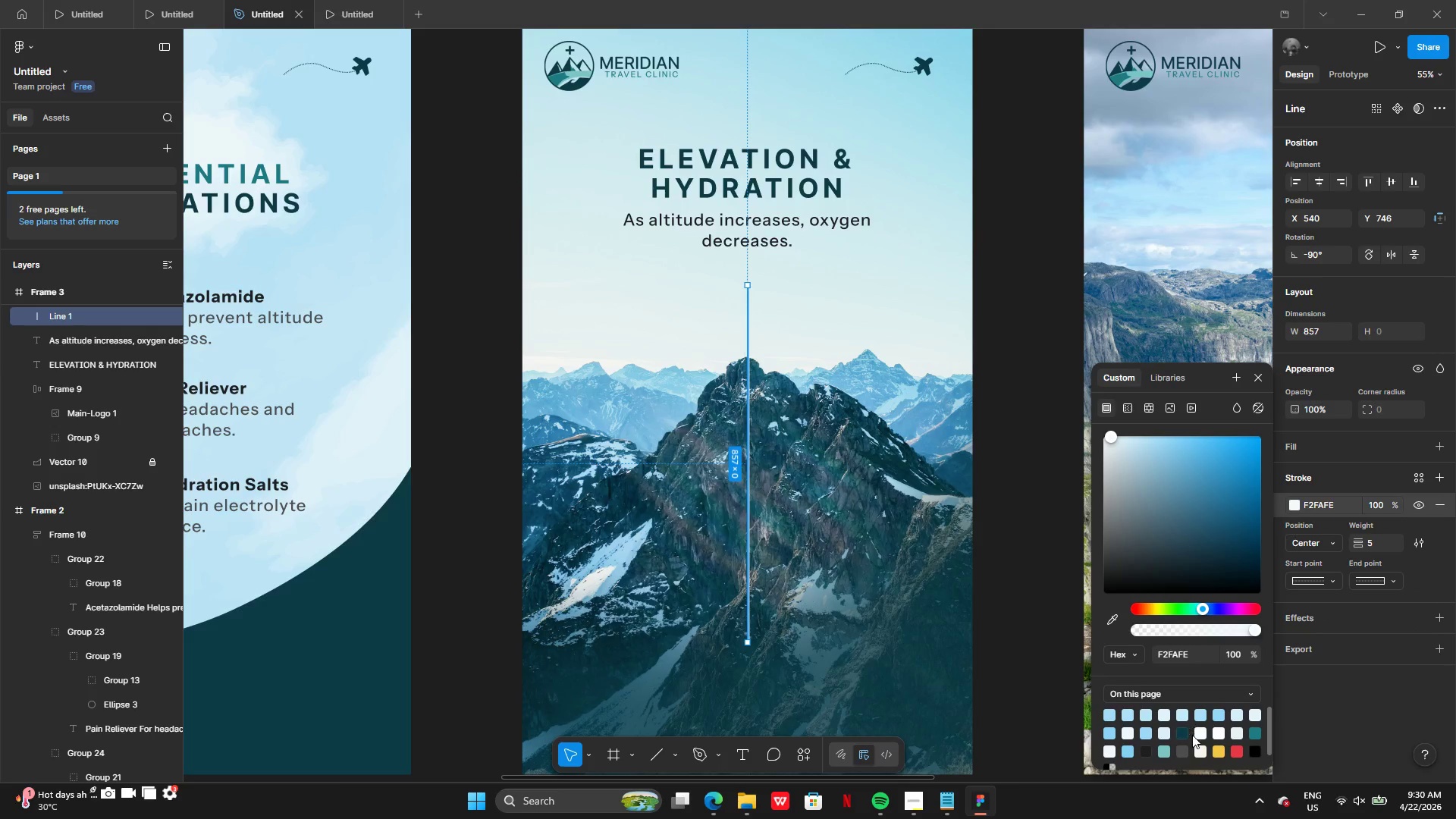 
left_click([1180, 735])
 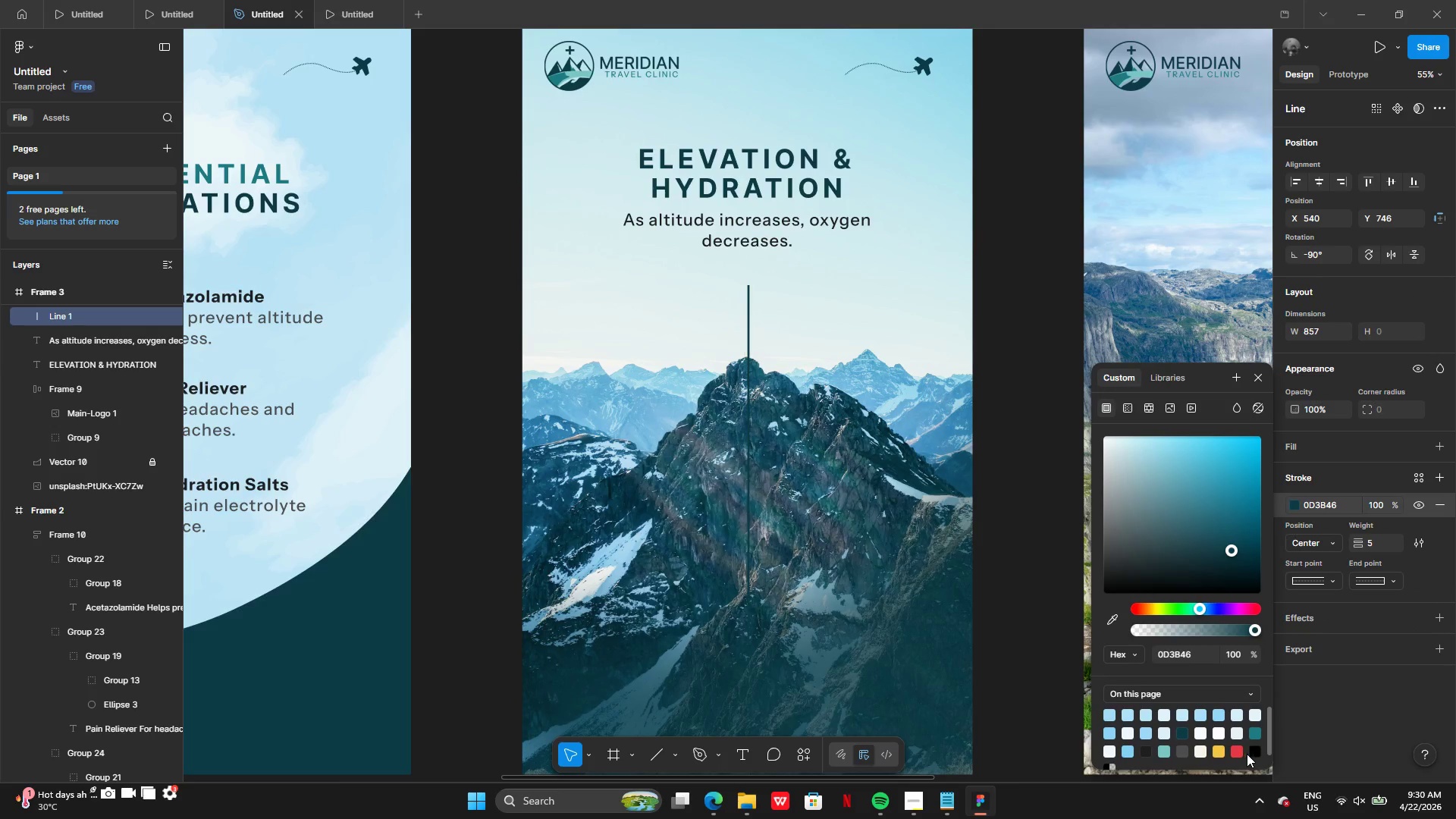 
left_click([1257, 751])
 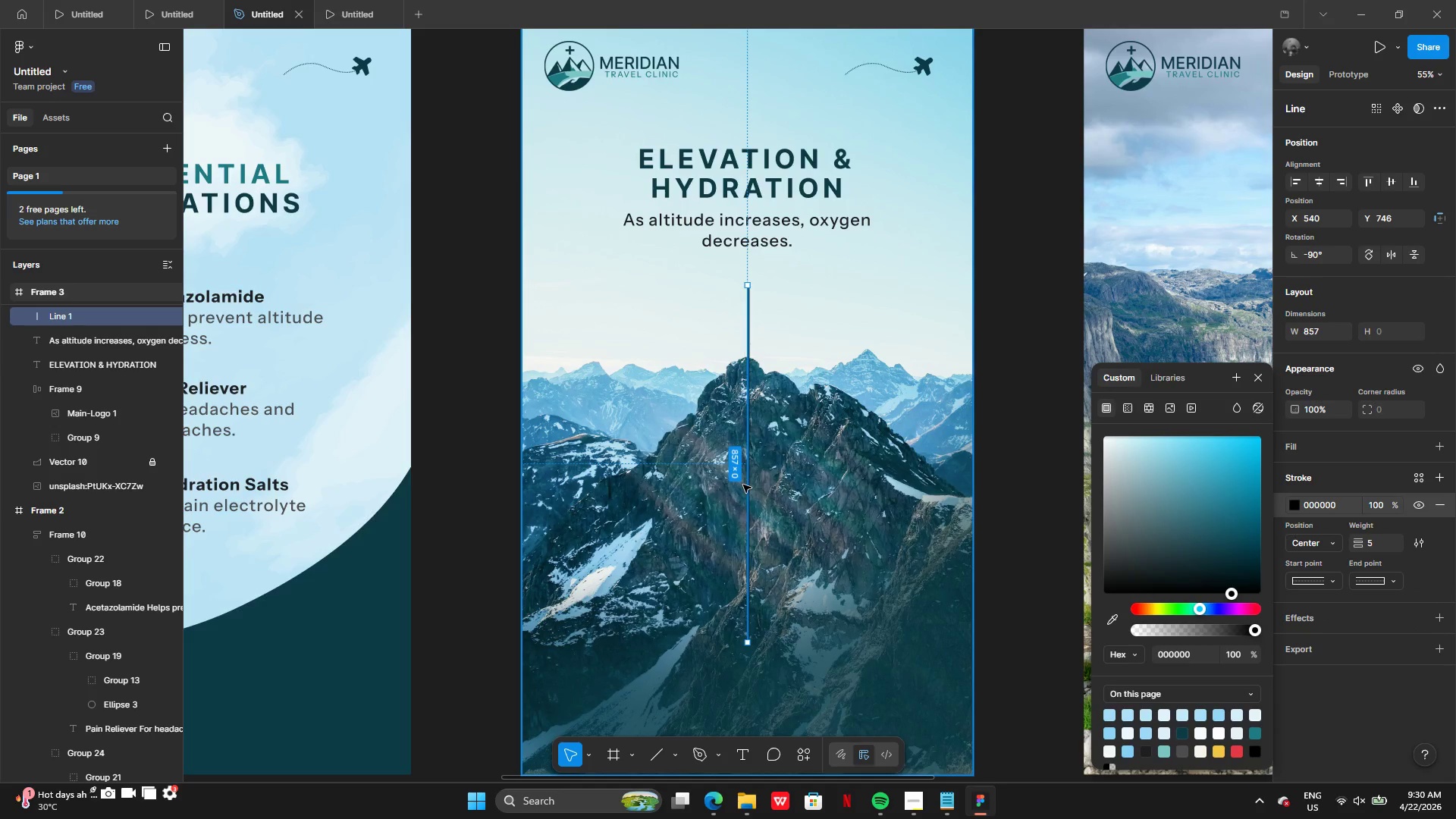 
left_click_drag(start_coordinate=[745, 486], to_coordinate=[748, 501])
 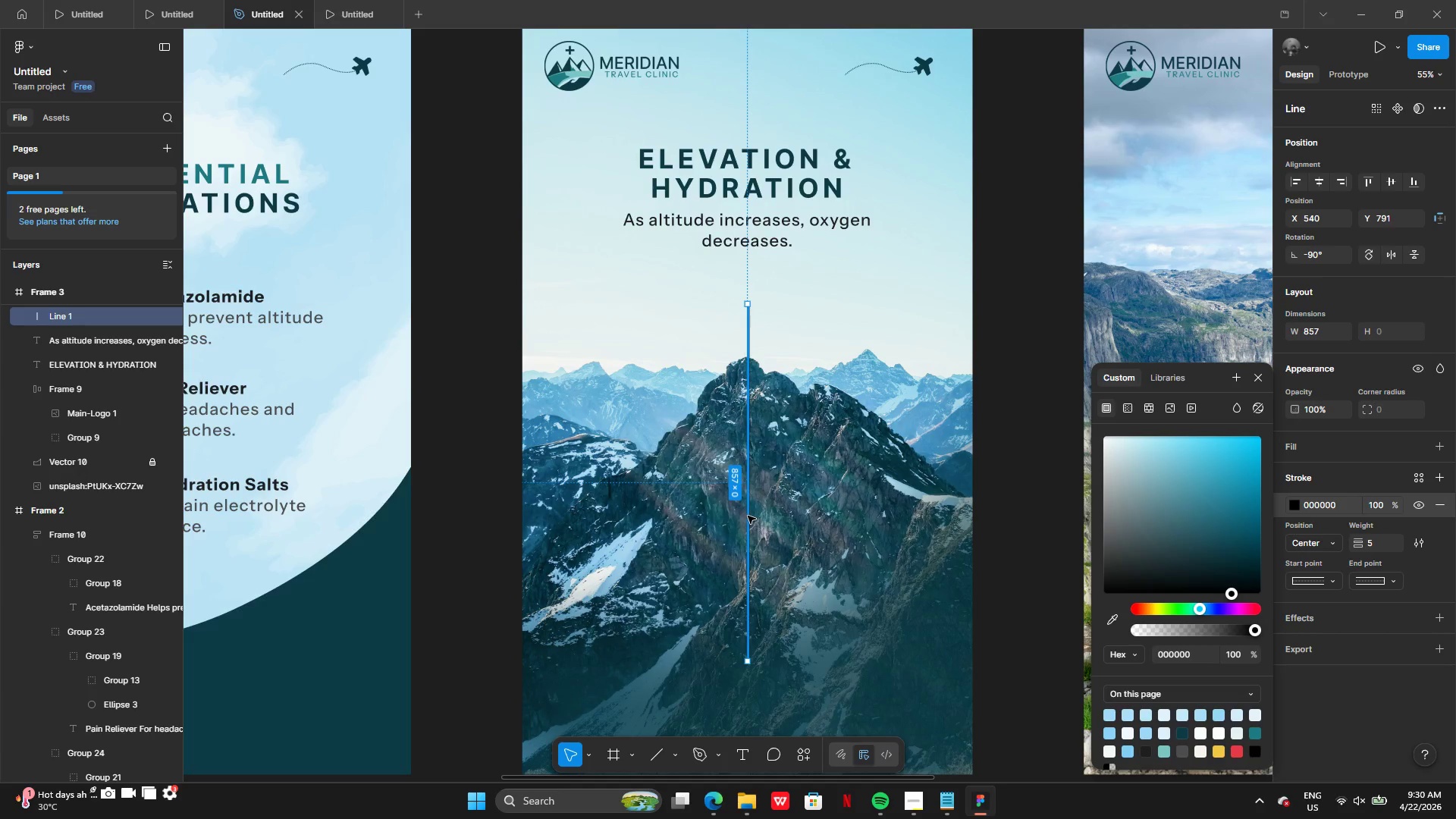 
hold_key(key=AltLeft, duration=0.52)
left_click_drag(start_coordinate=[748, 522], to_coordinate=[804, 473])
 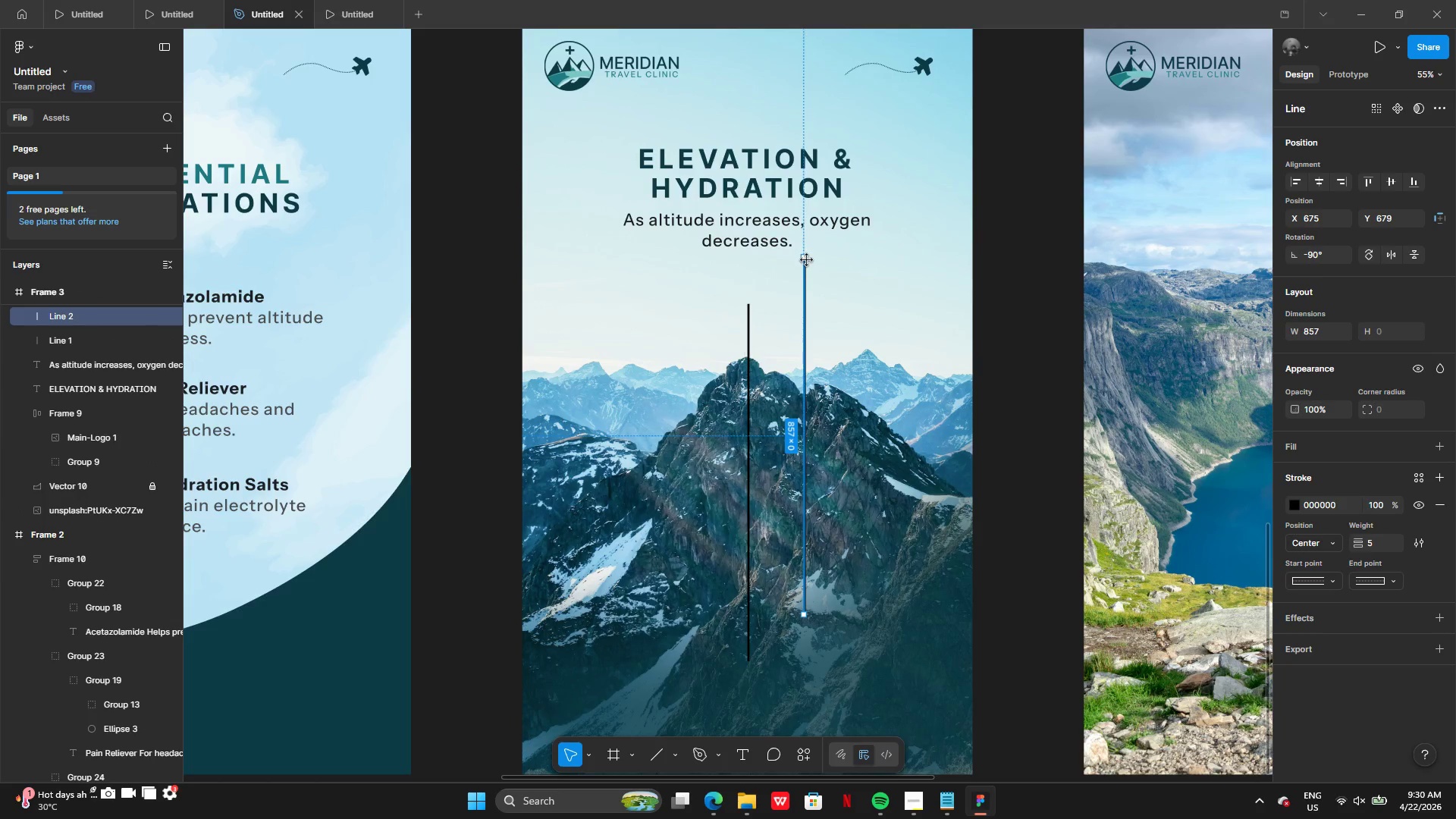 
left_click_drag(start_coordinate=[805, 259], to_coordinate=[632, 610])
 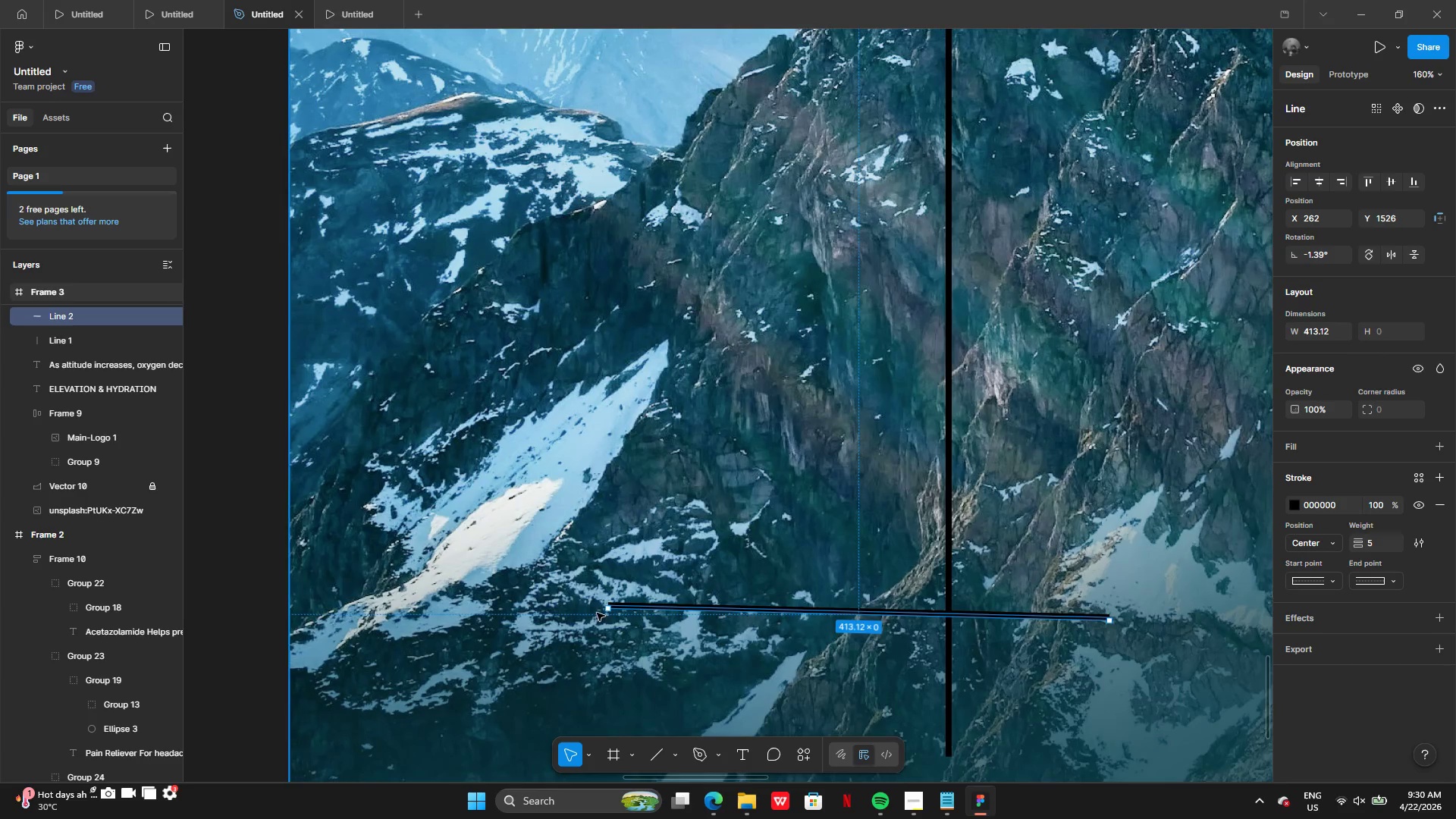 
left_click_drag(start_coordinate=[607, 608], to_coordinate=[610, 619])
 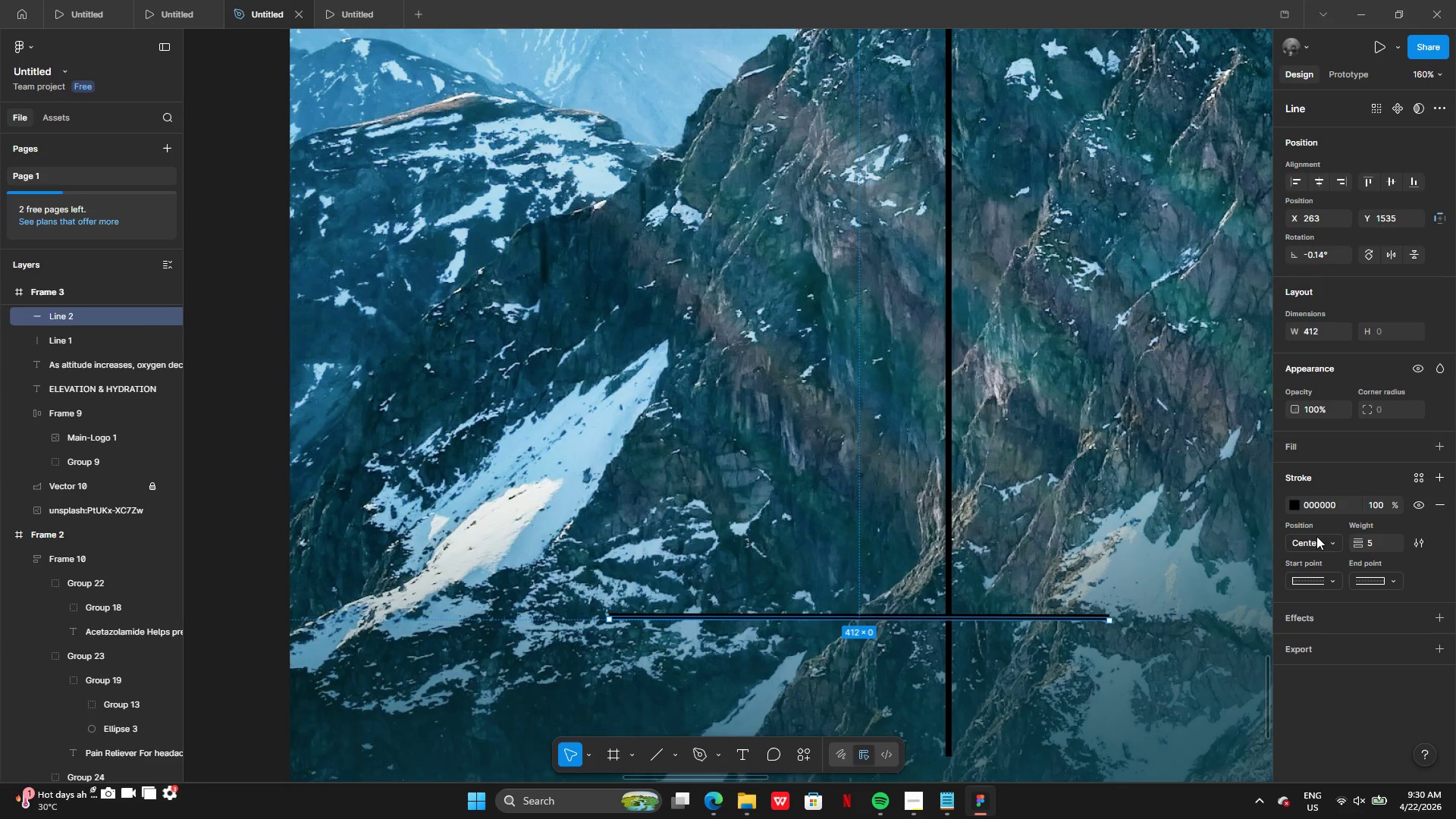 
left_click([1316, 541])
 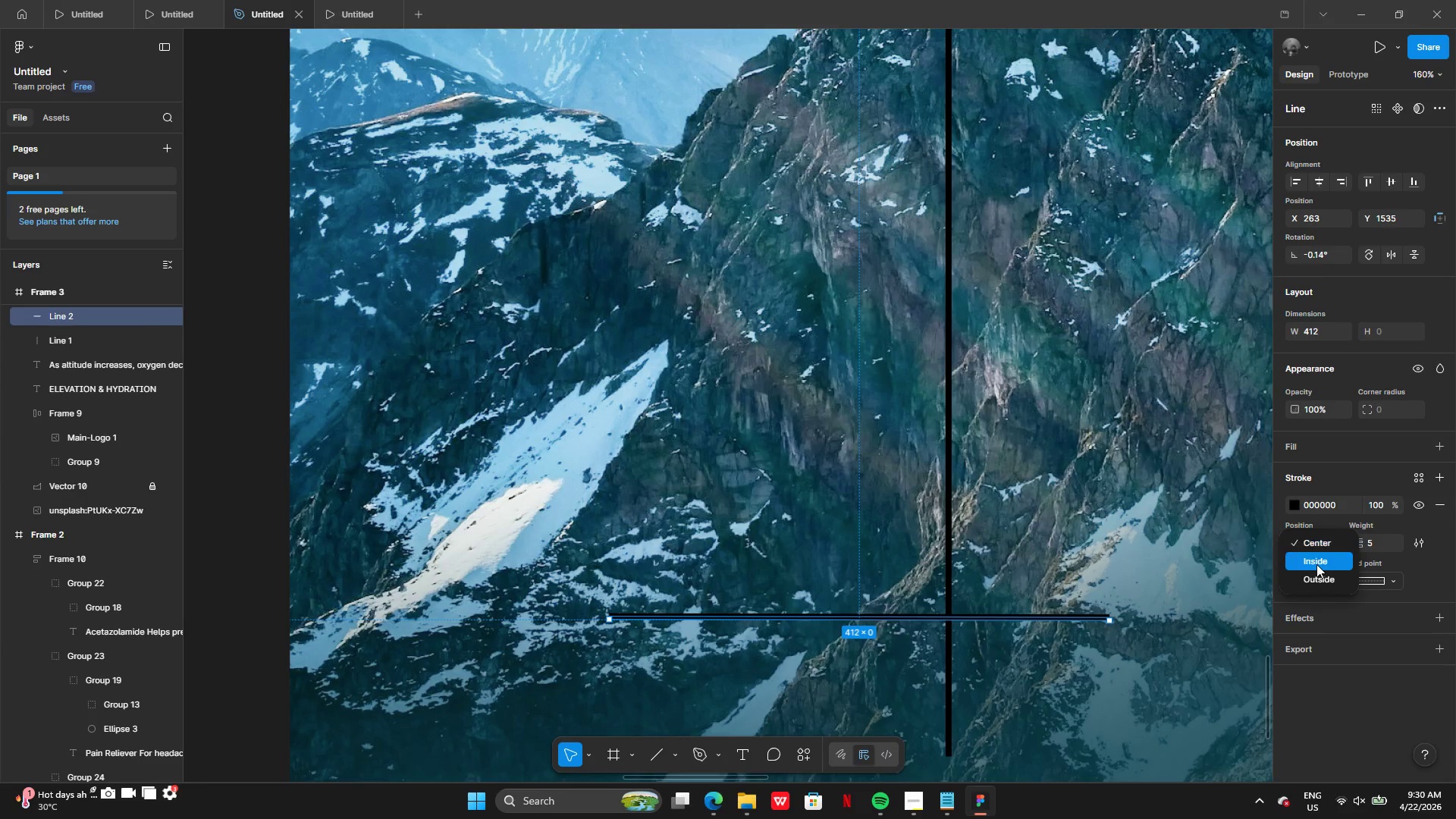 
left_click([1316, 564])
 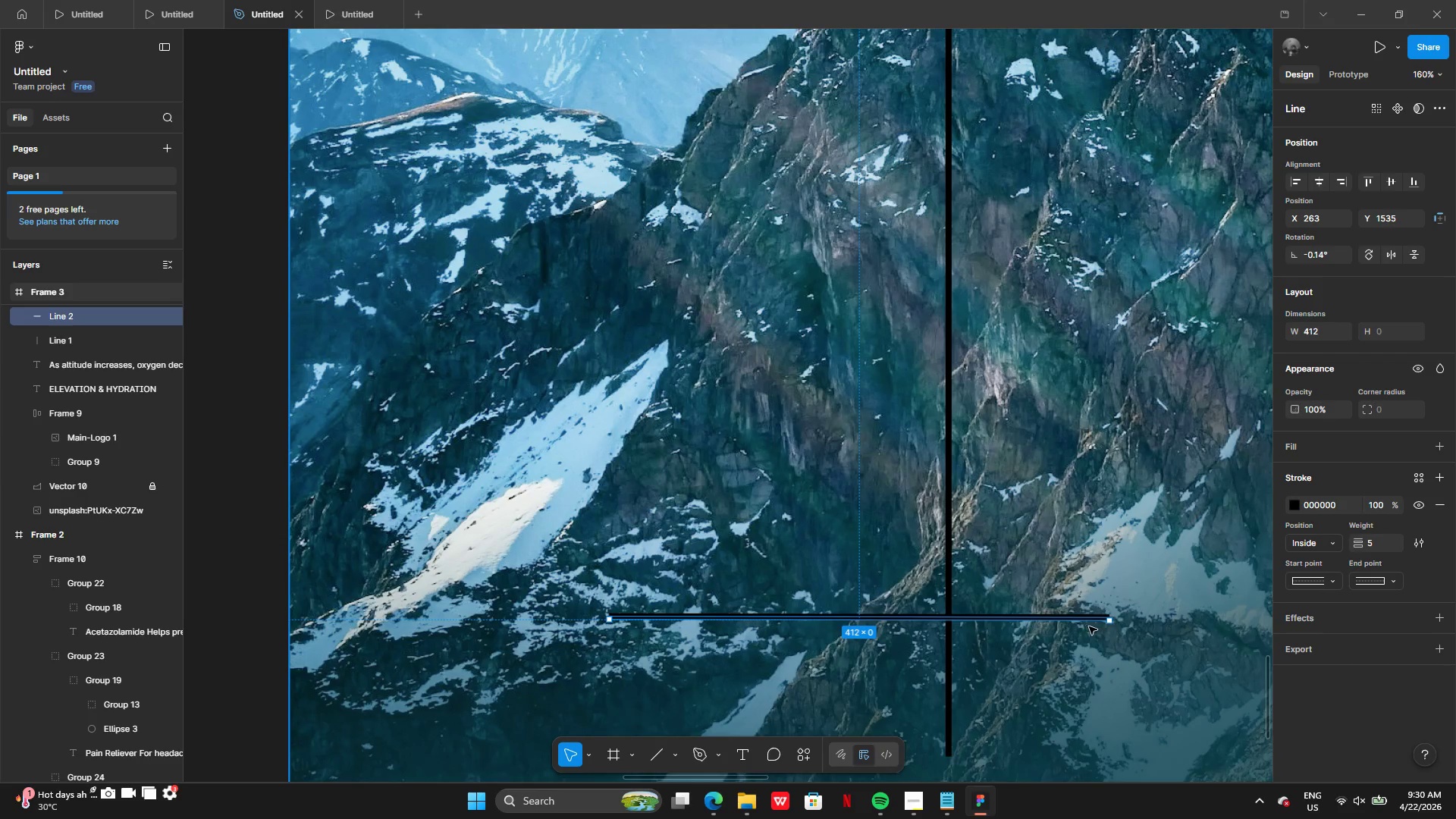 
left_click_drag(start_coordinate=[1109, 620], to_coordinate=[1100, 623])
 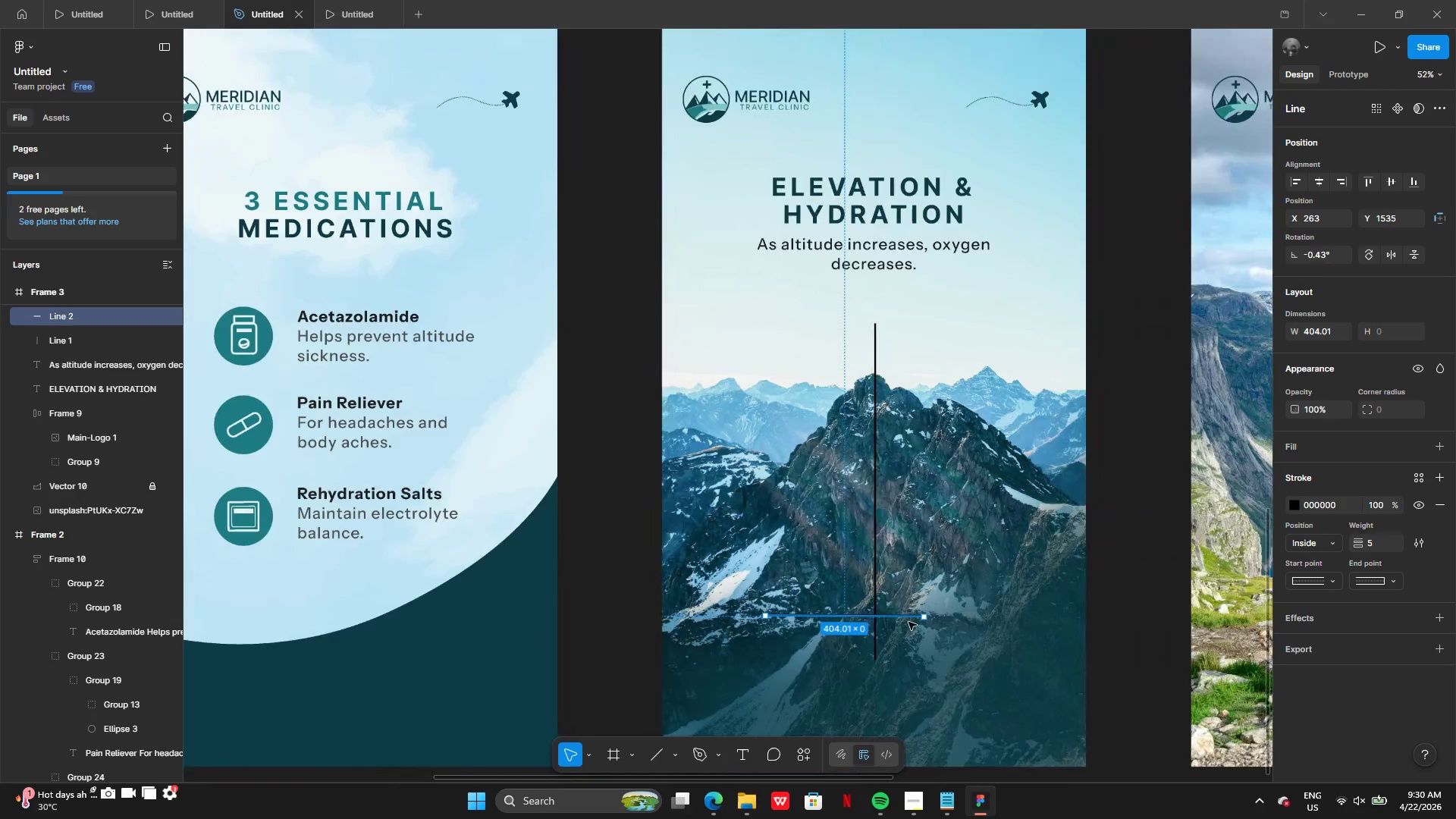 
left_click_drag(start_coordinate=[899, 616], to_coordinate=[930, 325])
 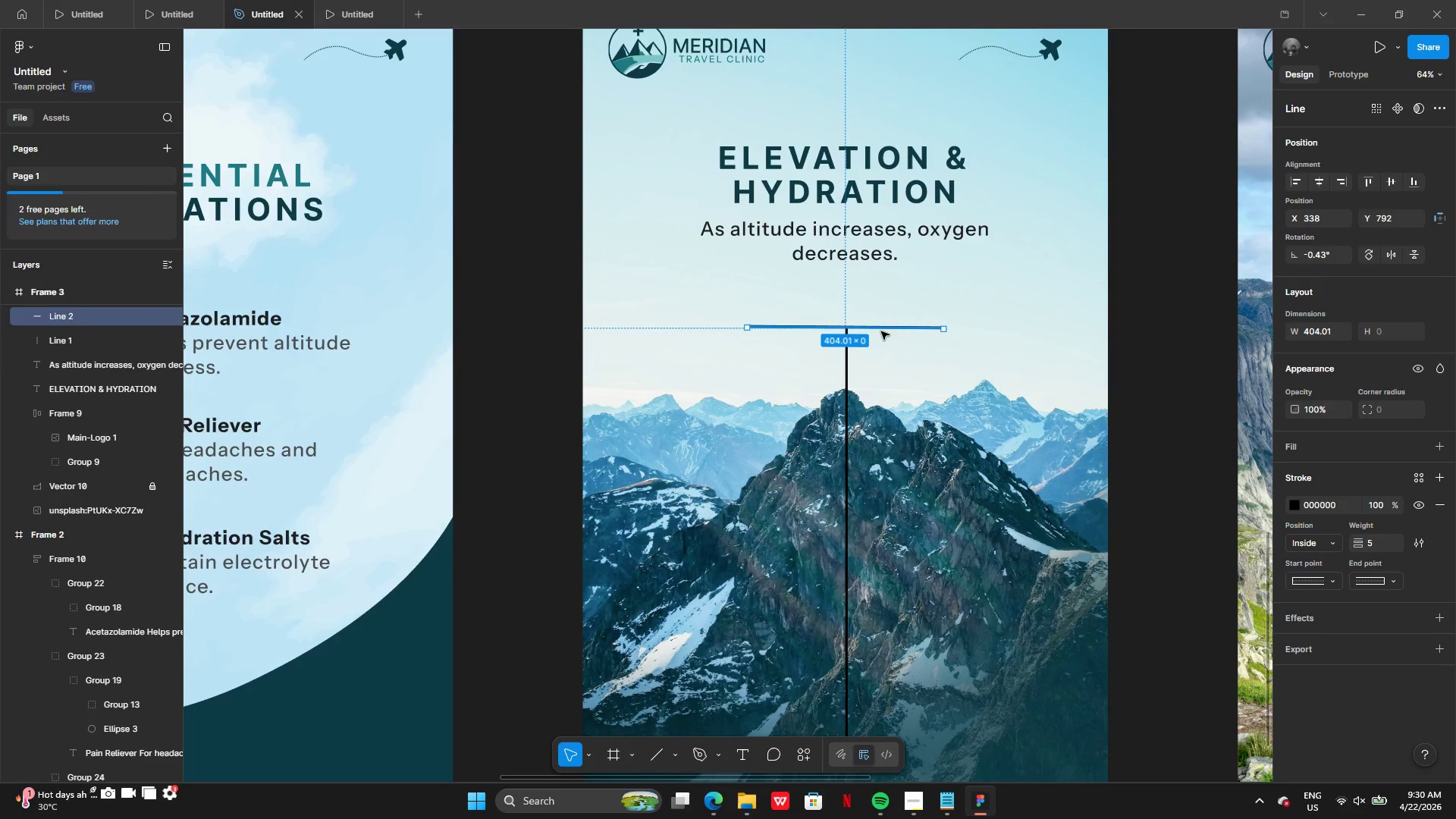 
hold_key(key=AltLeft, duration=0.55)
left_click_drag(start_coordinate=[887, 330], to_coordinate=[887, 410])
 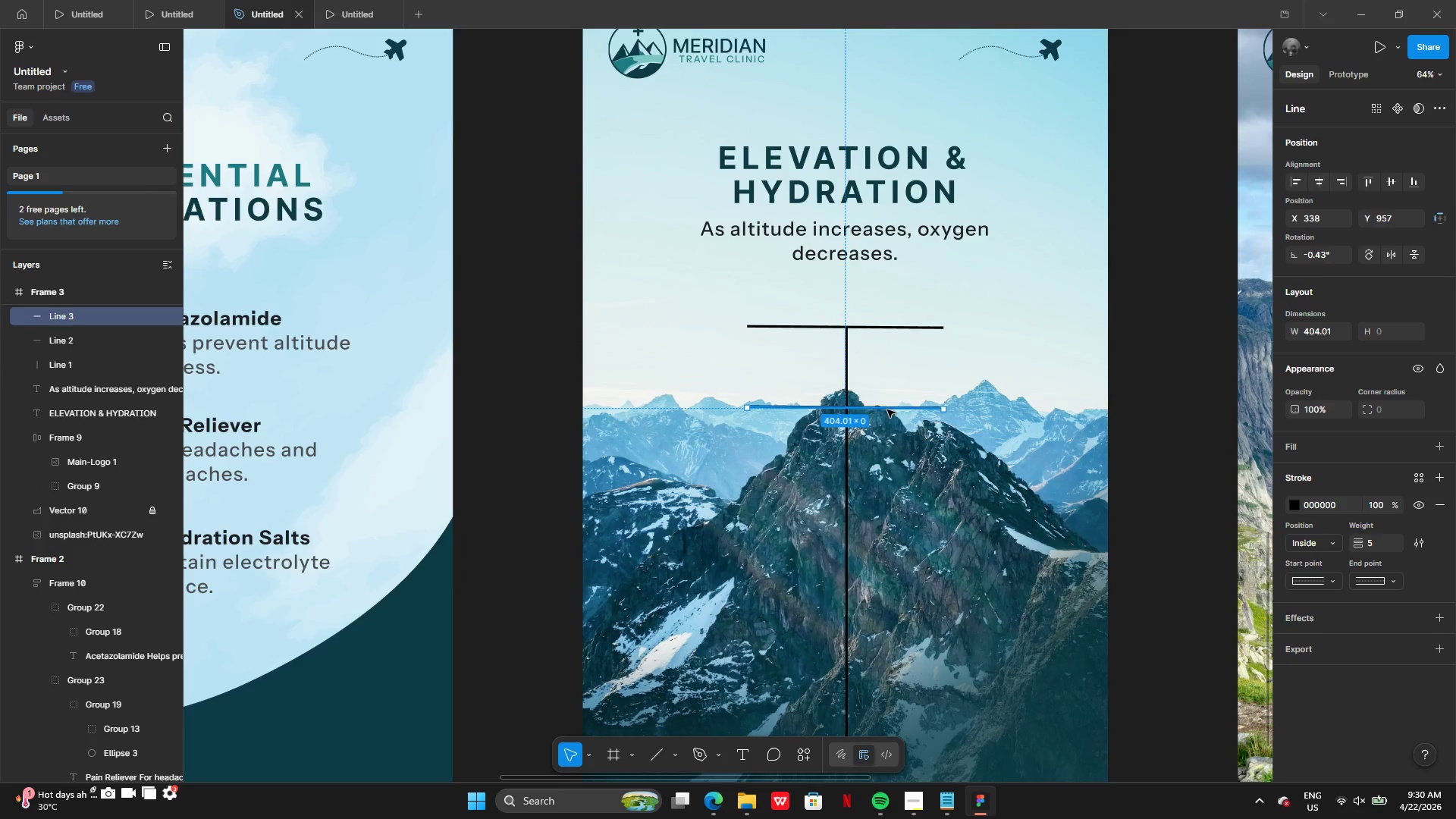 
left_click_drag(start_coordinate=[887, 409], to_coordinate=[888, 403])
 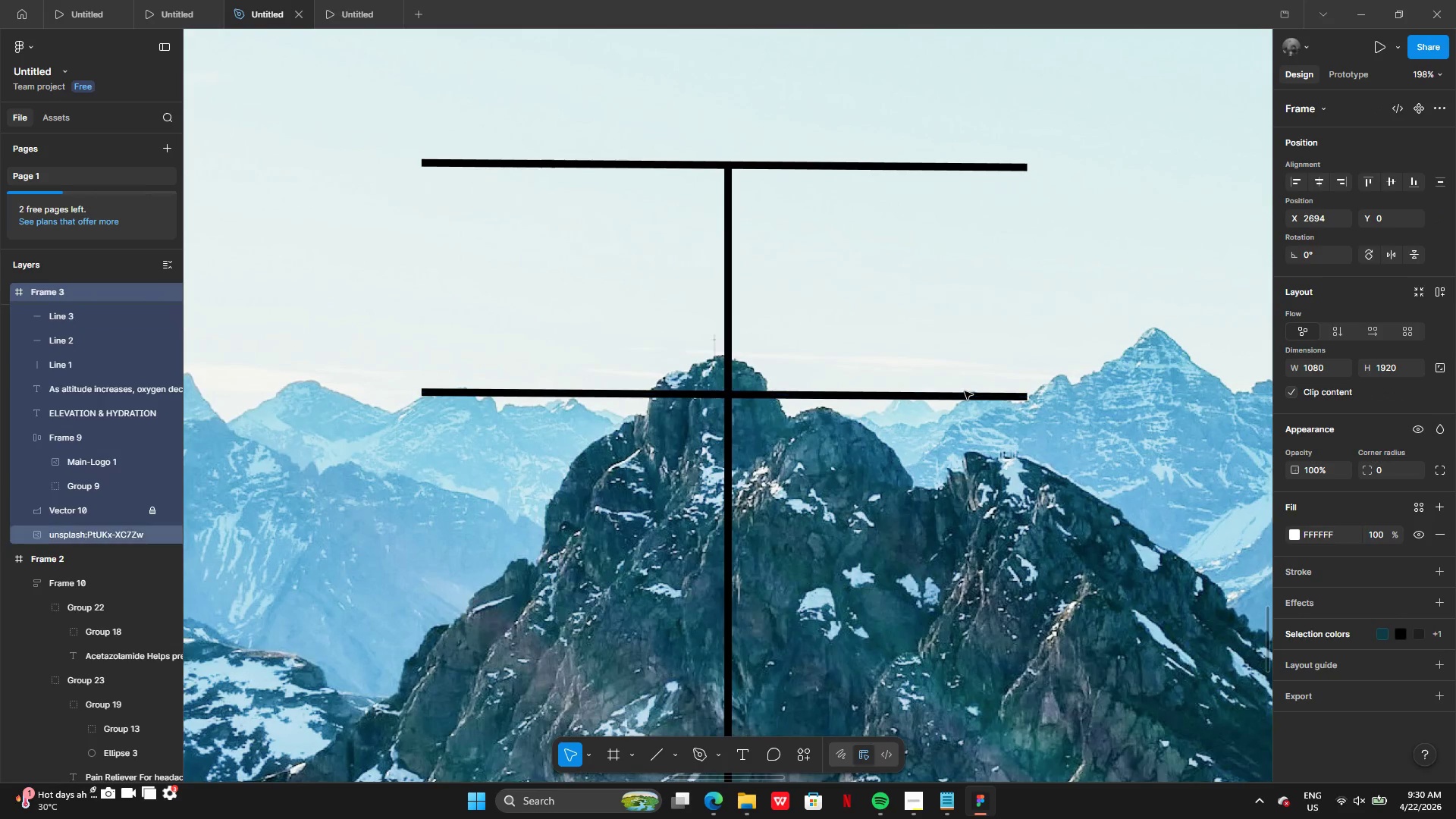 
double_click([969, 401])
 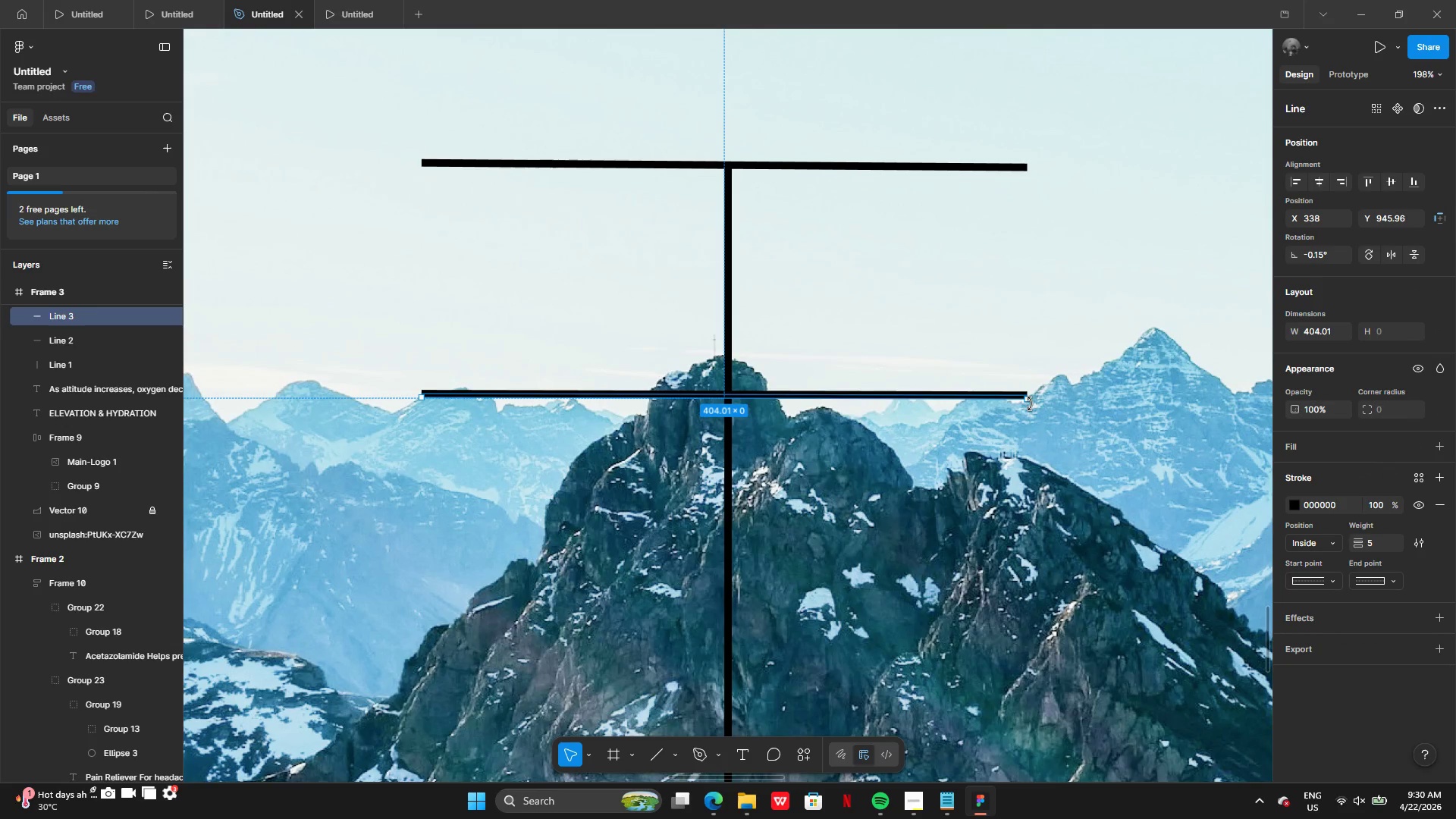 
wait(5.08)
 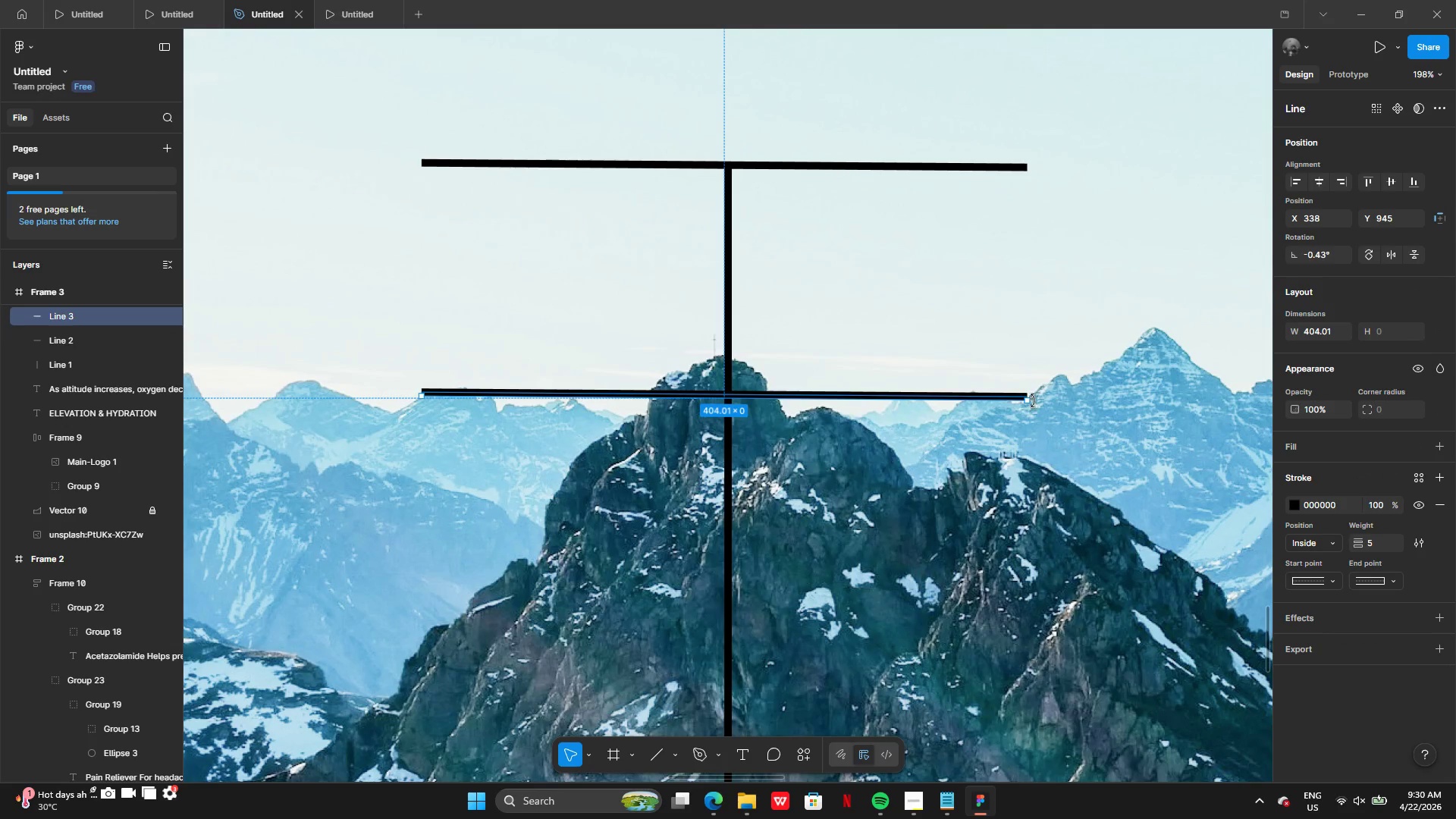 
left_click([883, 167])
 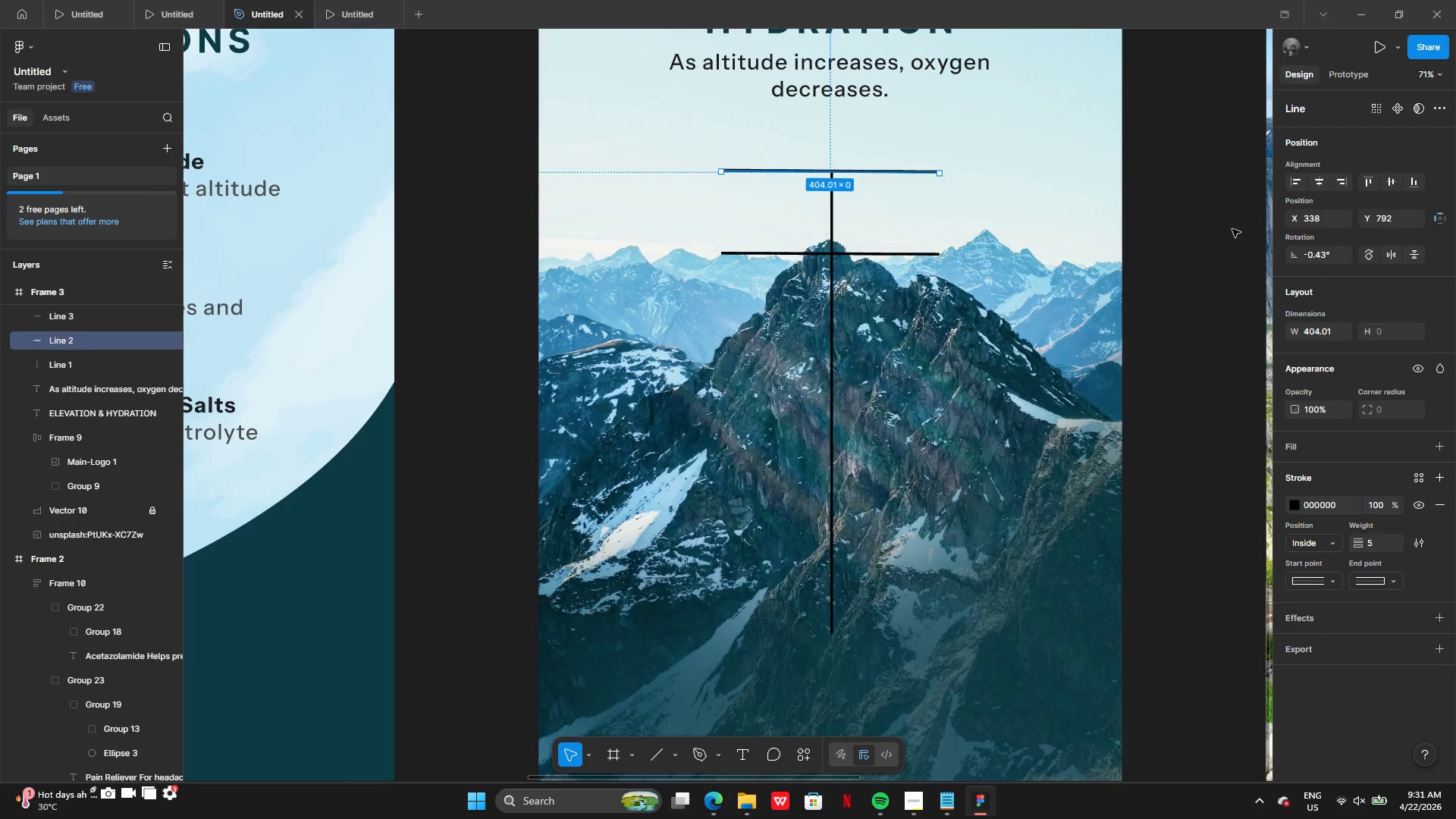 
left_click([1329, 179])
 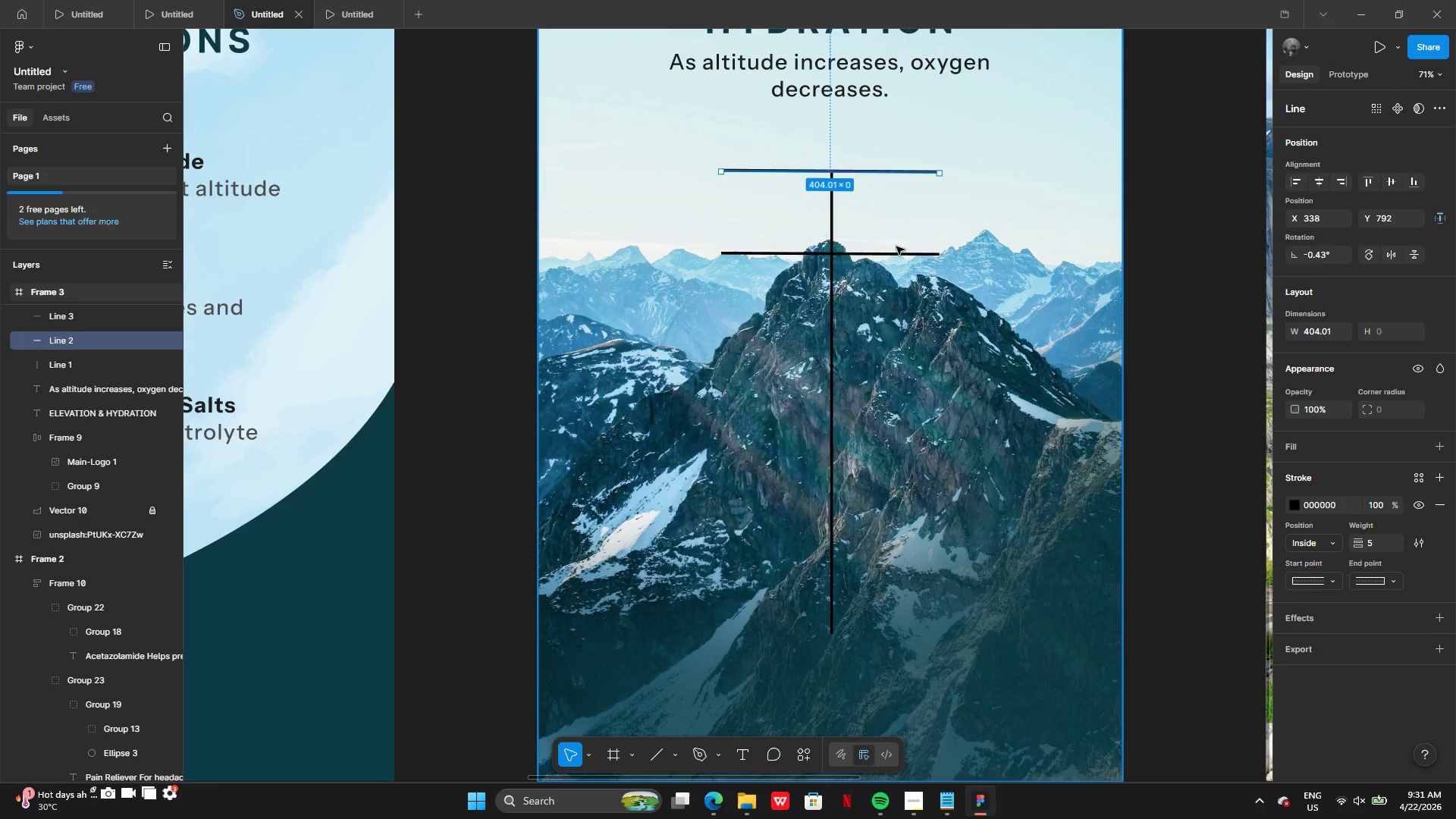 
left_click([897, 253])
 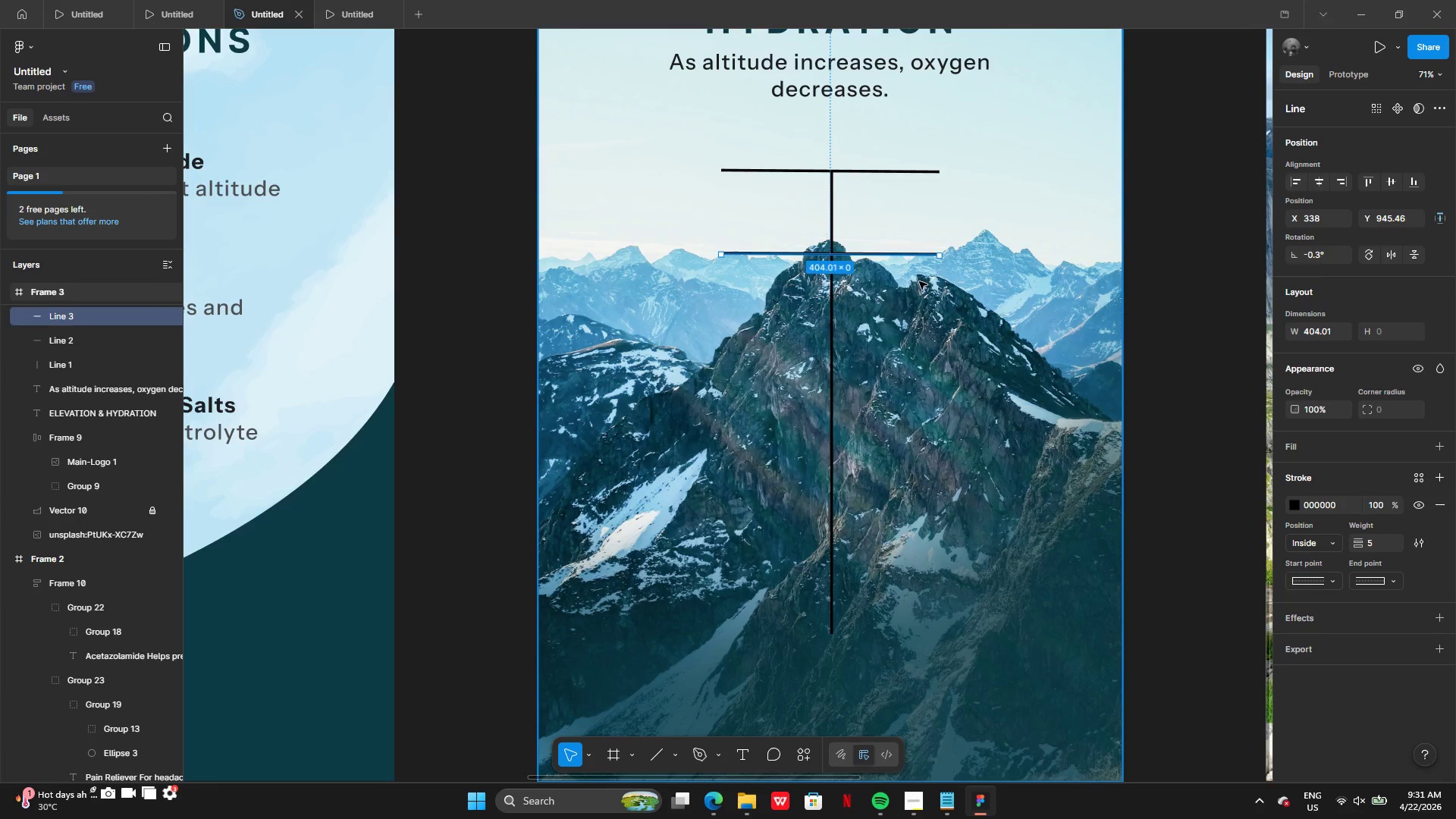 
left_click([911, 295])
 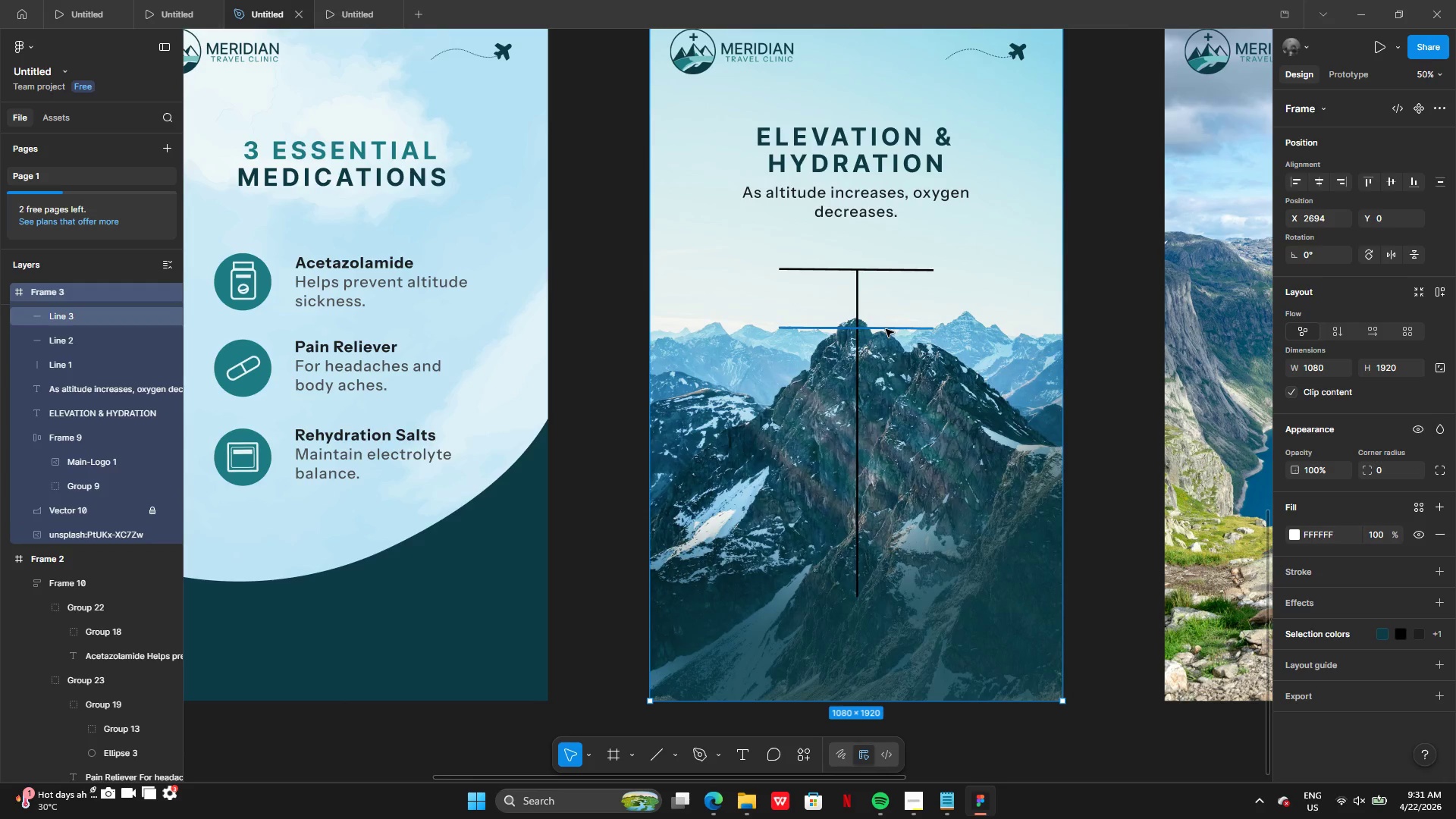 
wait(7.83)
 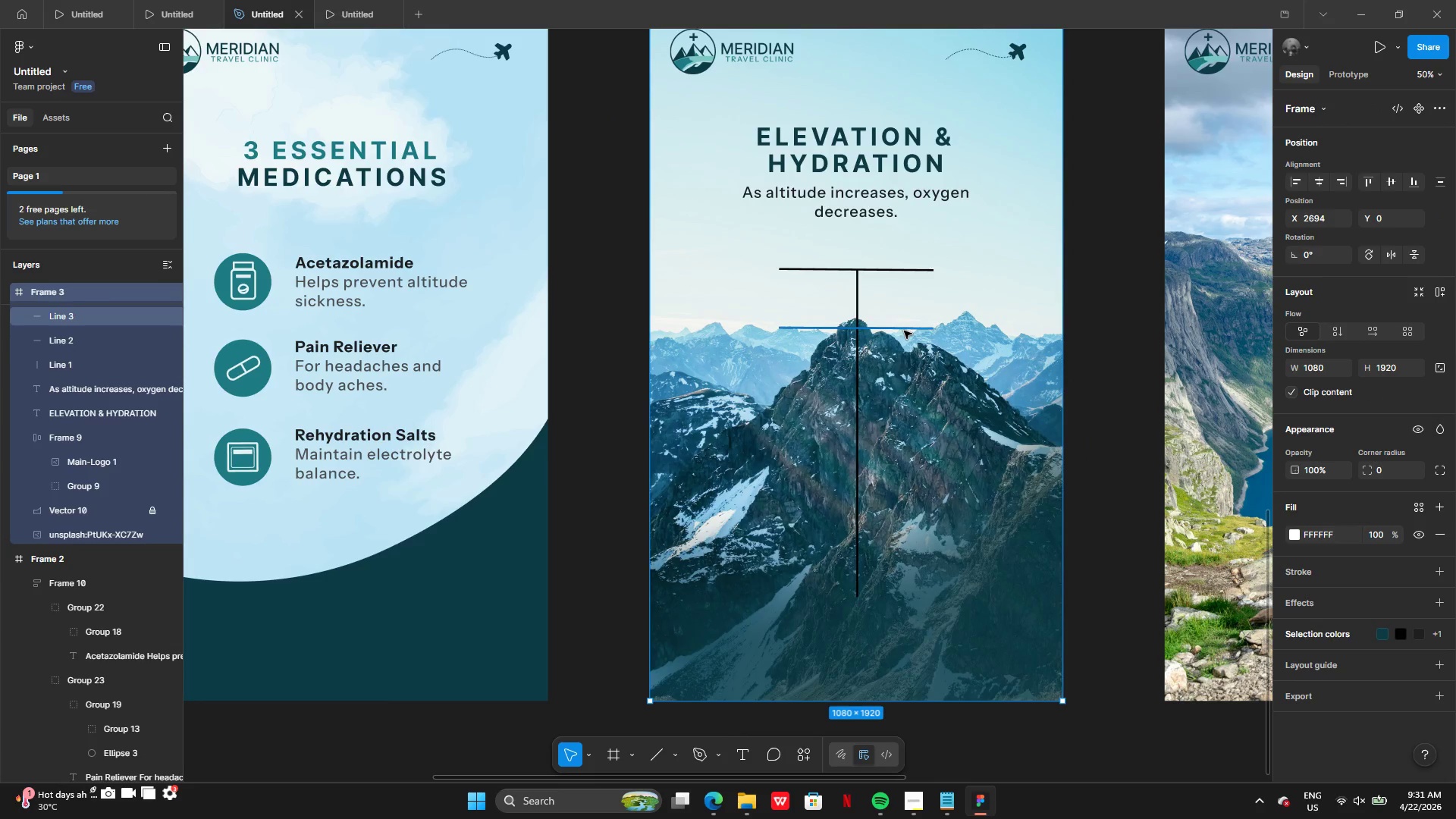 
left_click([894, 273])
 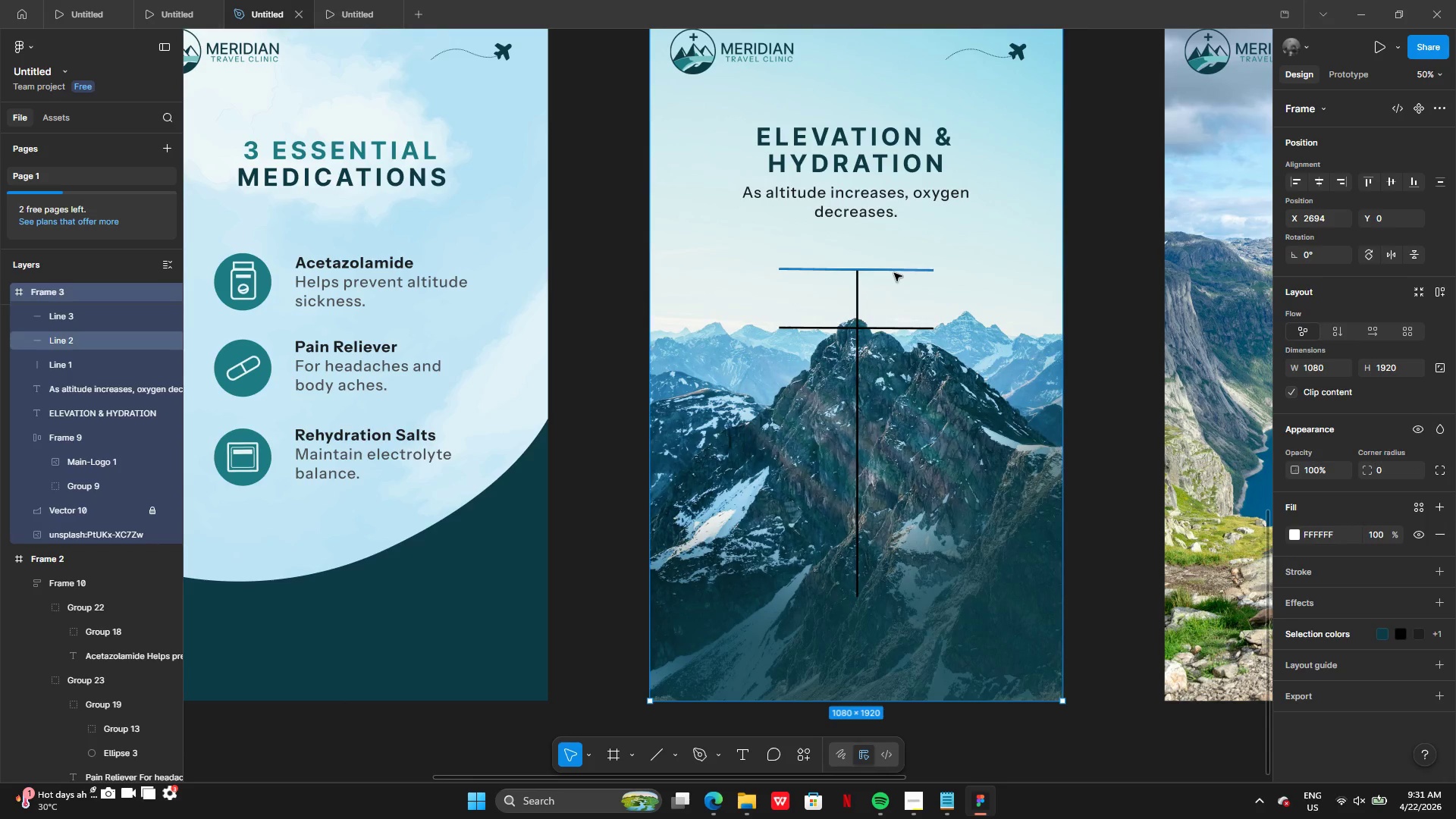 
hold_key(key=Z, duration=0.83)
 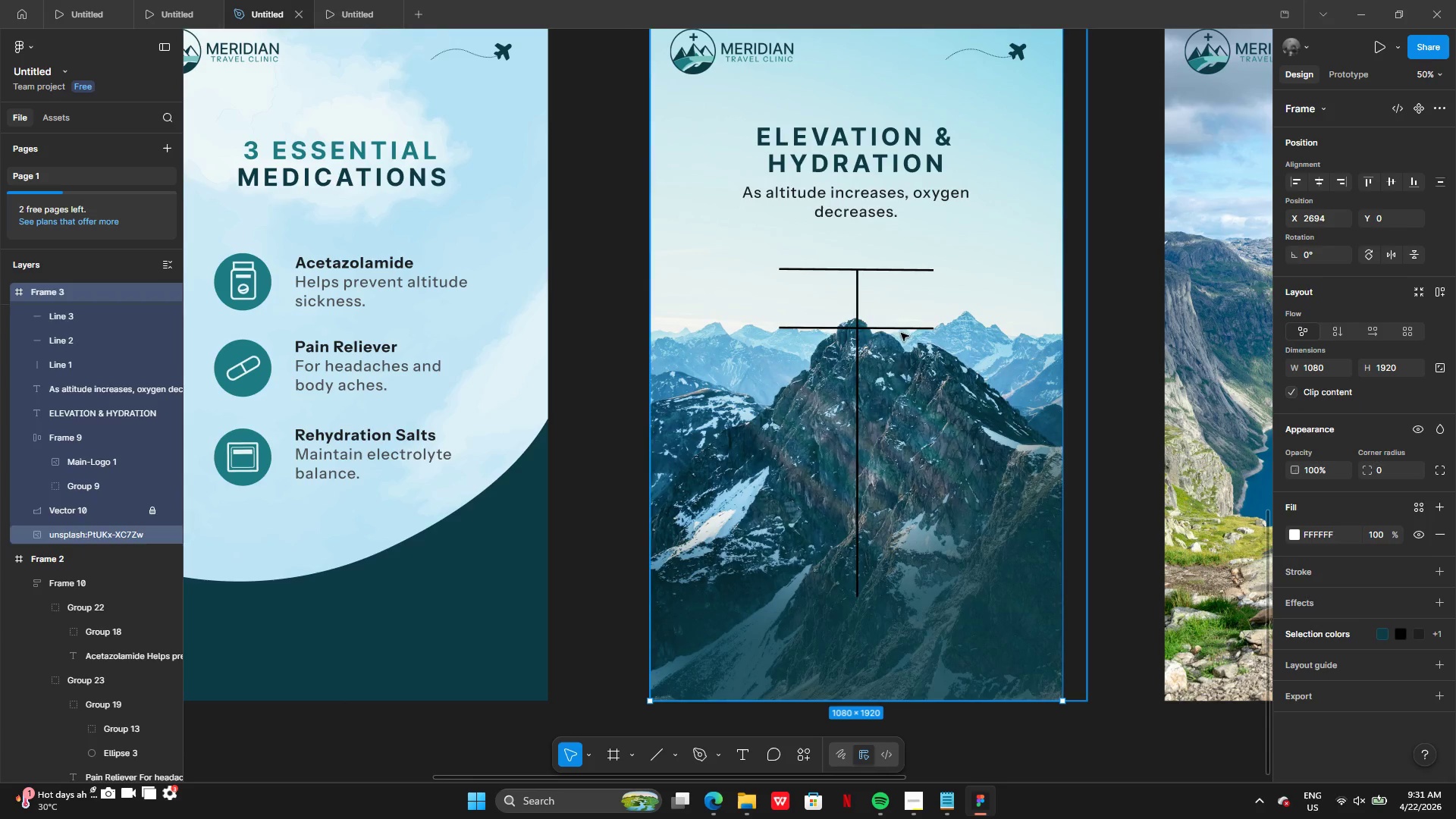 
hold_key(key=Z, duration=22.2)
 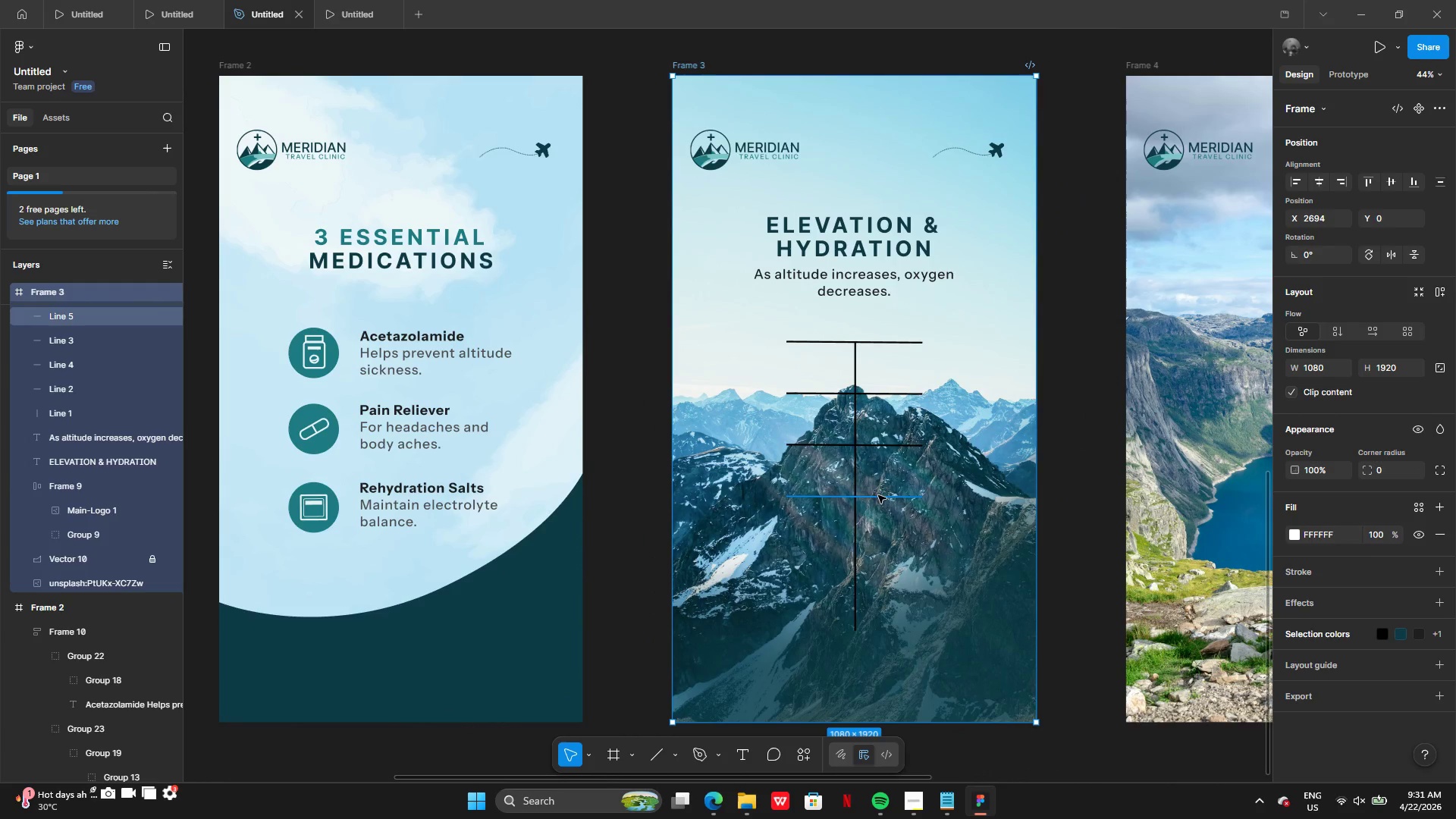 
left_click([901, 344])
 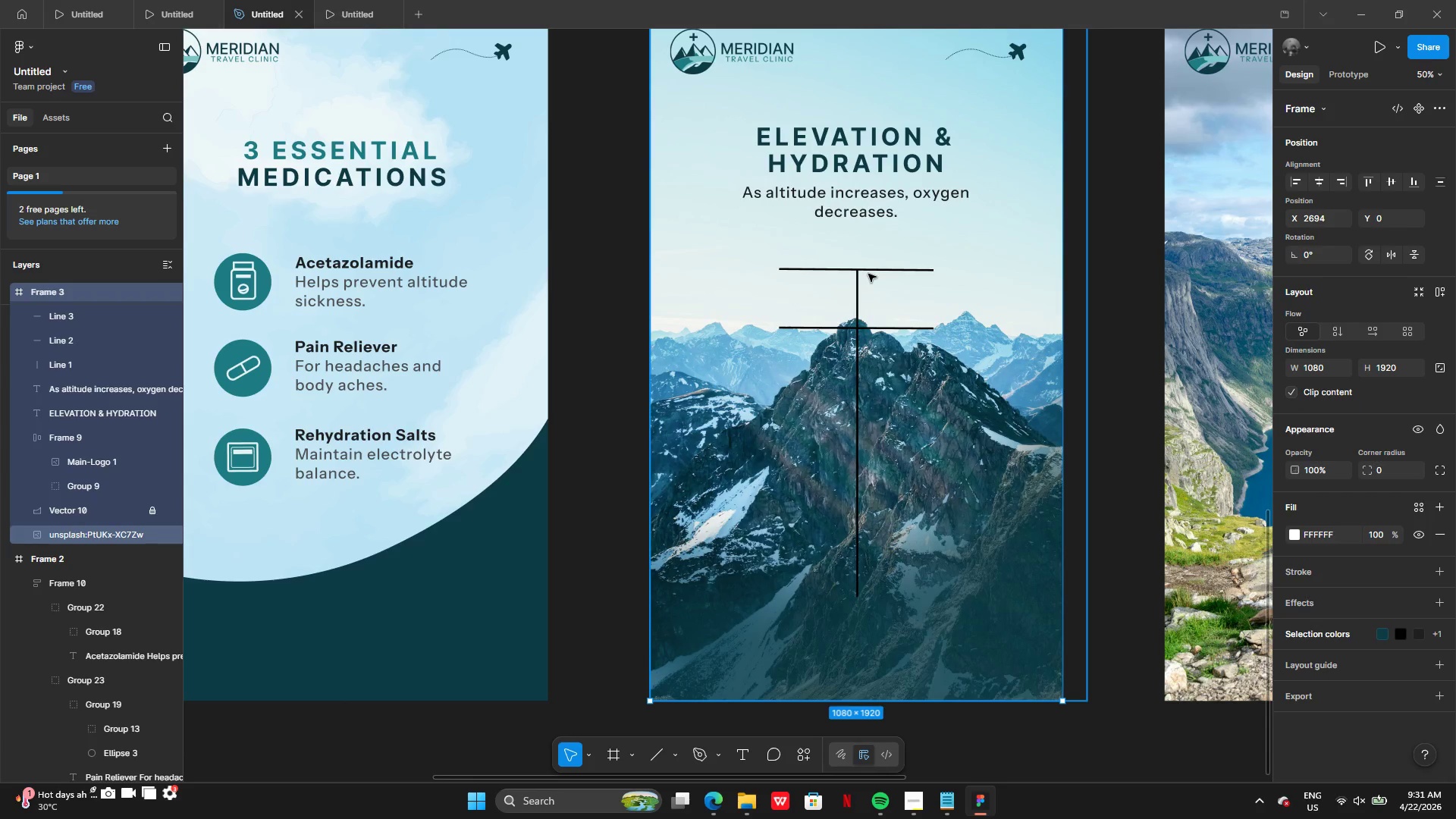 
left_click([876, 271])
 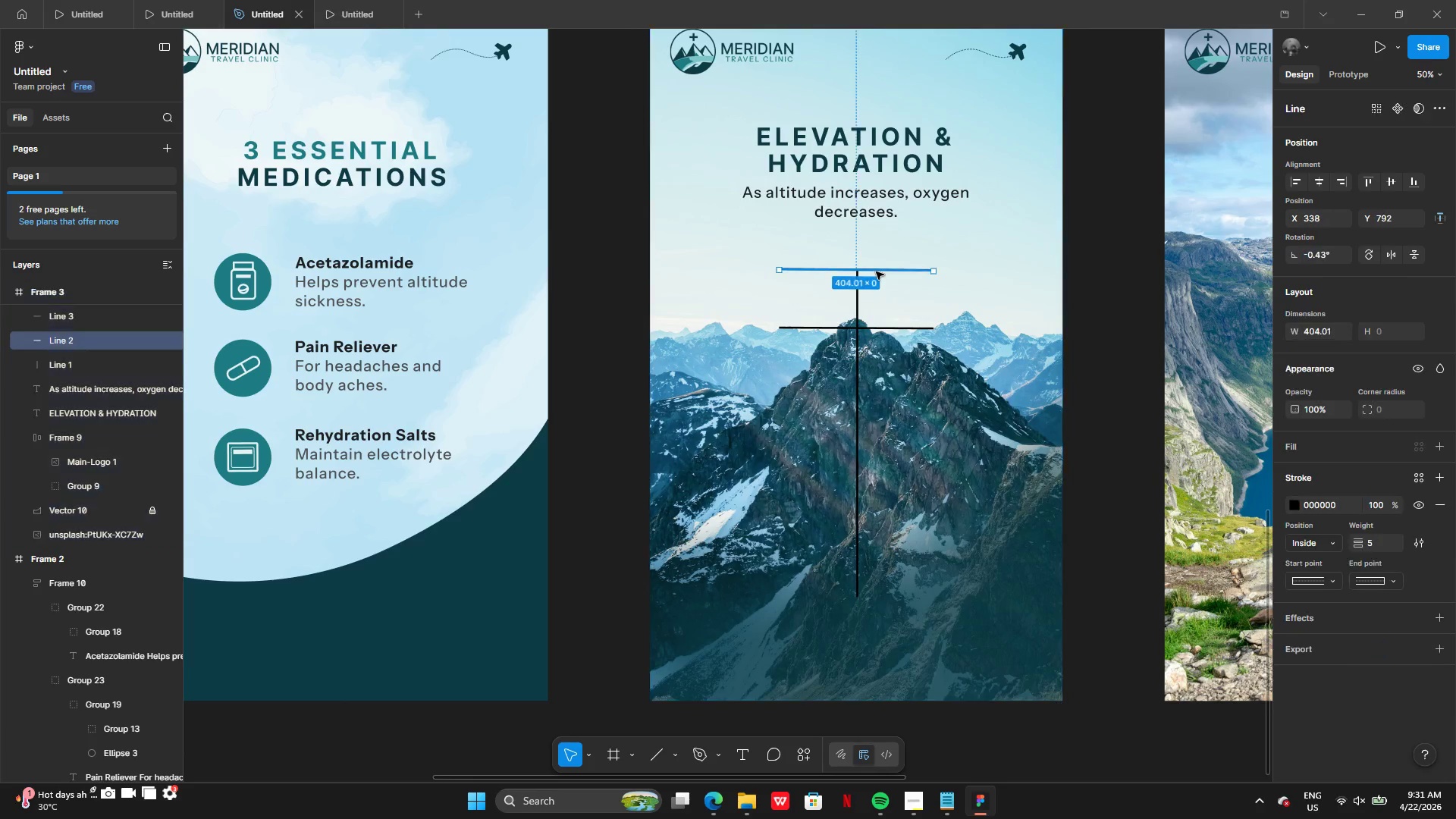 
hold_key(key=AltLeft, duration=0.92)
 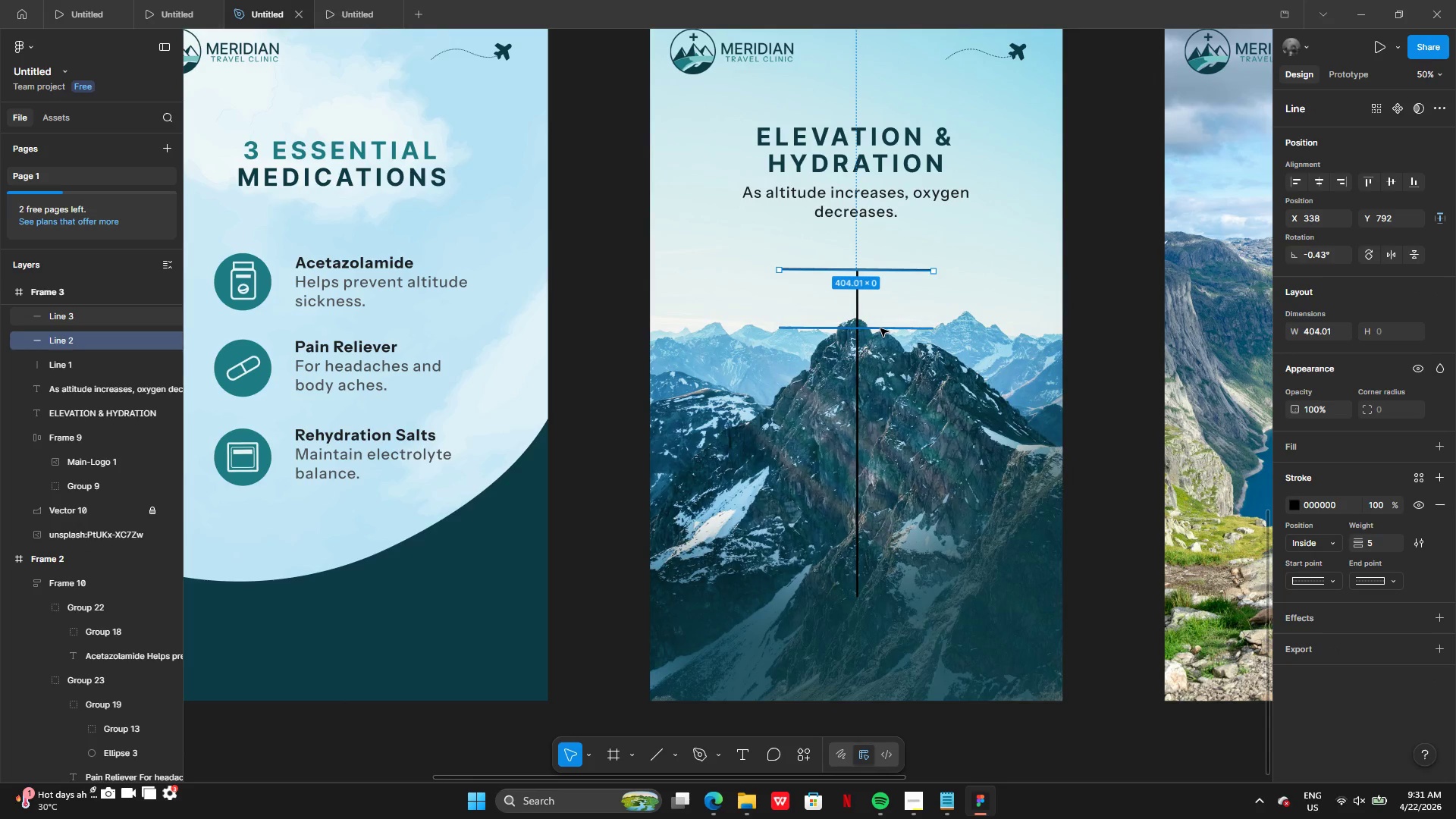 
hold_key(key=AltLeft, duration=0.89)
left_click([880, 328])
 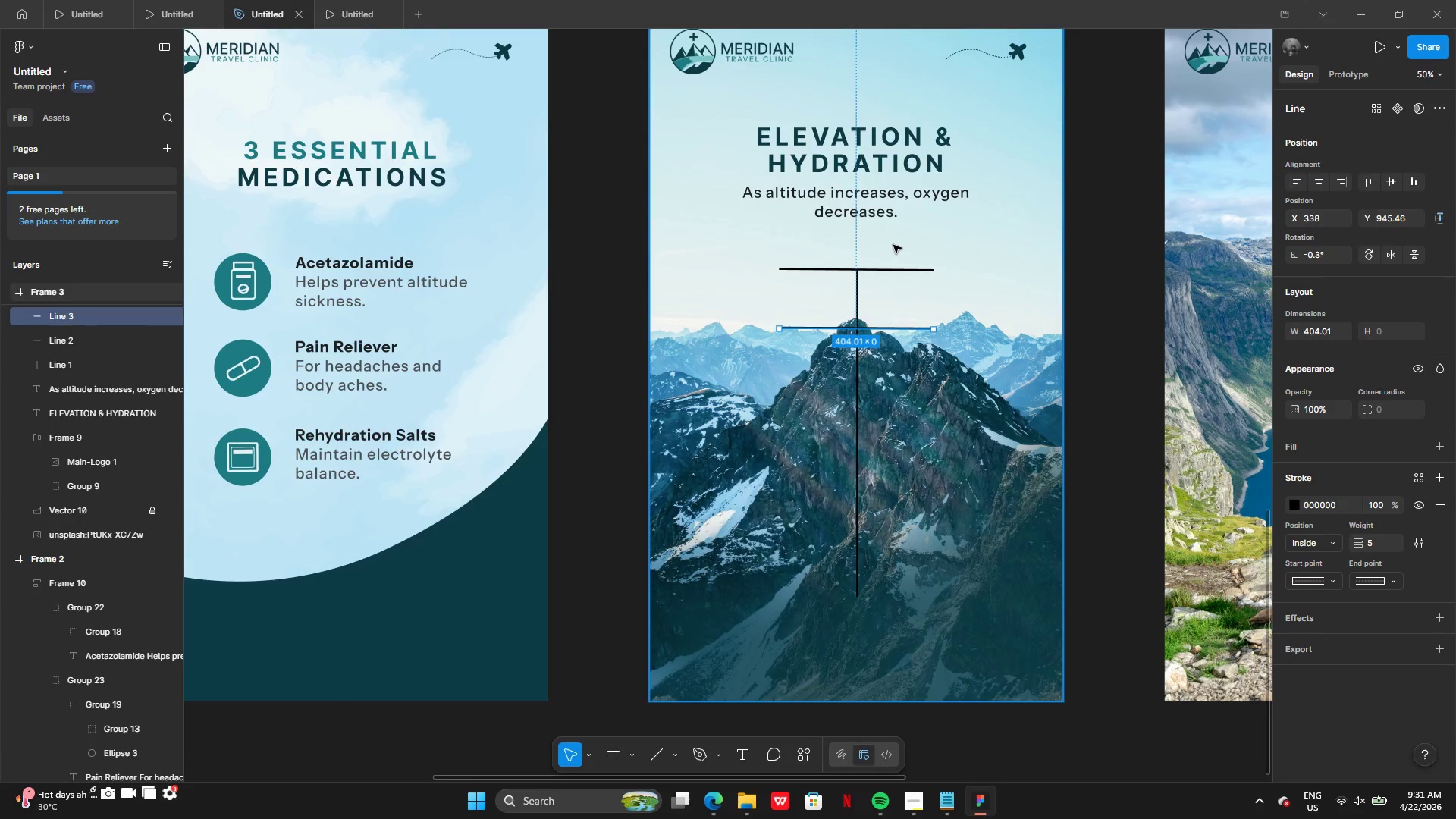 
hold_key(key=CapsLock, duration=0.5)
 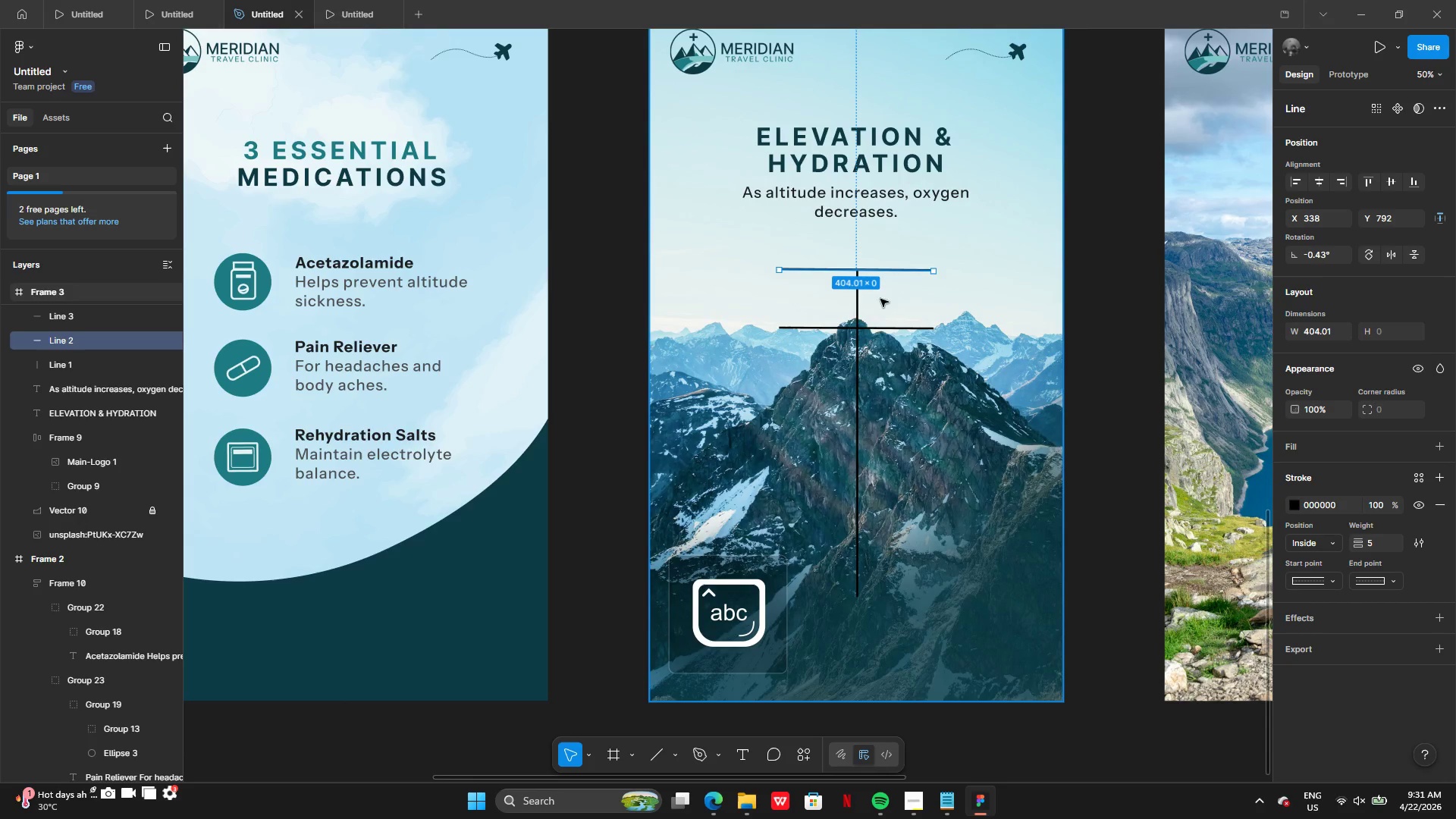 
left_click([880, 270])
 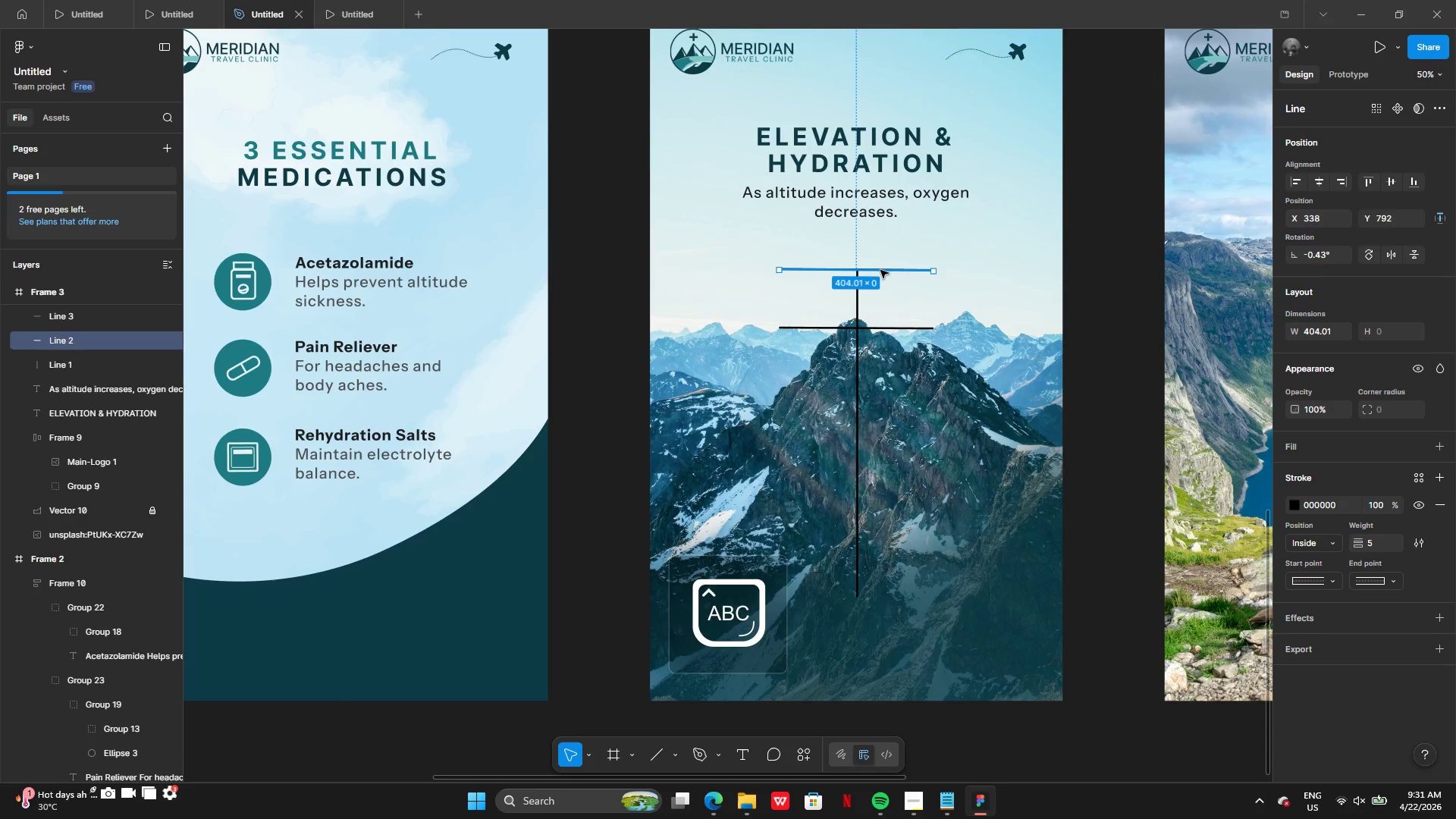 
key(CapsLock)
 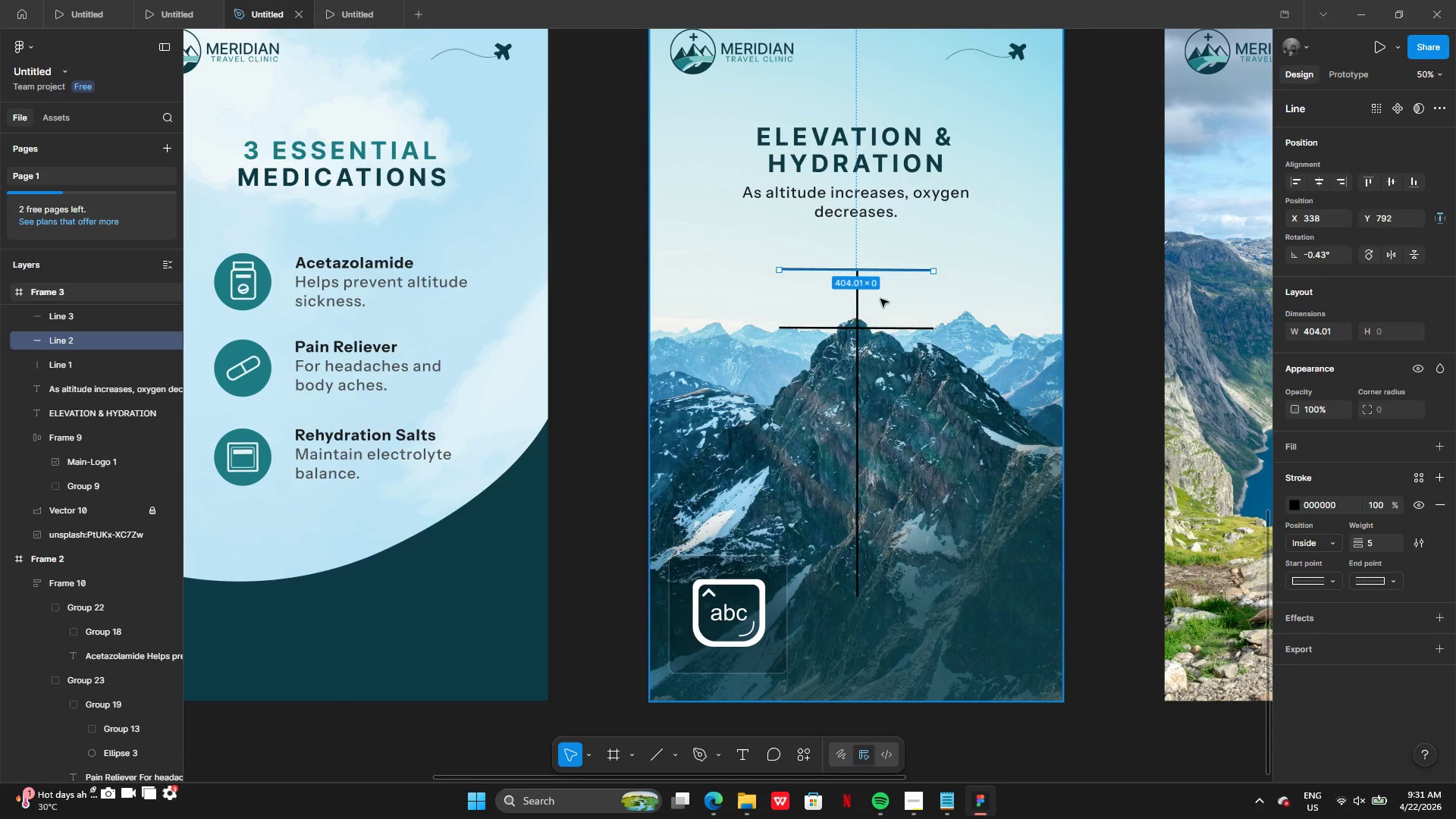 
hold_key(key=ShiftLeft, duration=0.86)
left_click([877, 328])
 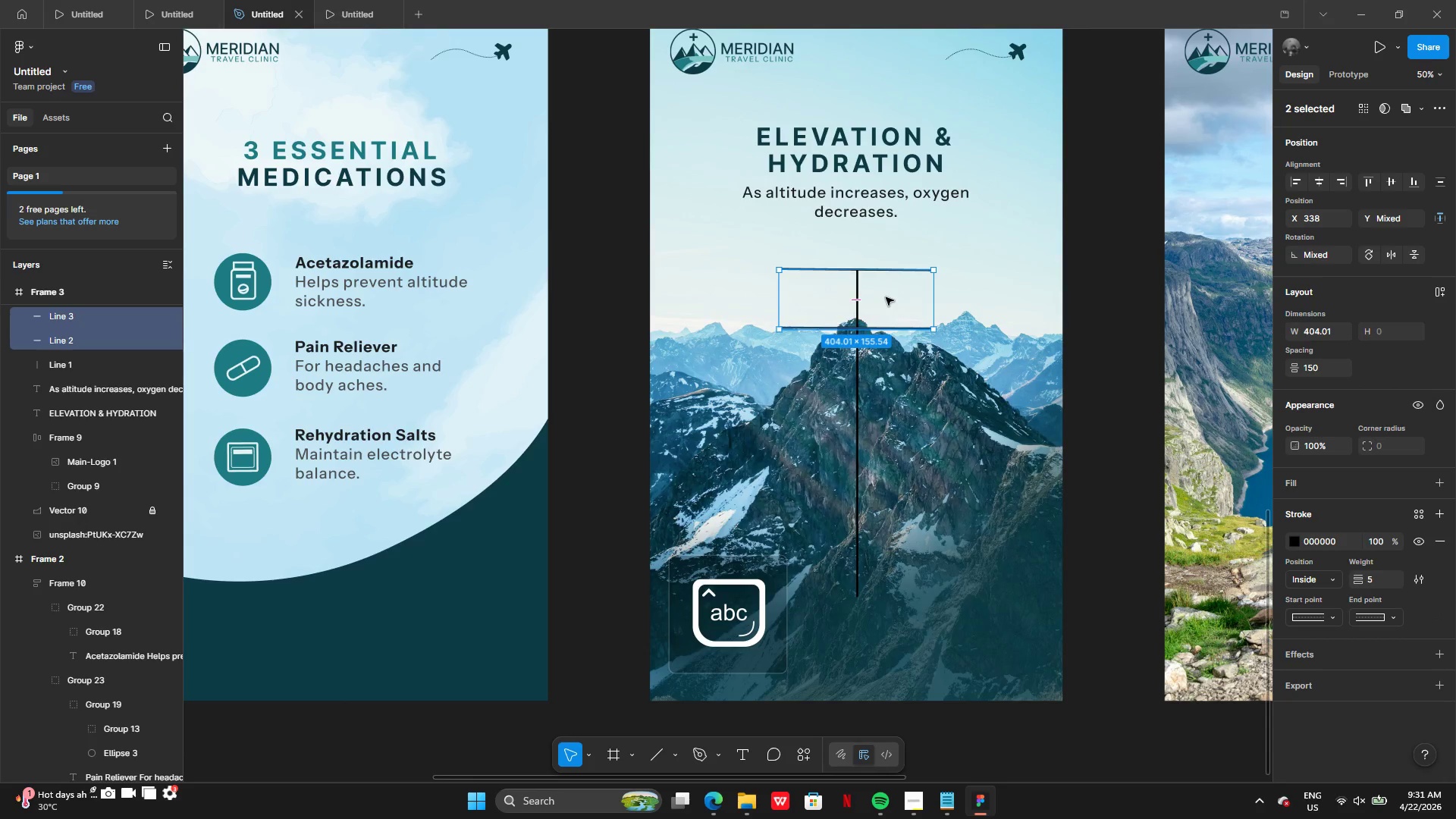 
hold_key(key=AltLeft, duration=0.34)
left_click_drag(start_coordinate=[888, 295], to_coordinate=[888, 337])
 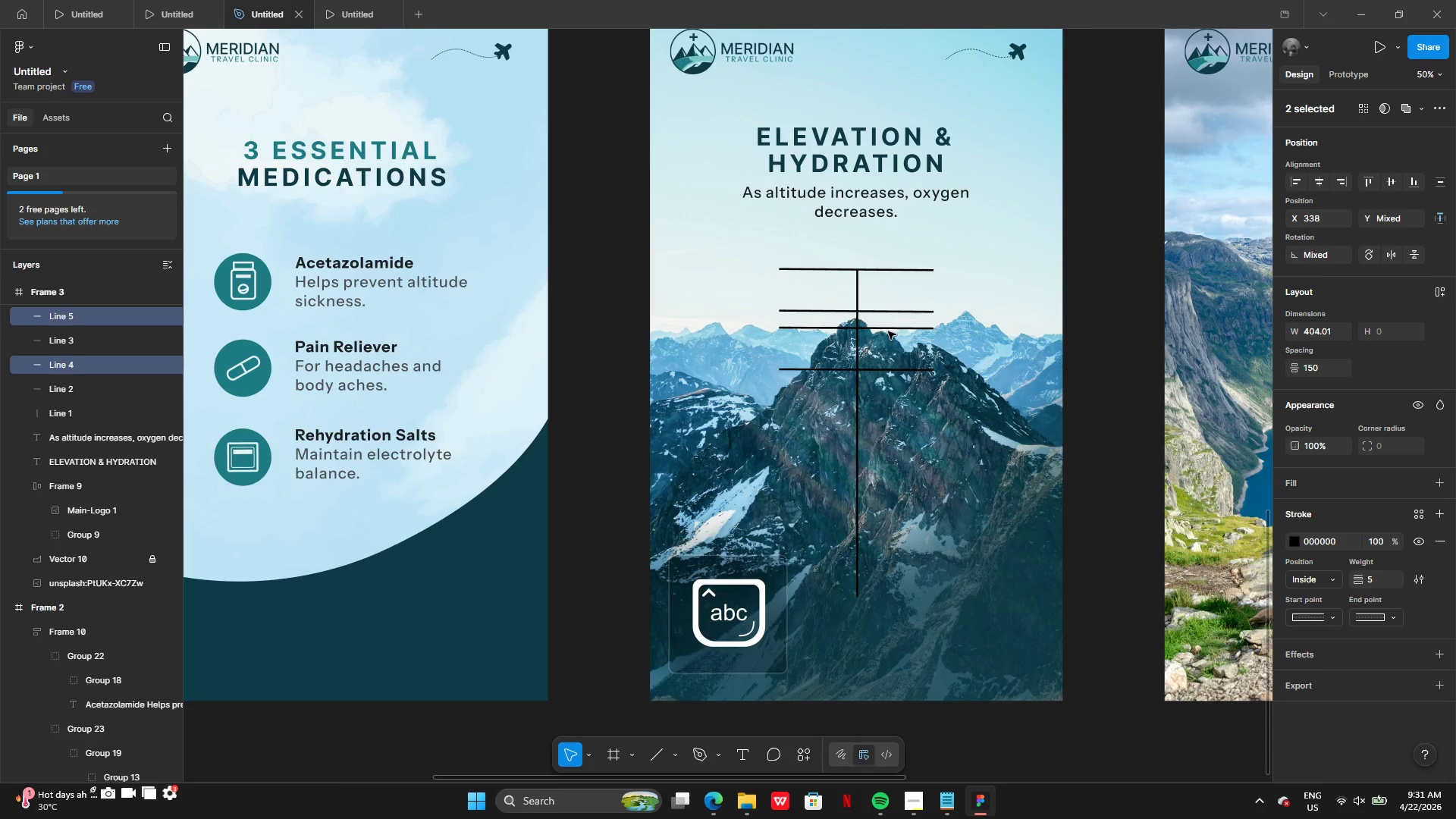 
left_click_drag(start_coordinate=[888, 331], to_coordinate=[886, 411])
 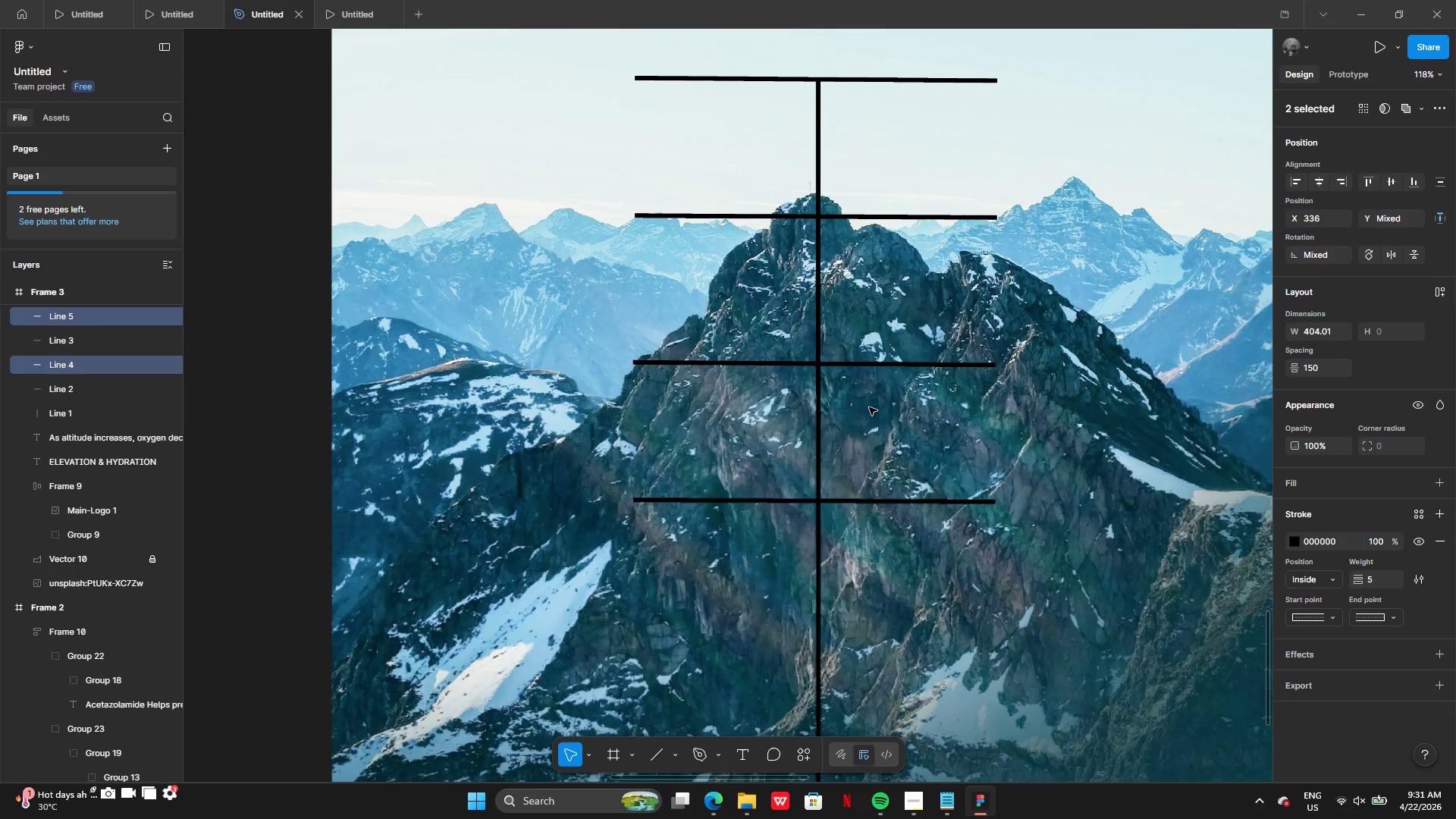 
left_click_drag(start_coordinate=[868, 406], to_coordinate=[872, 400])
 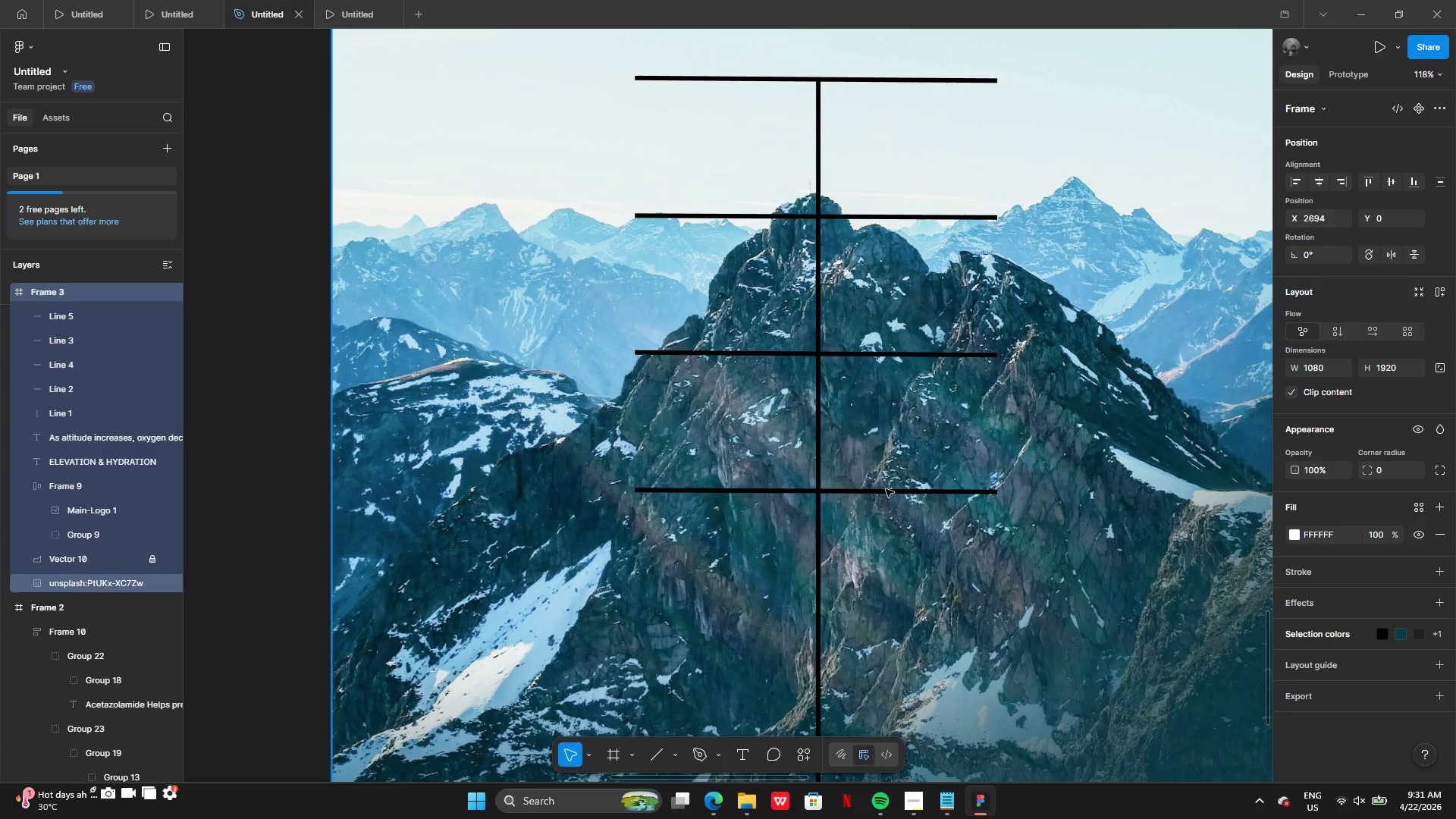 
left_click_drag(start_coordinate=[885, 491], to_coordinate=[884, 500])
 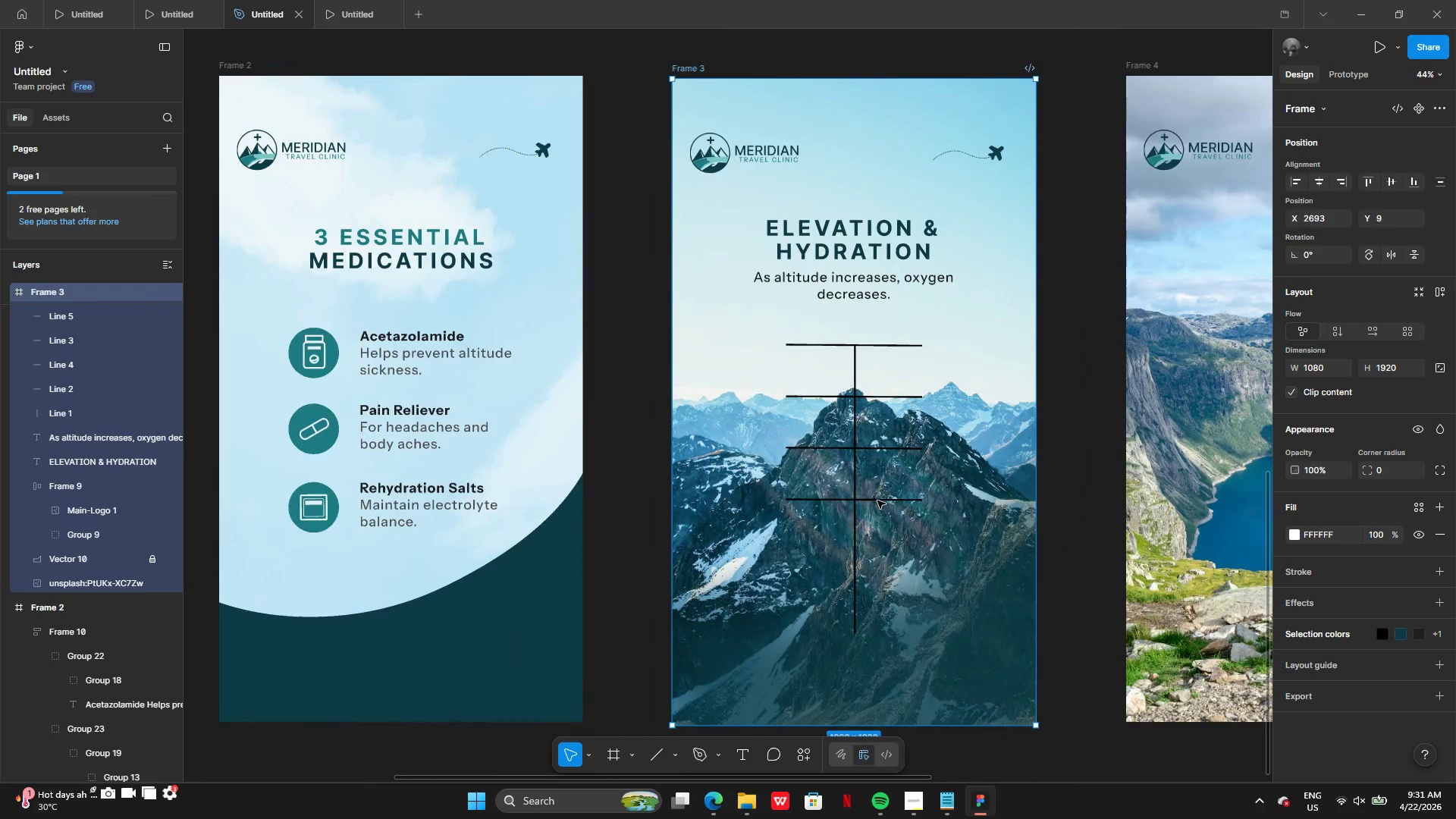 
hold_key(key=ControlLeft, duration=0.7)
 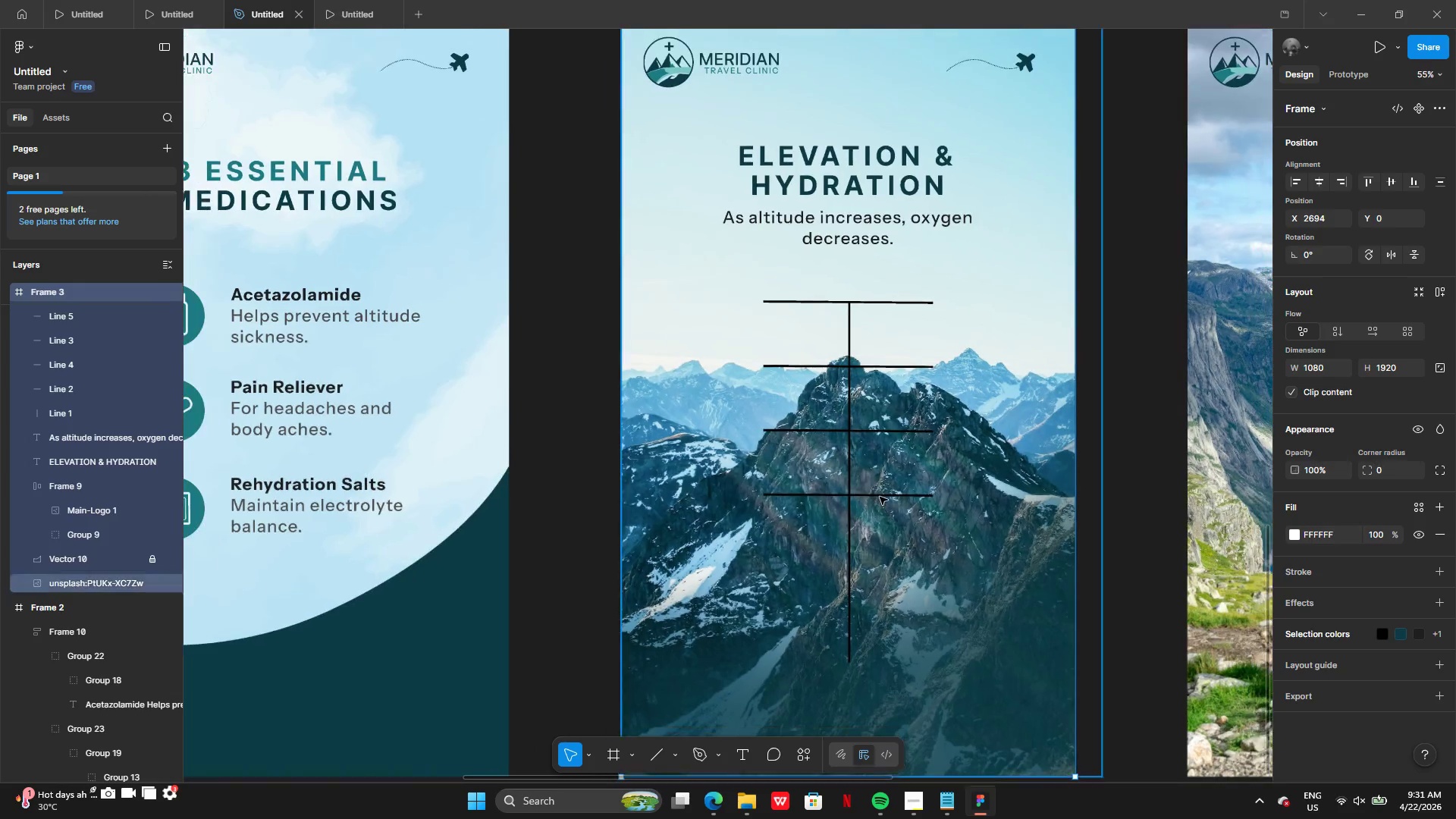 
left_click([880, 495])
 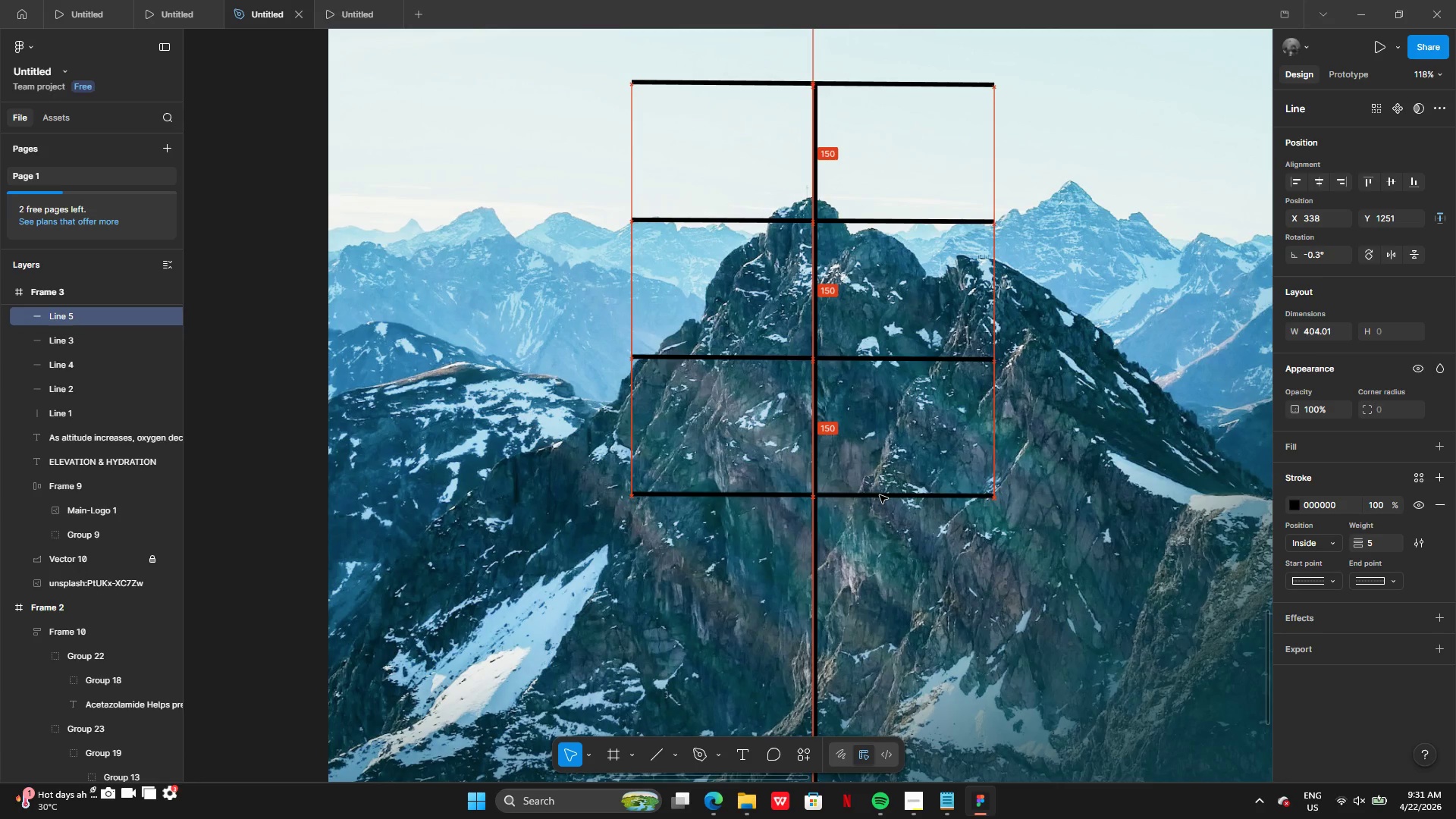 
wait(5.24)
 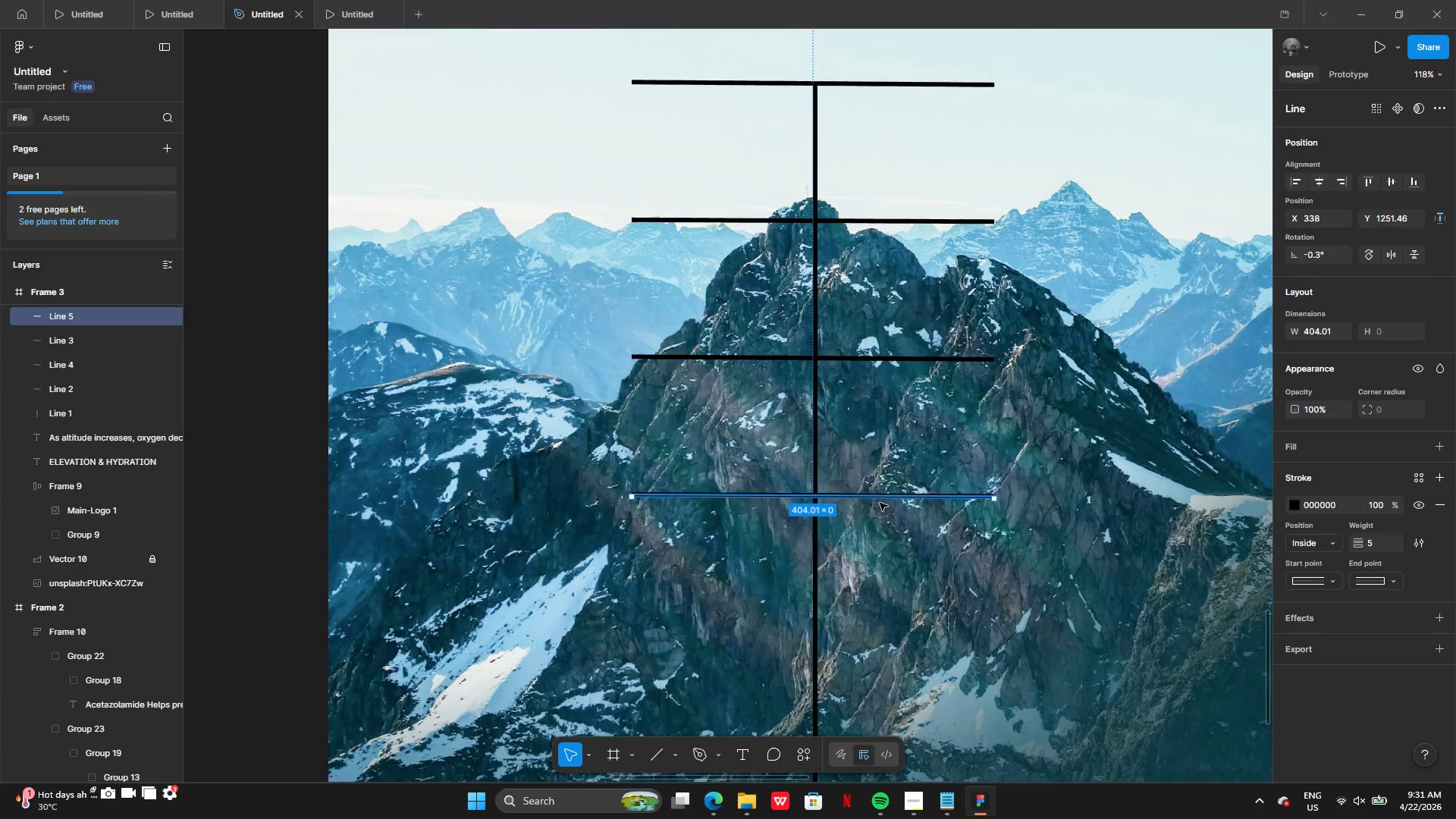 
left_click([1315, 180])
 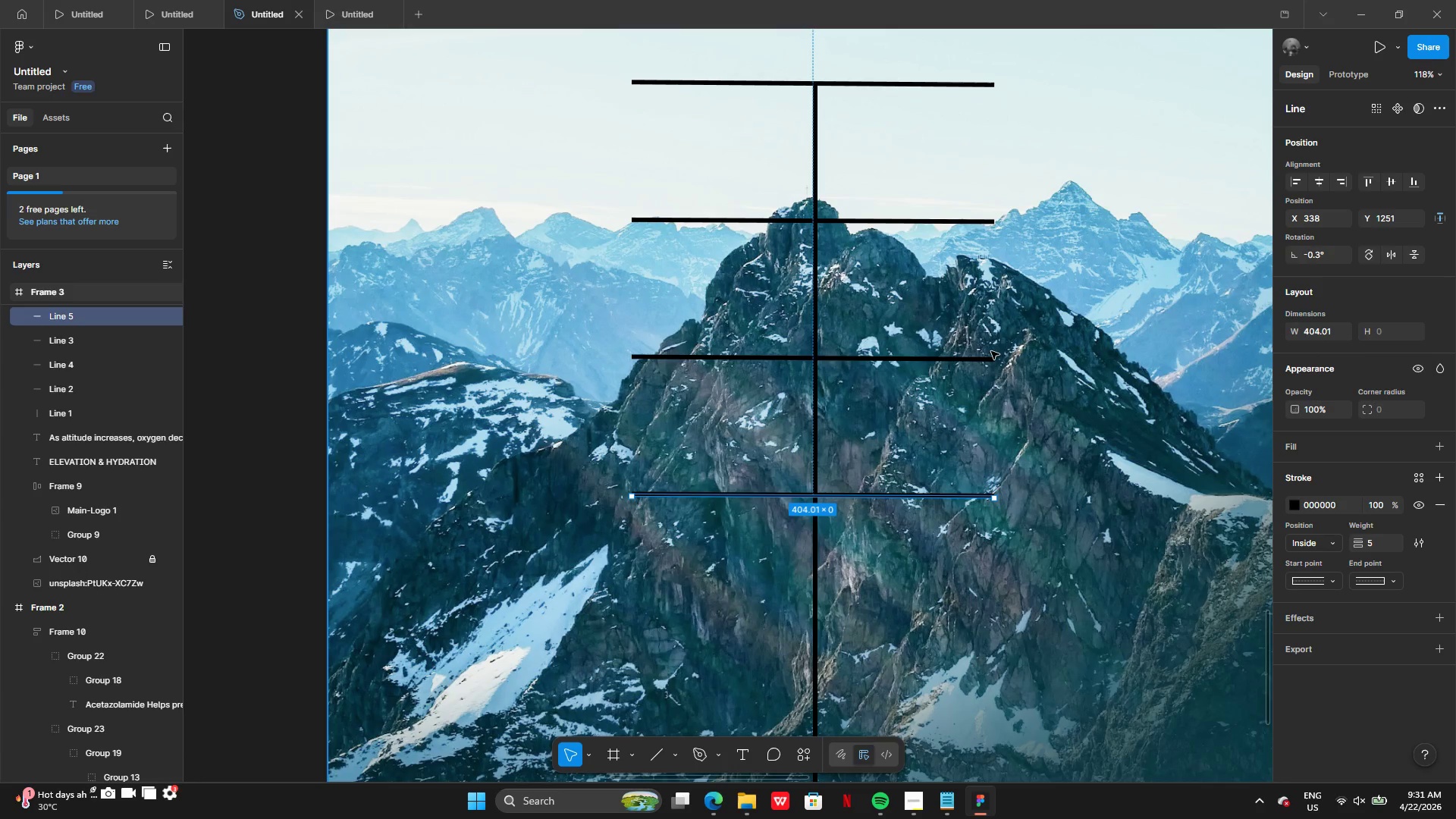 
left_click([990, 356])
 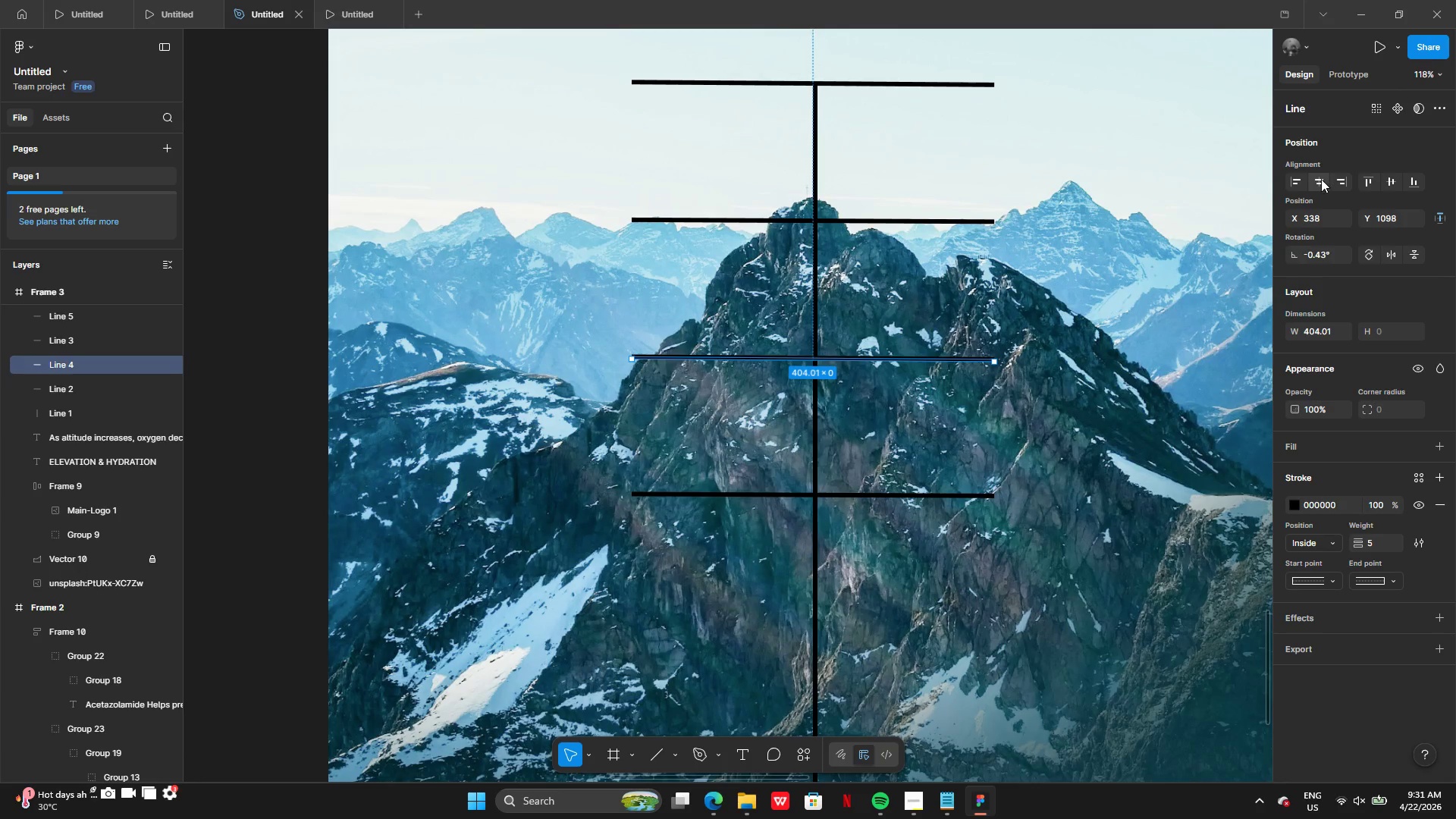 
left_click([1318, 181])
 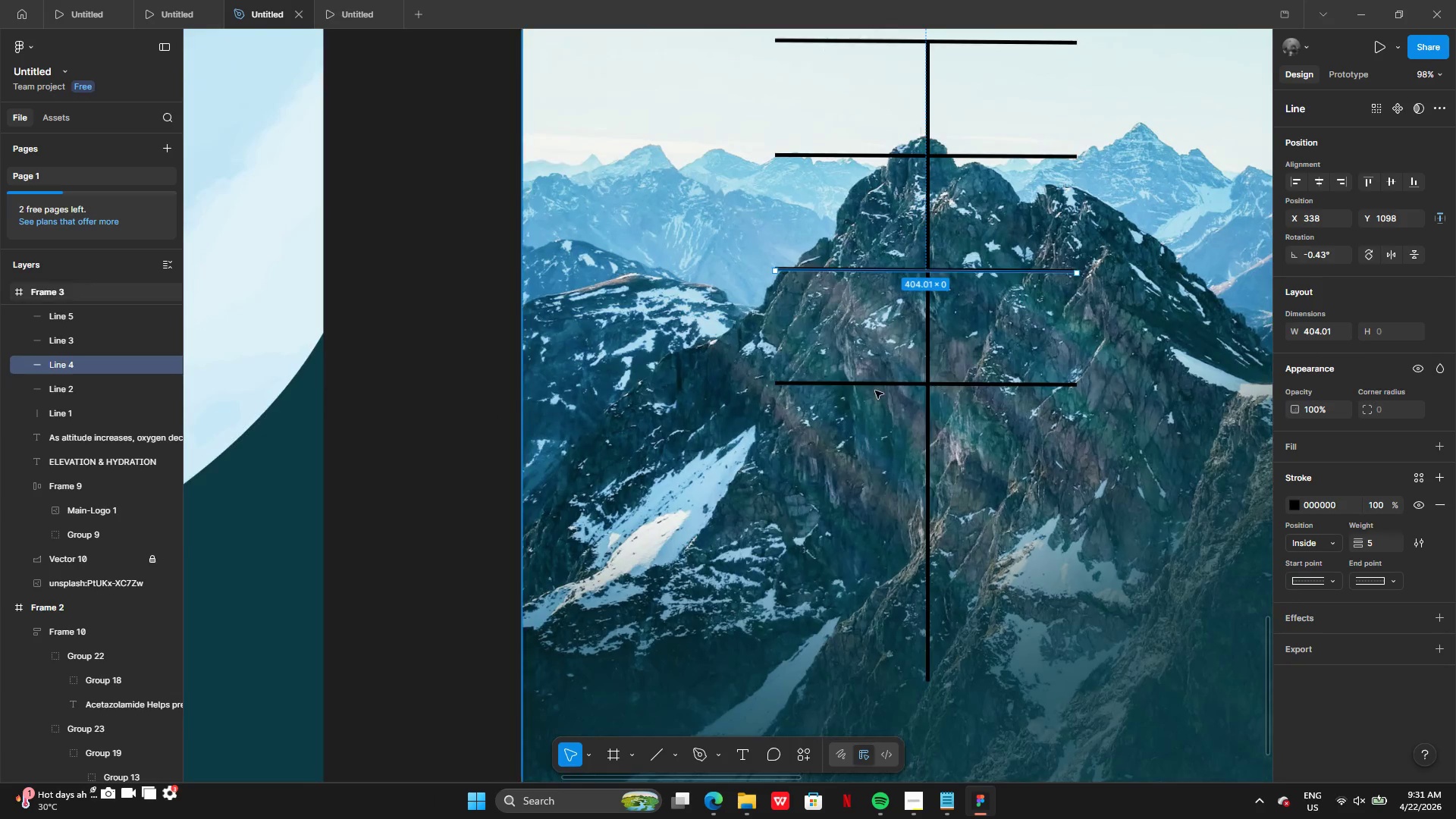 
left_click([875, 387])
 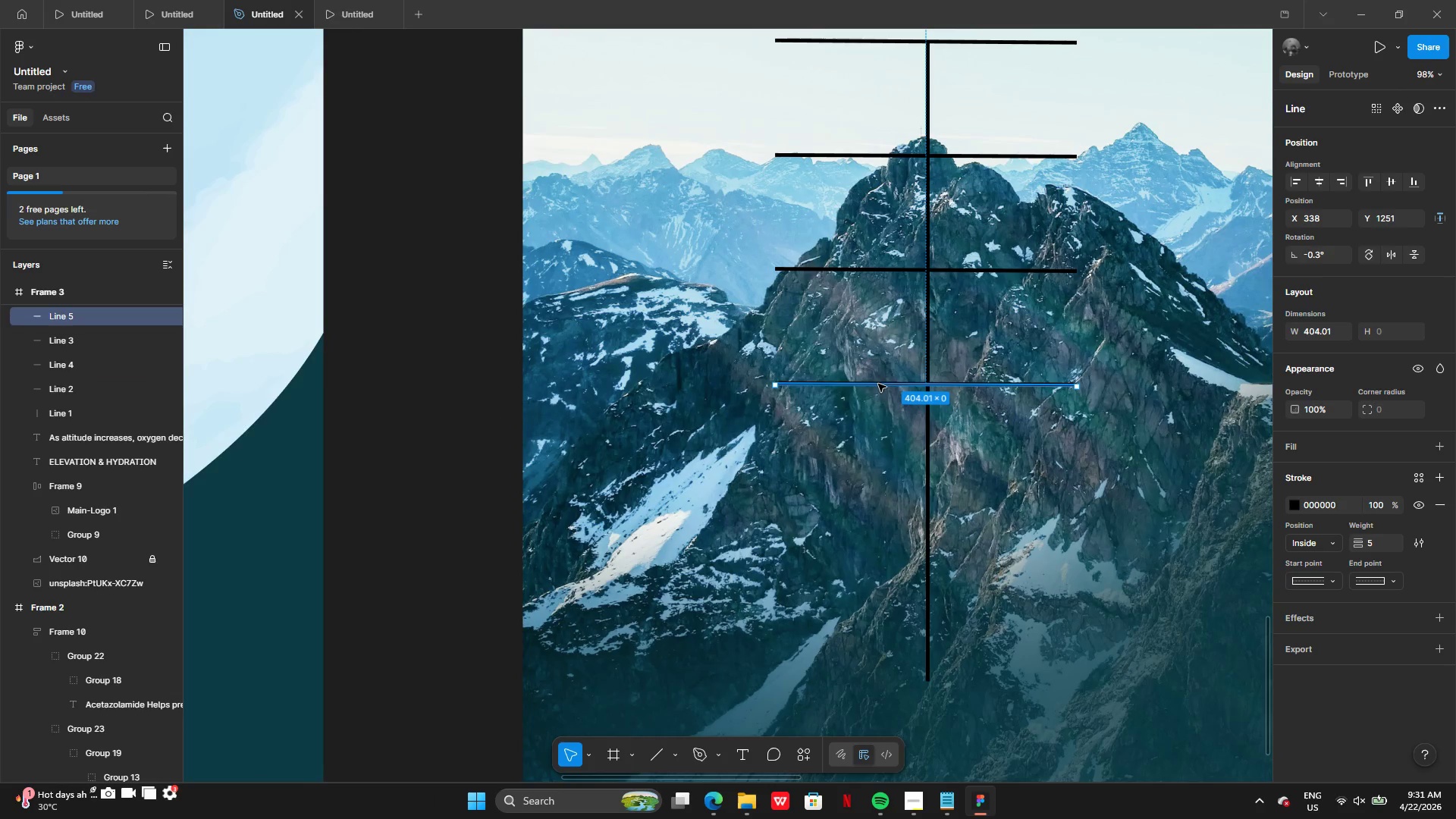 
hold_key(key=AltLeft, duration=0.5)
left_click_drag(start_coordinate=[880, 385], to_coordinate=[880, 449])
 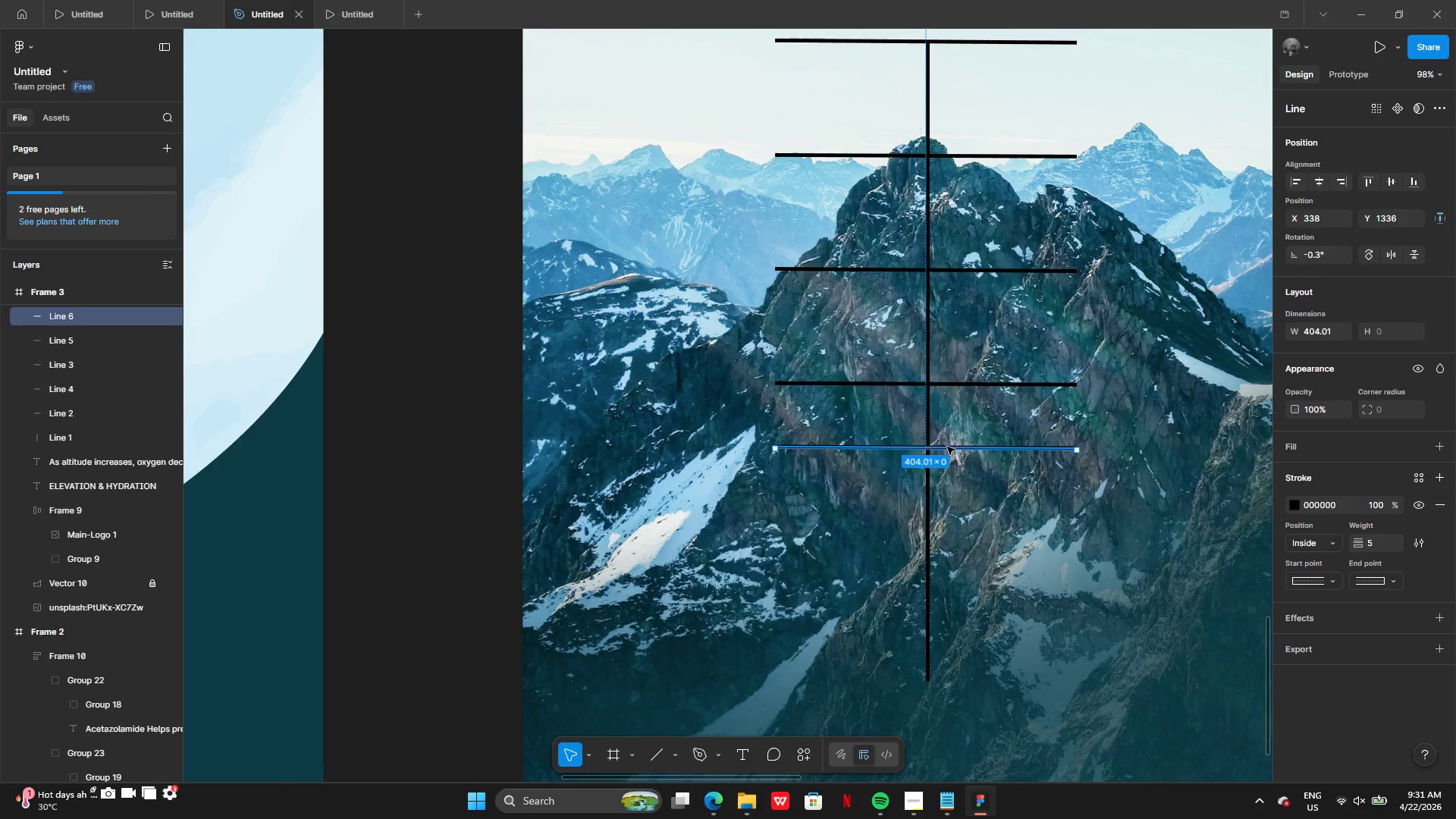 
left_click_drag(start_coordinate=[945, 450], to_coordinate=[943, 501])
 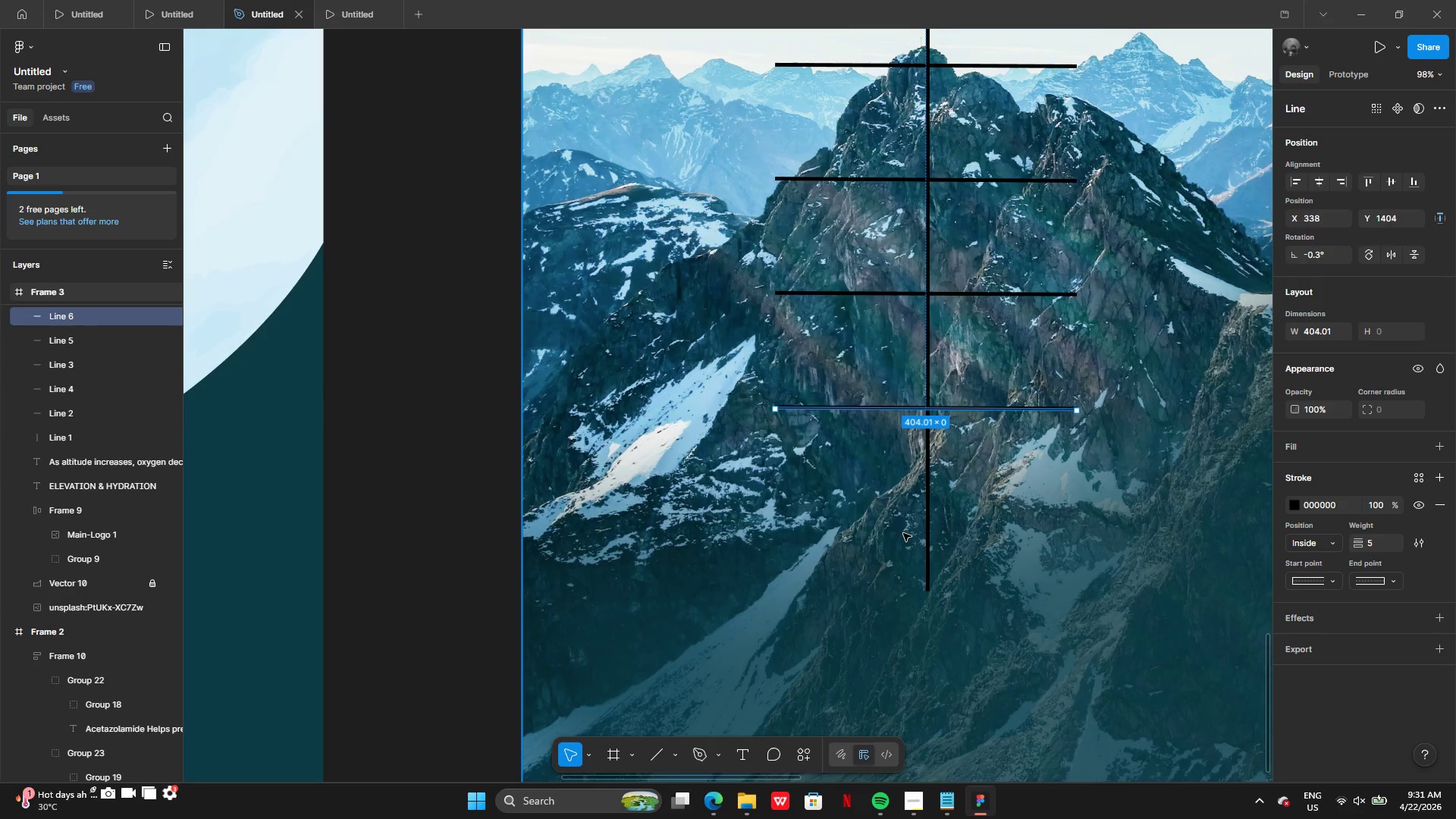 
left_click([924, 557])
 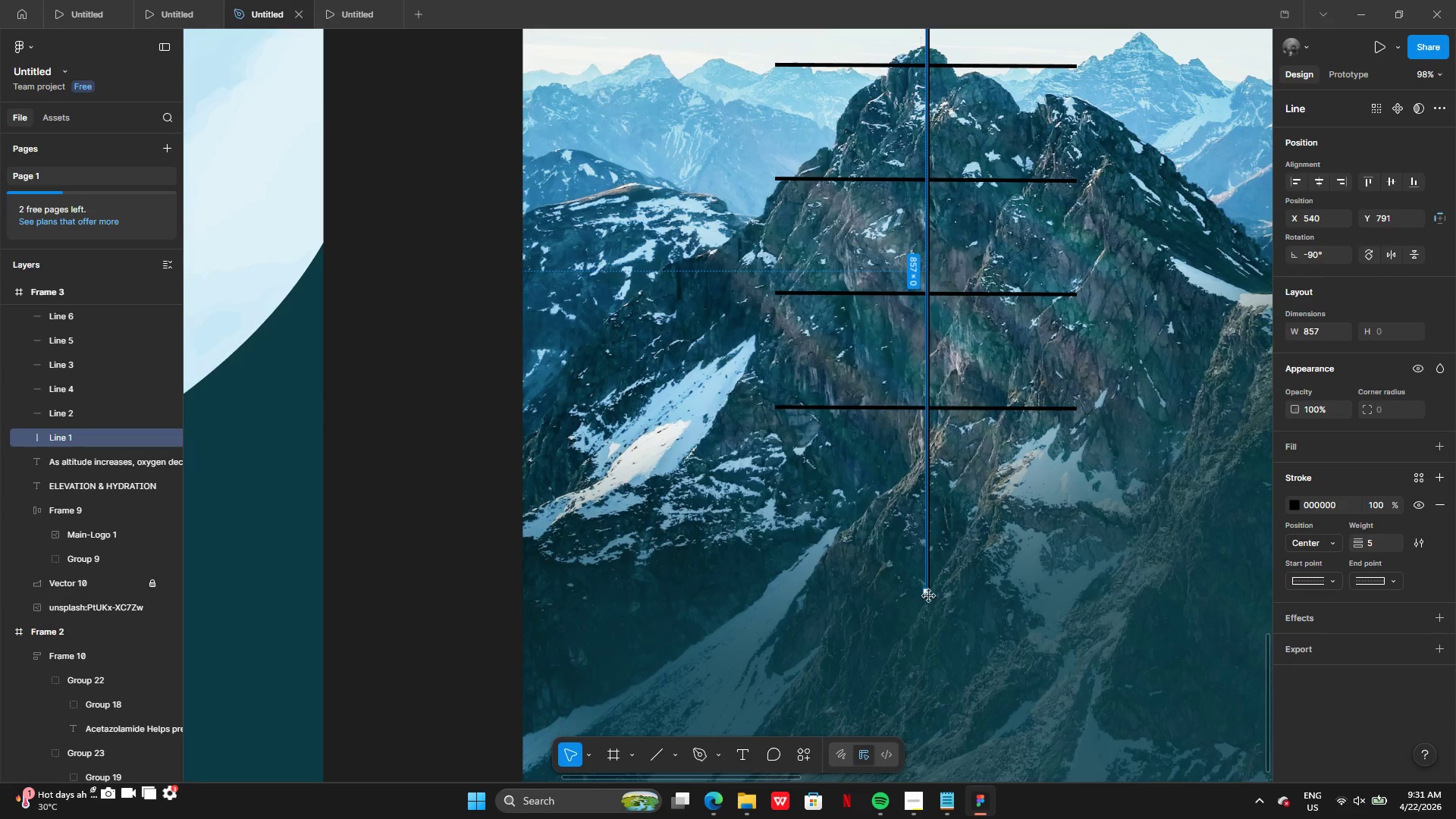 
left_click_drag(start_coordinate=[927, 595], to_coordinate=[932, 560])
 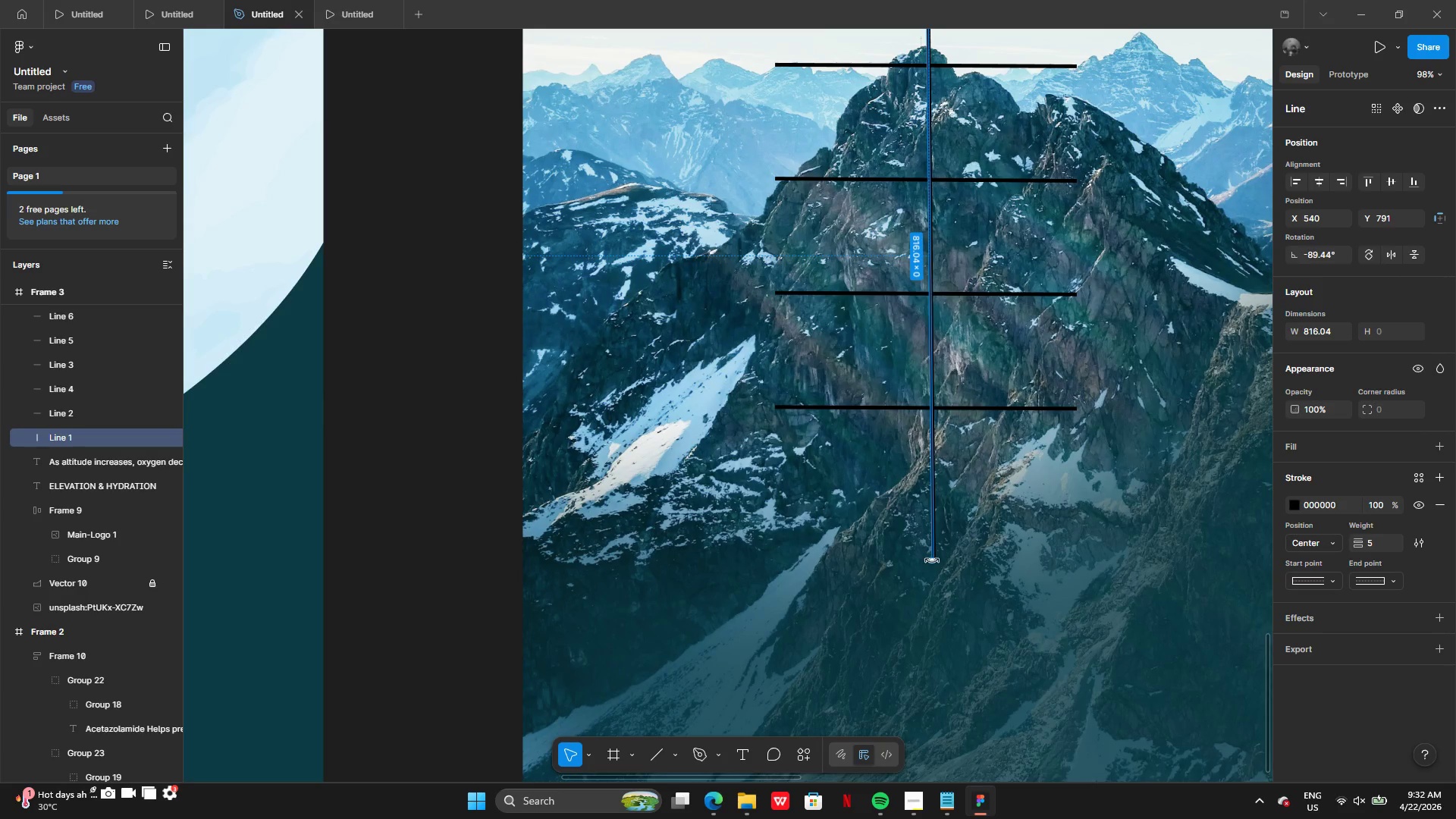 
key(Control+Z)
 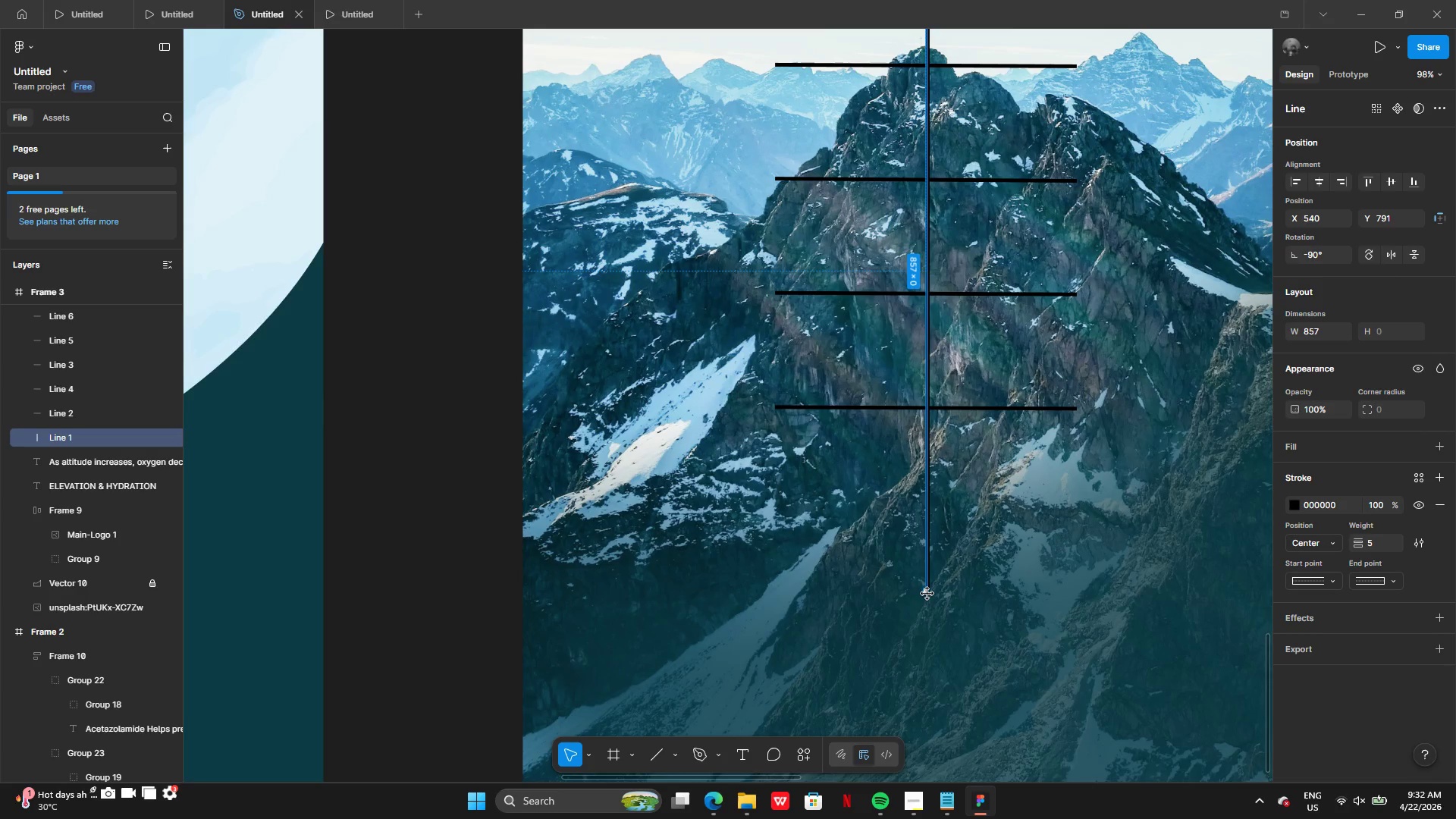 
left_click_drag(start_coordinate=[927, 594], to_coordinate=[934, 471])
 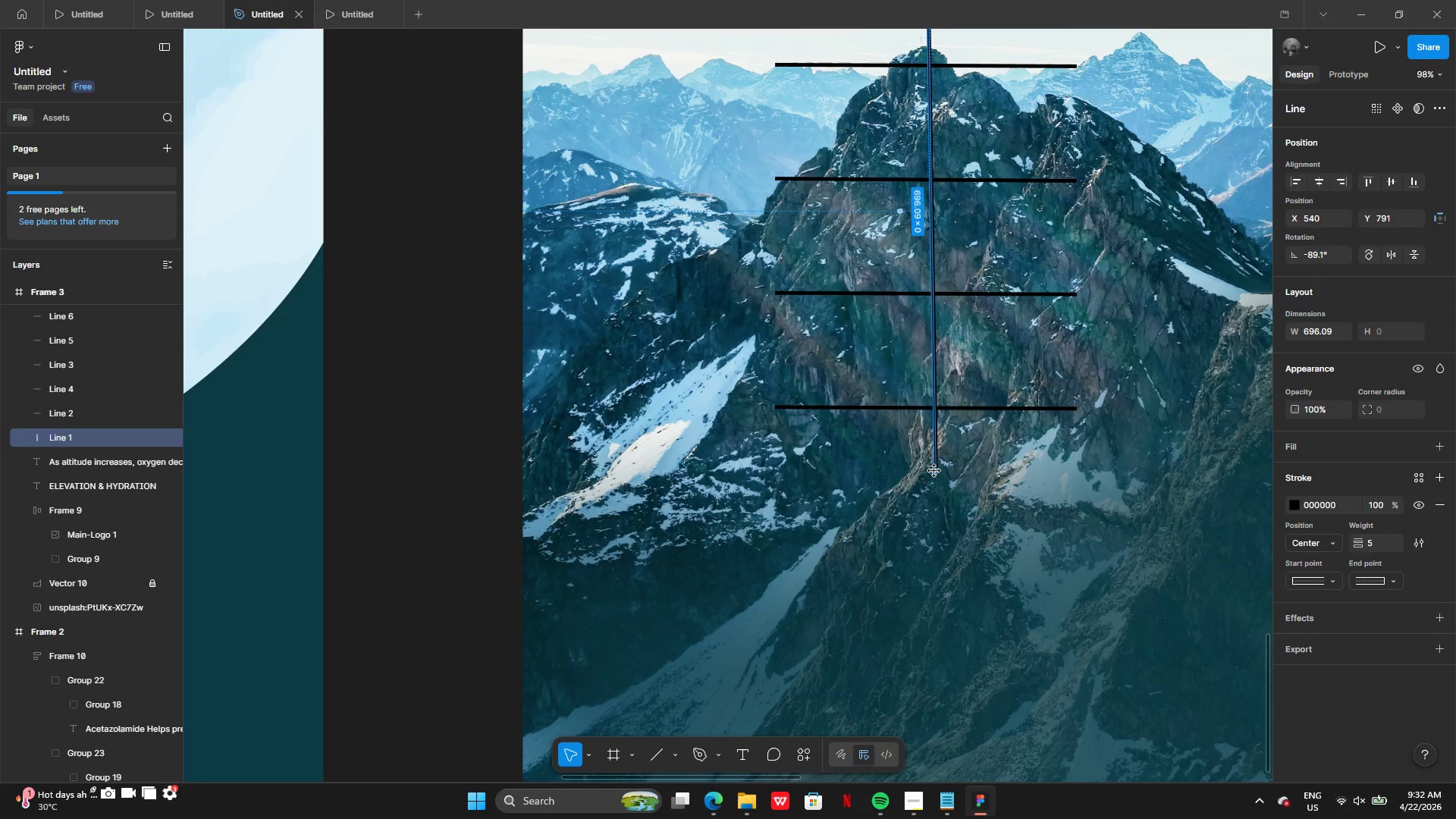 
key(Control+Z)
 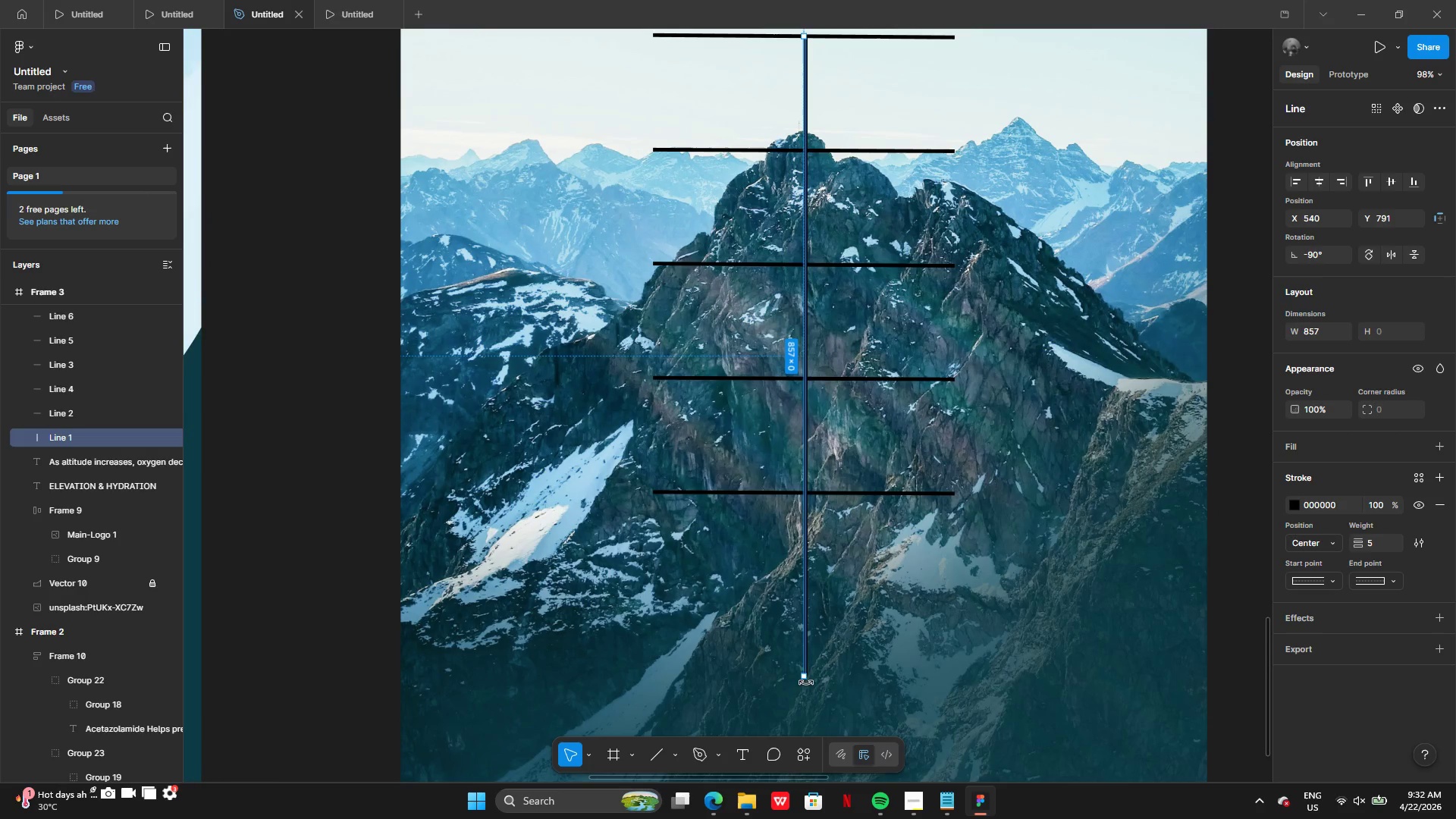 
left_click_drag(start_coordinate=[805, 679], to_coordinate=[802, 493])
 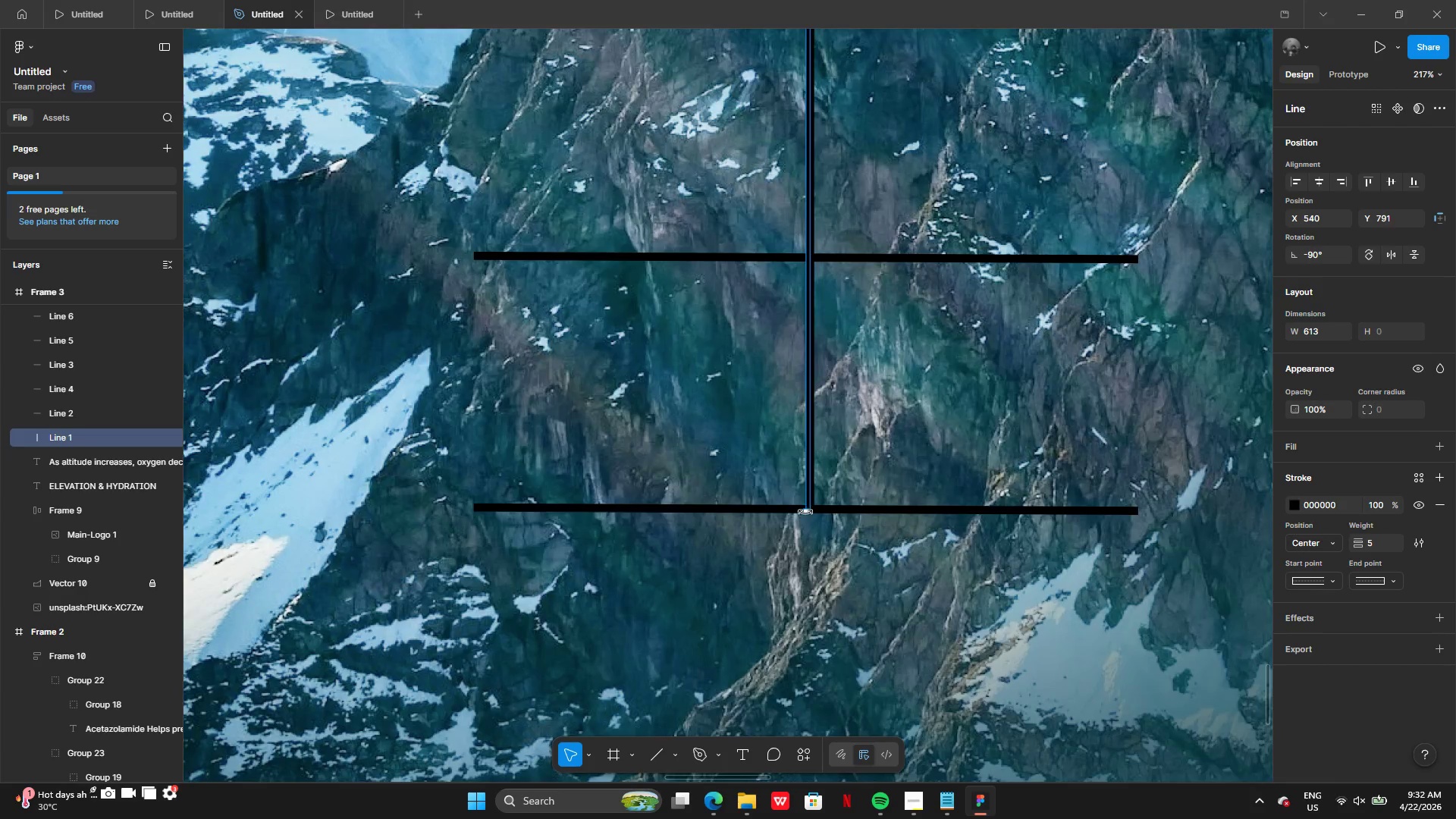 
wait(6.97)
 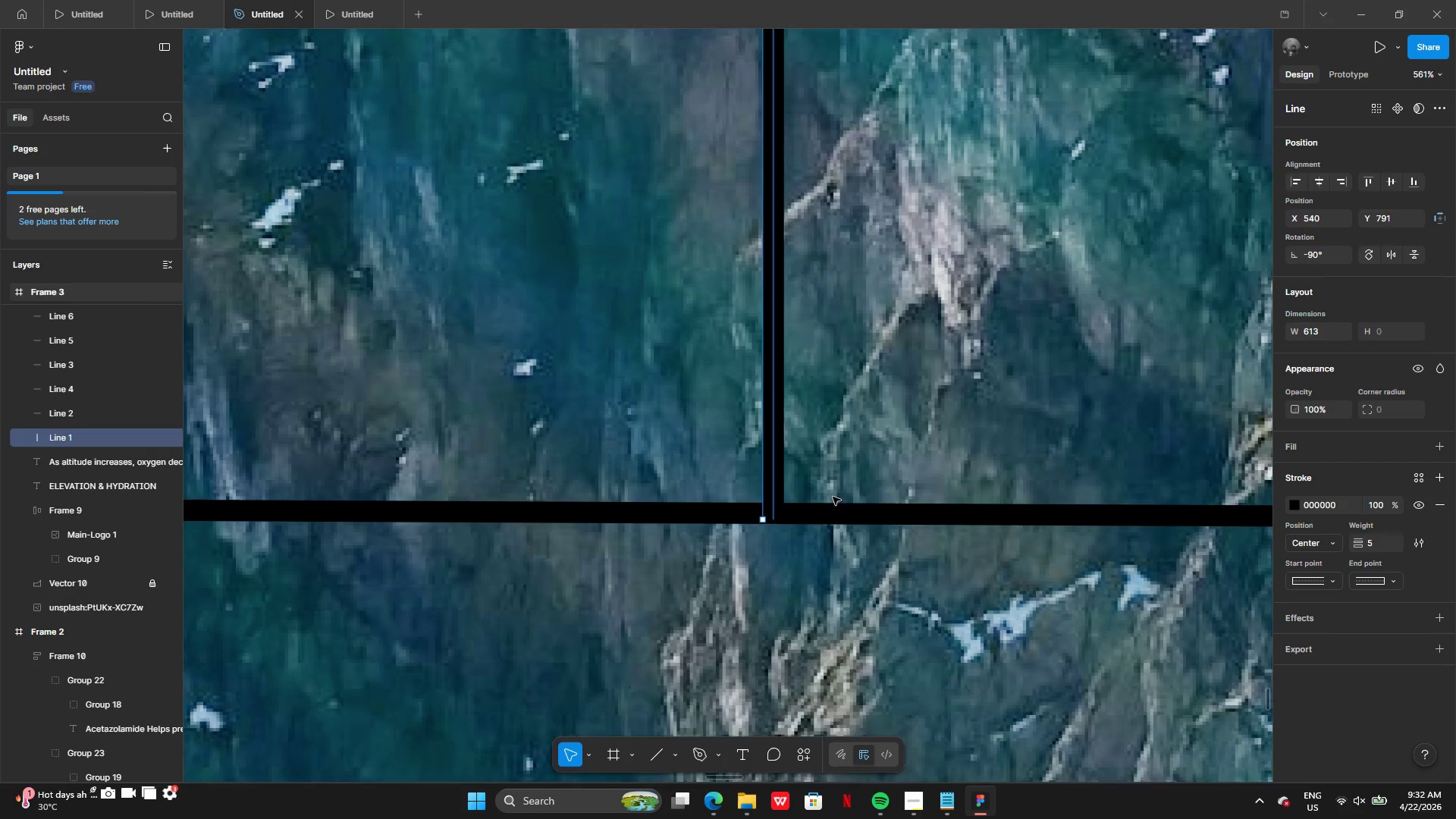 
left_click([1316, 180])
 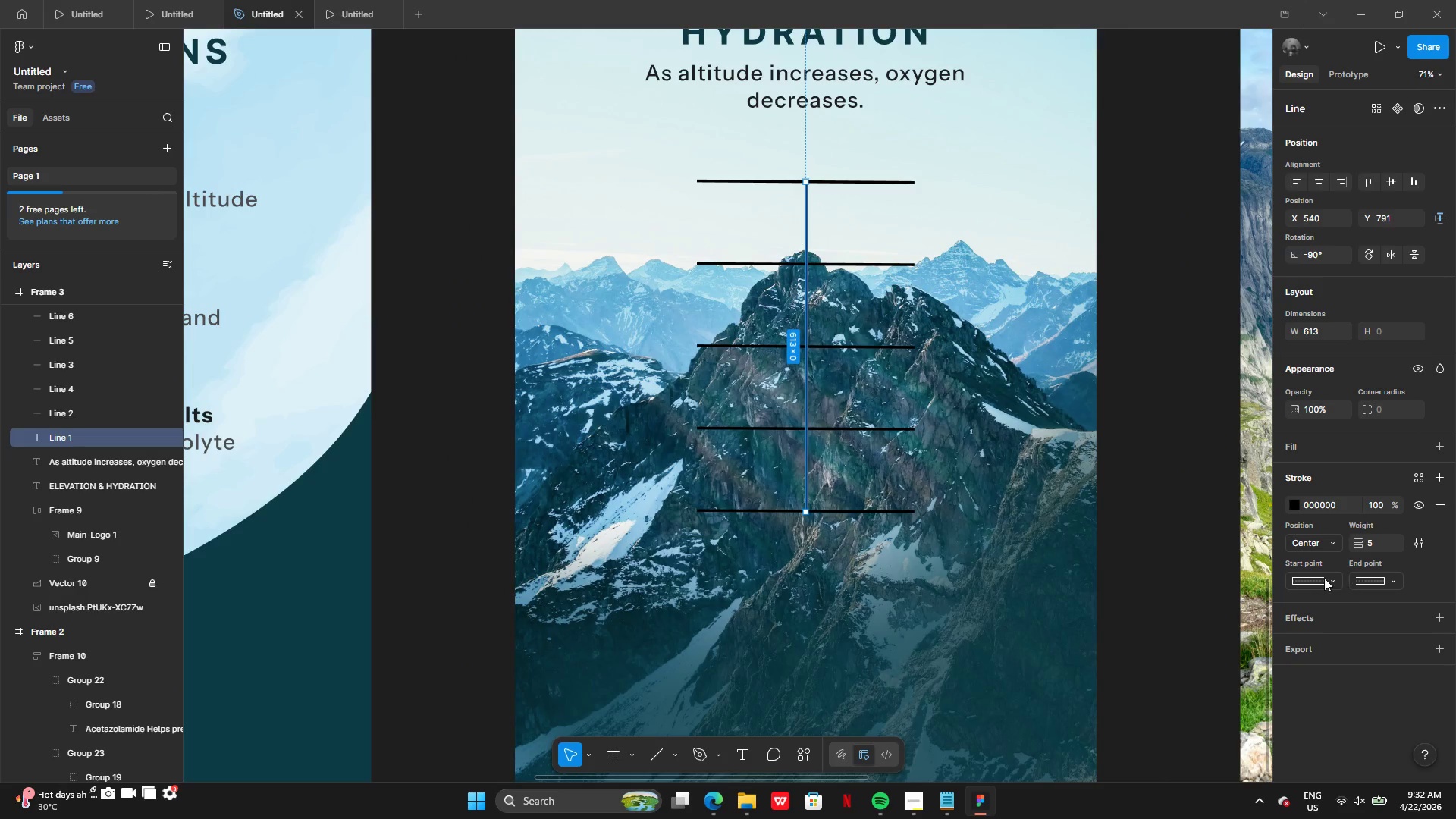 
left_click([1316, 541])
 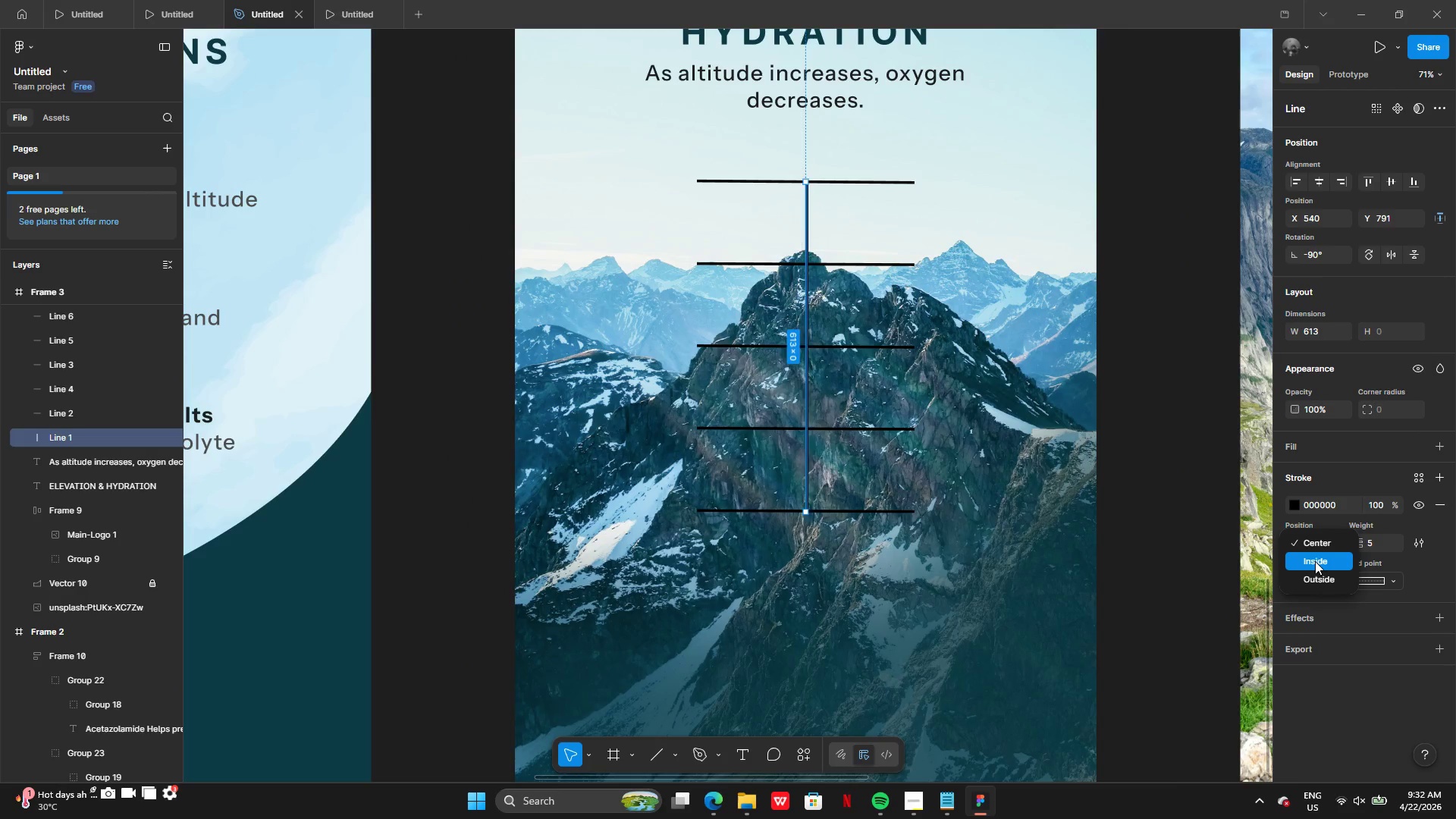 
left_click([1315, 562])
 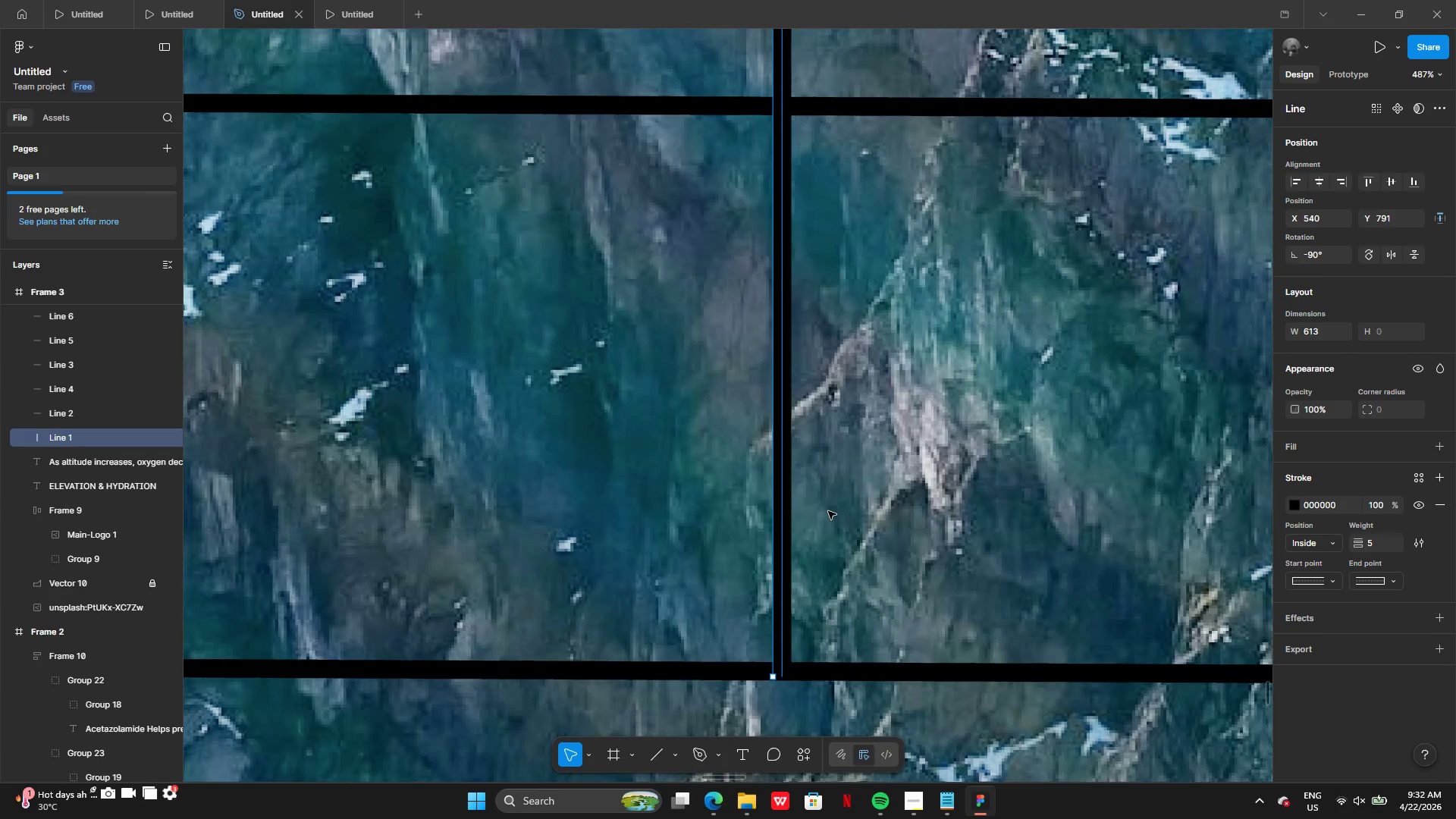 
left_click([830, 515])
 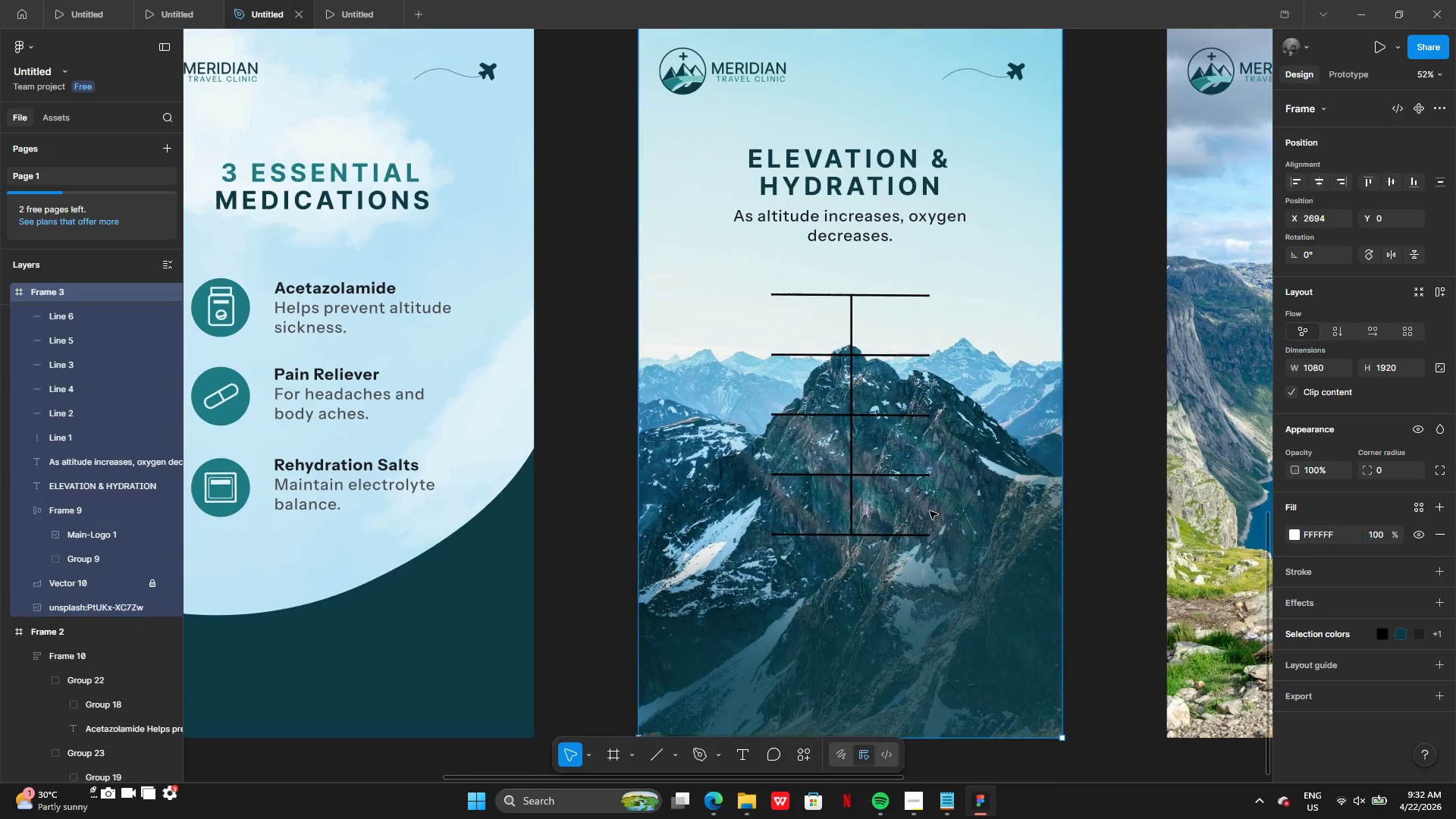 
wait(7.55)
 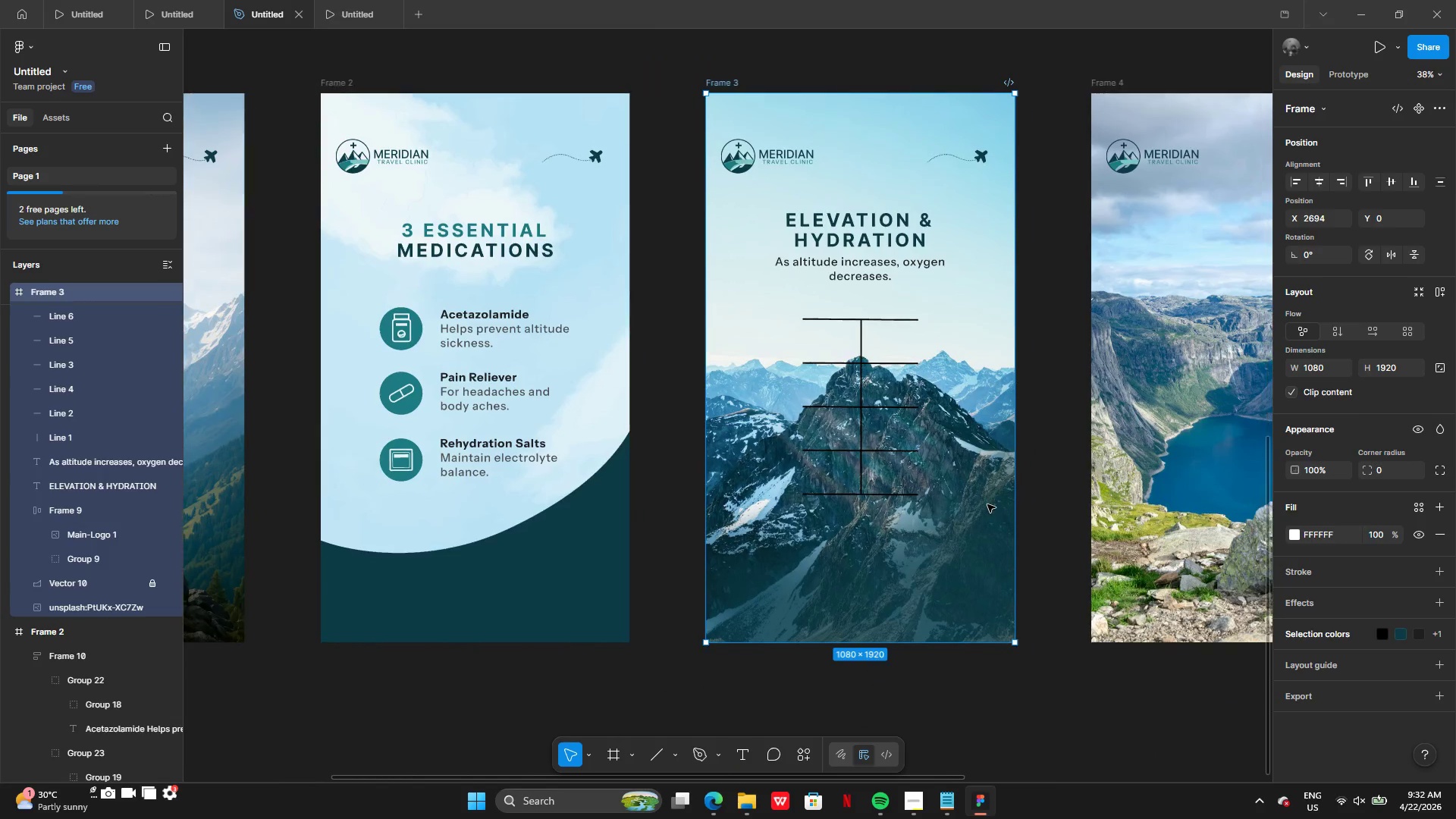 
left_click([831, 296])
 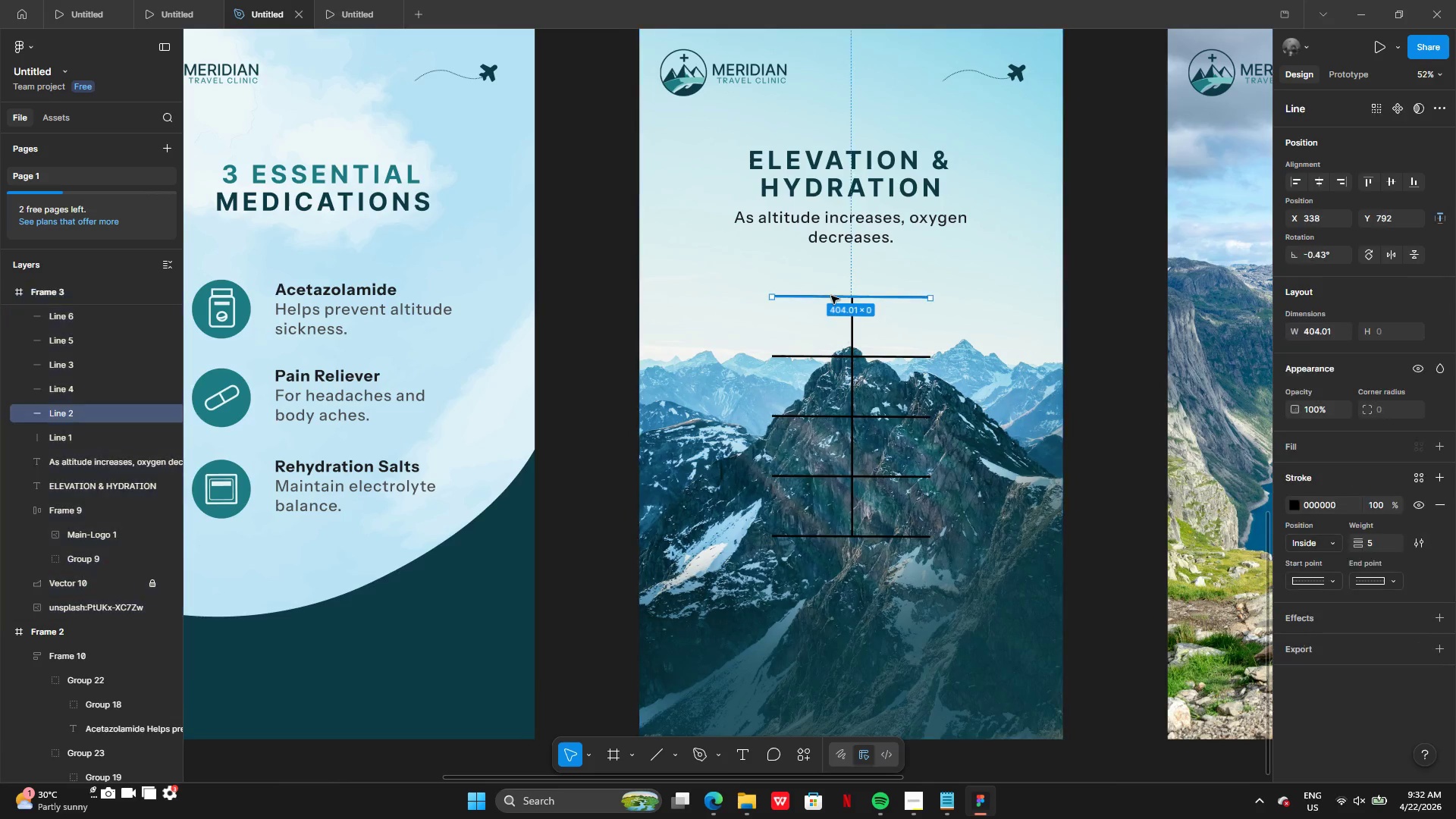 
hold_key(key=ShiftLeft, duration=0.92)
 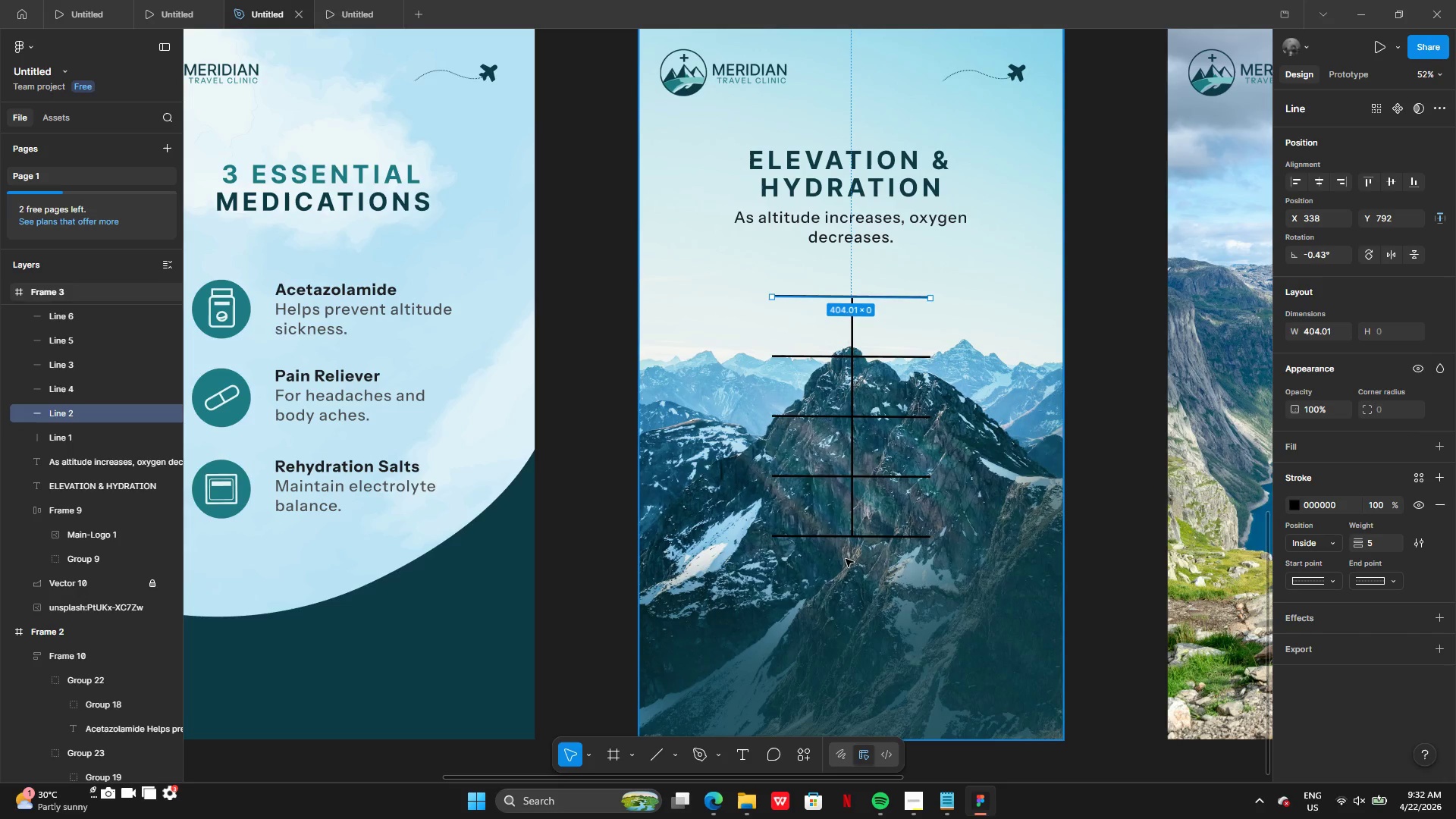 
left_click([846, 560])
 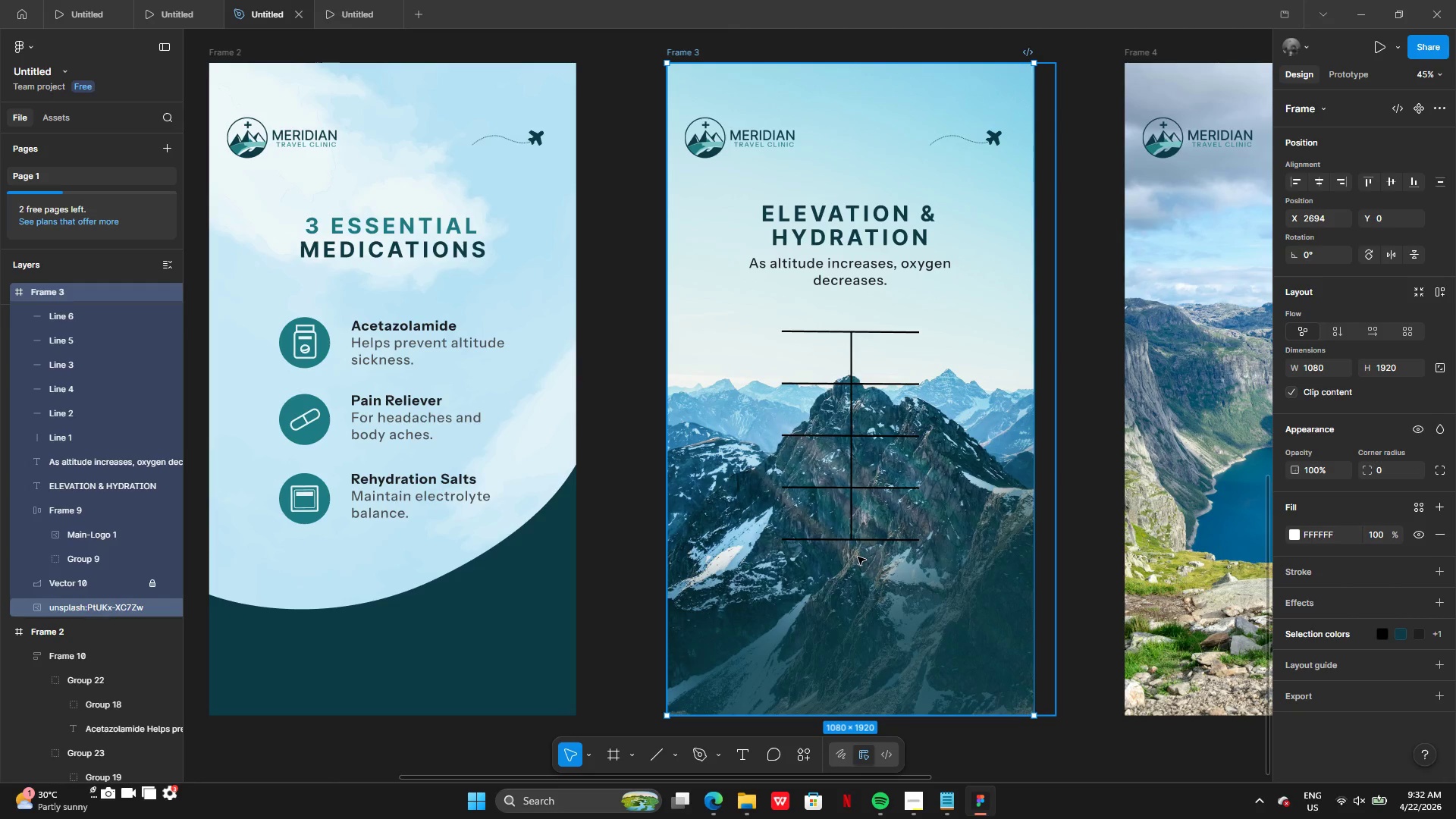 
wait(20.91)
 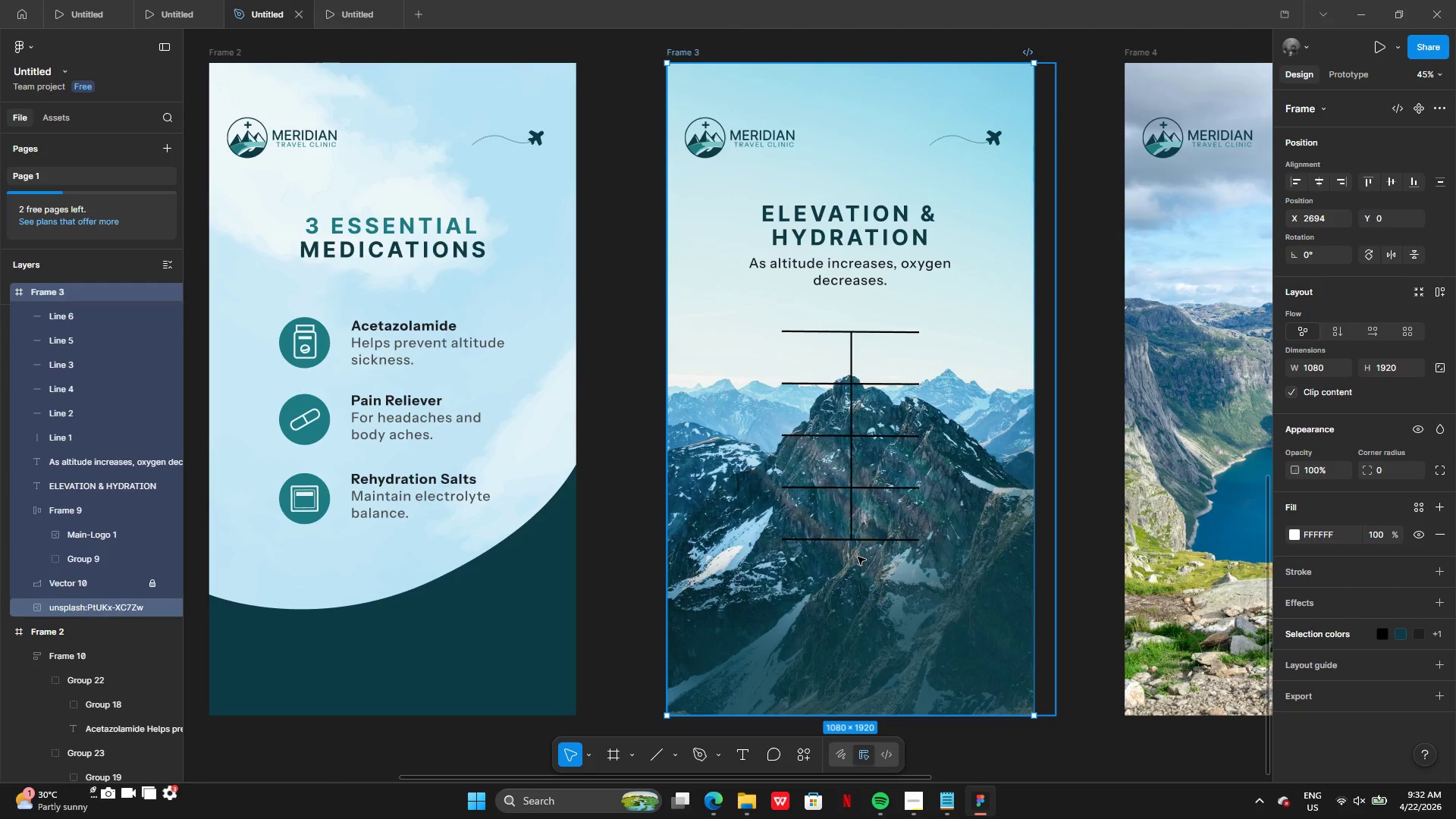 
left_click([679, 755])
 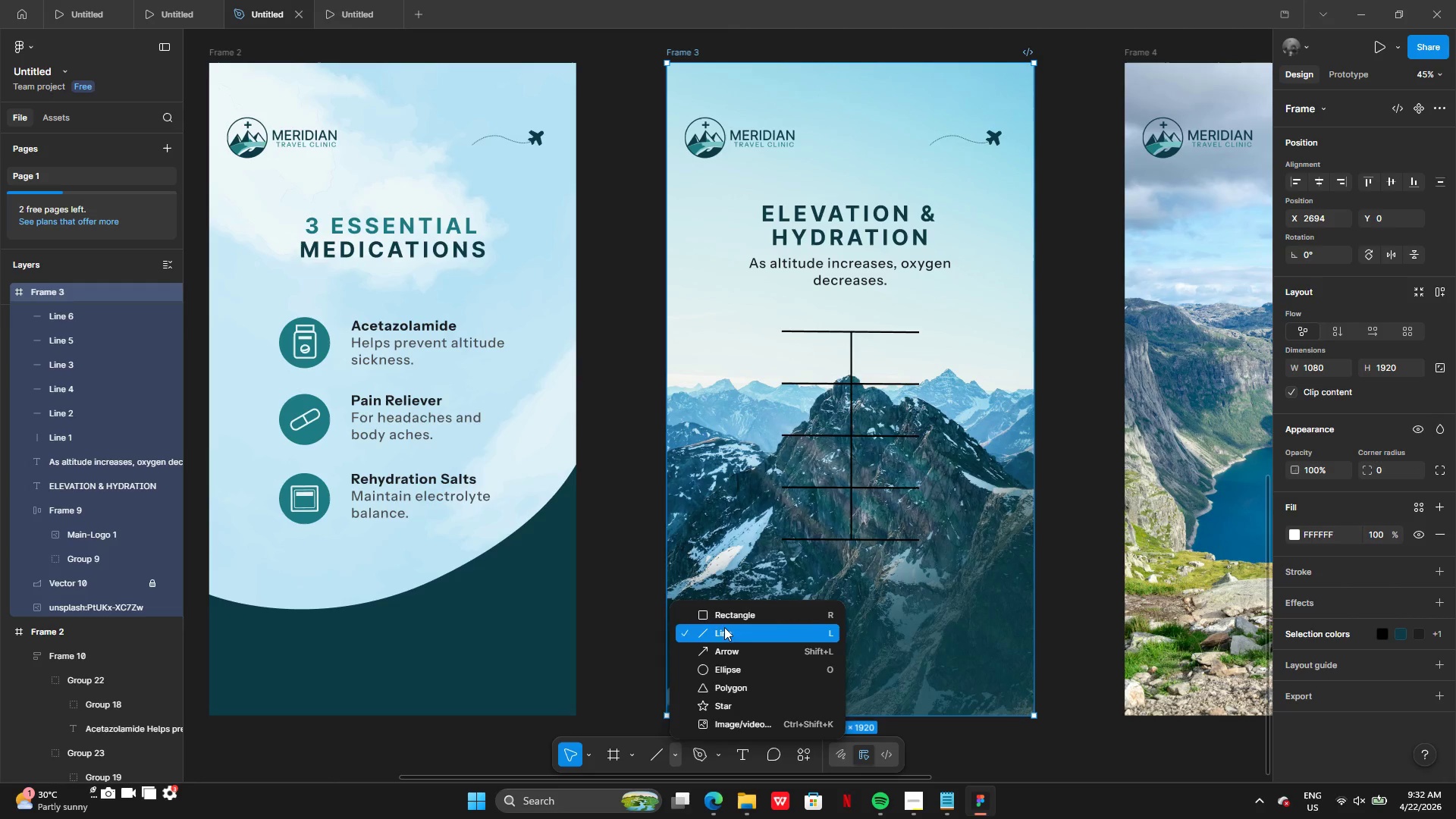 
left_click([726, 615])
 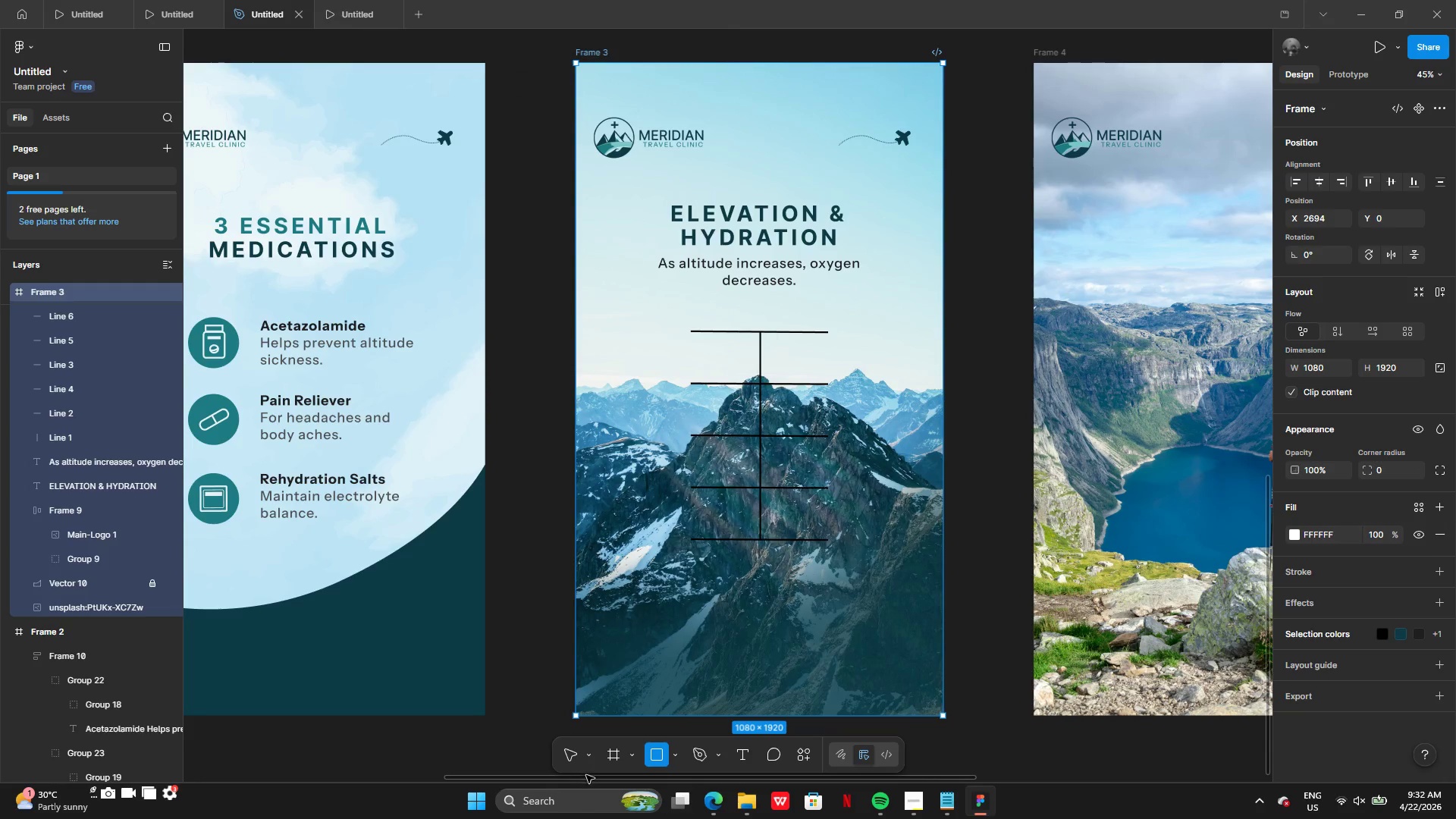 
left_click([575, 751])
 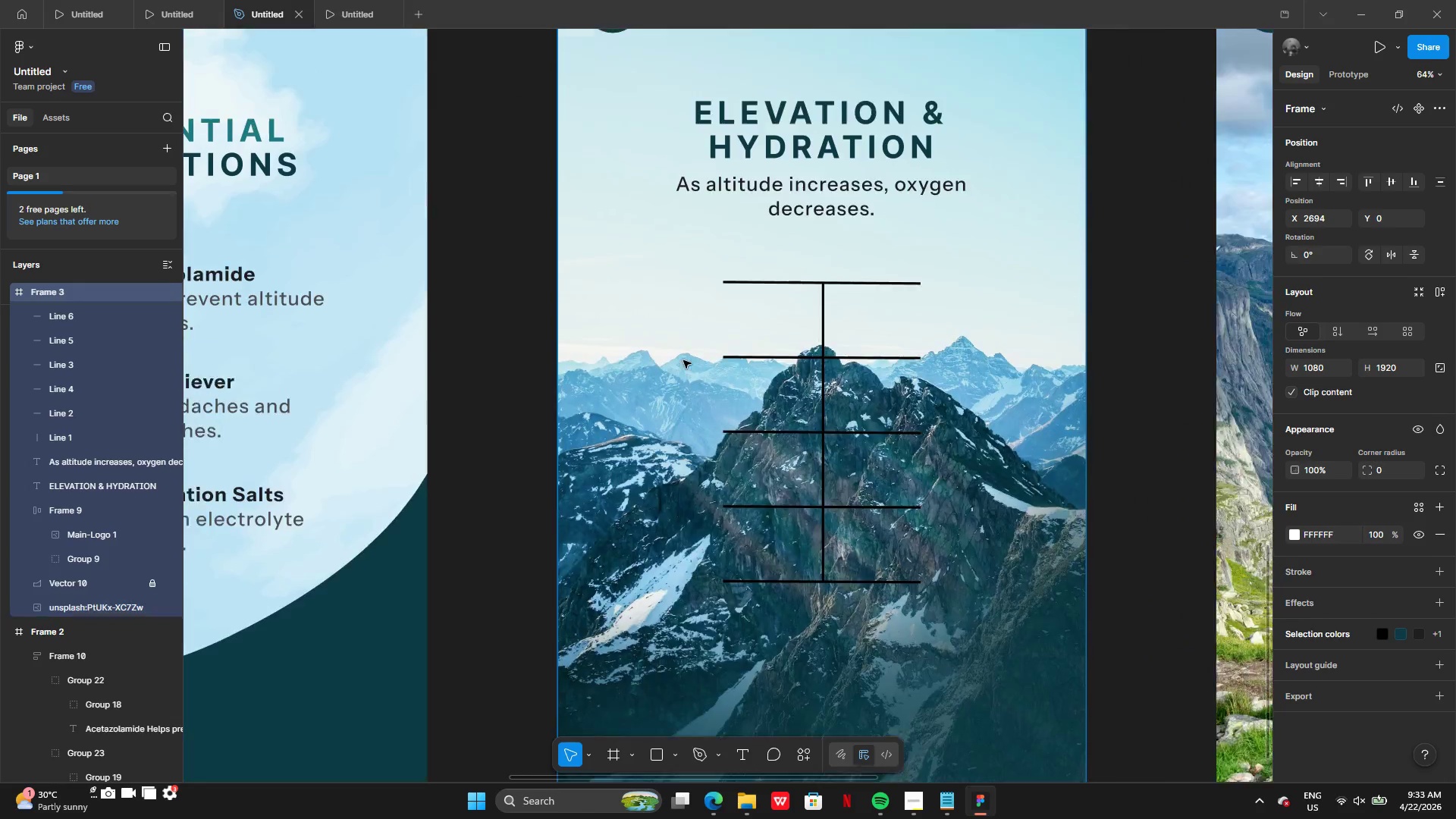 
left_click([665, 317])
 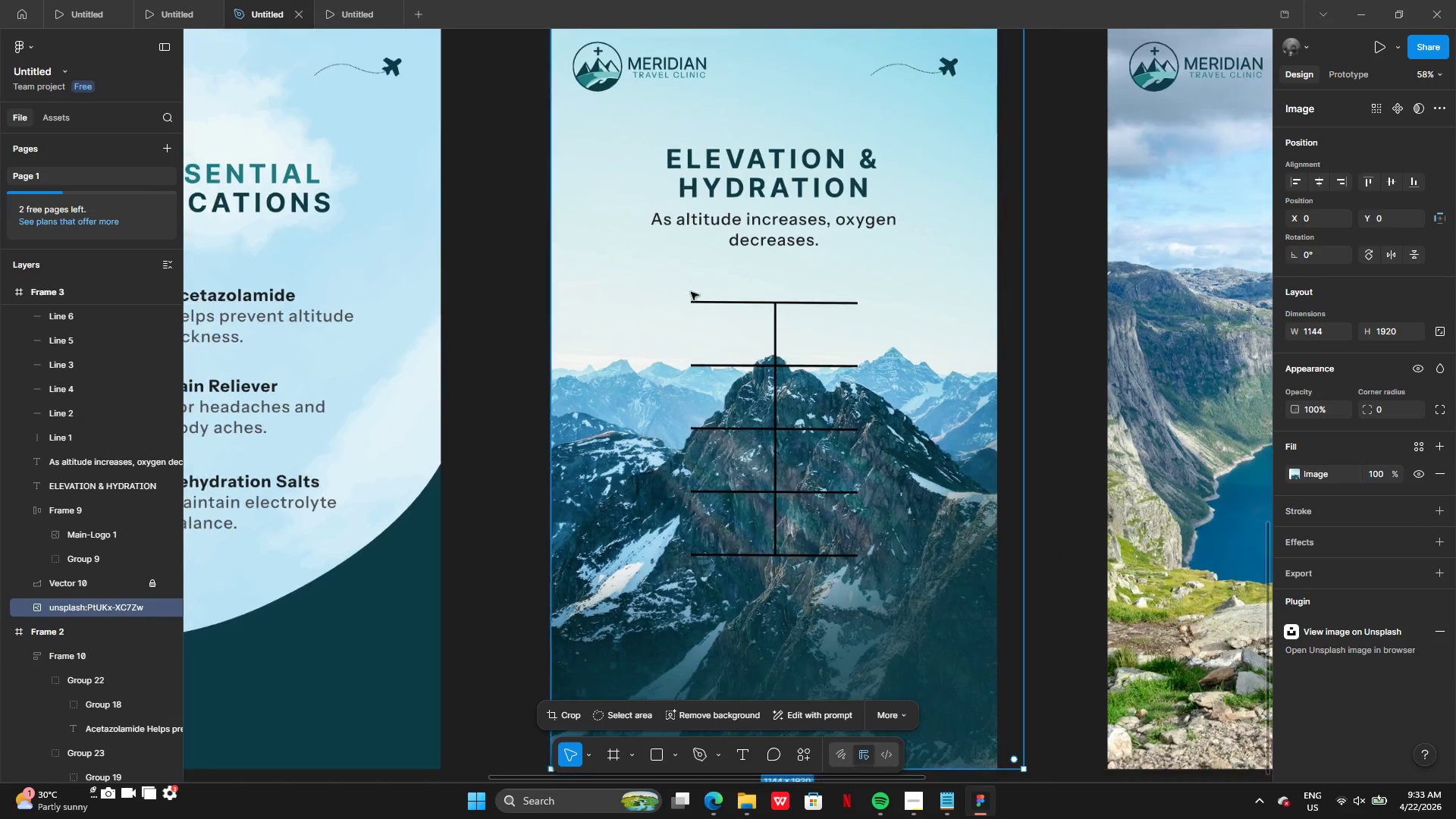 
left_click([752, 300])
 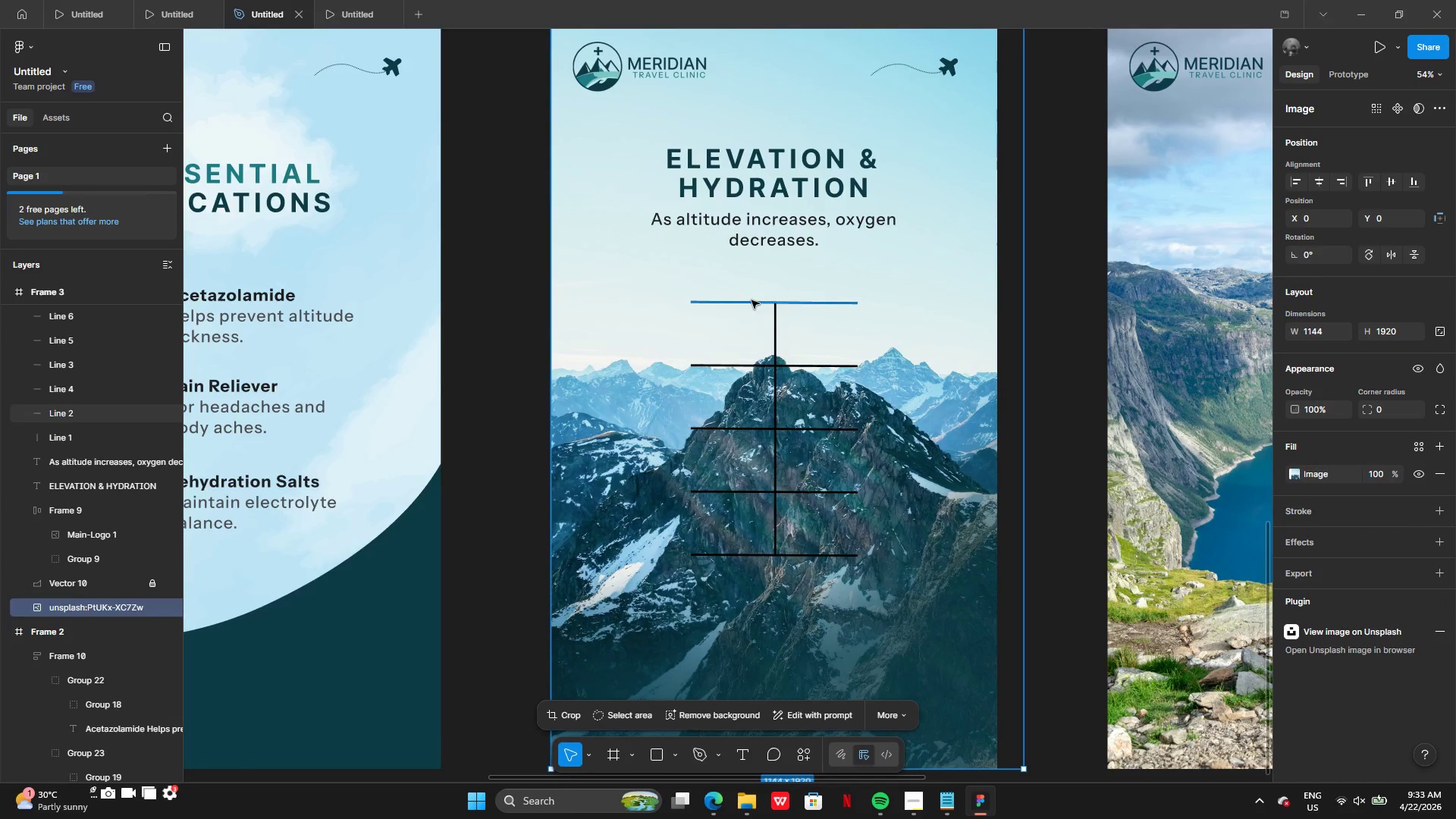 
hold_key(key=ShiftLeft, duration=5.7)
left_click([774, 358])
 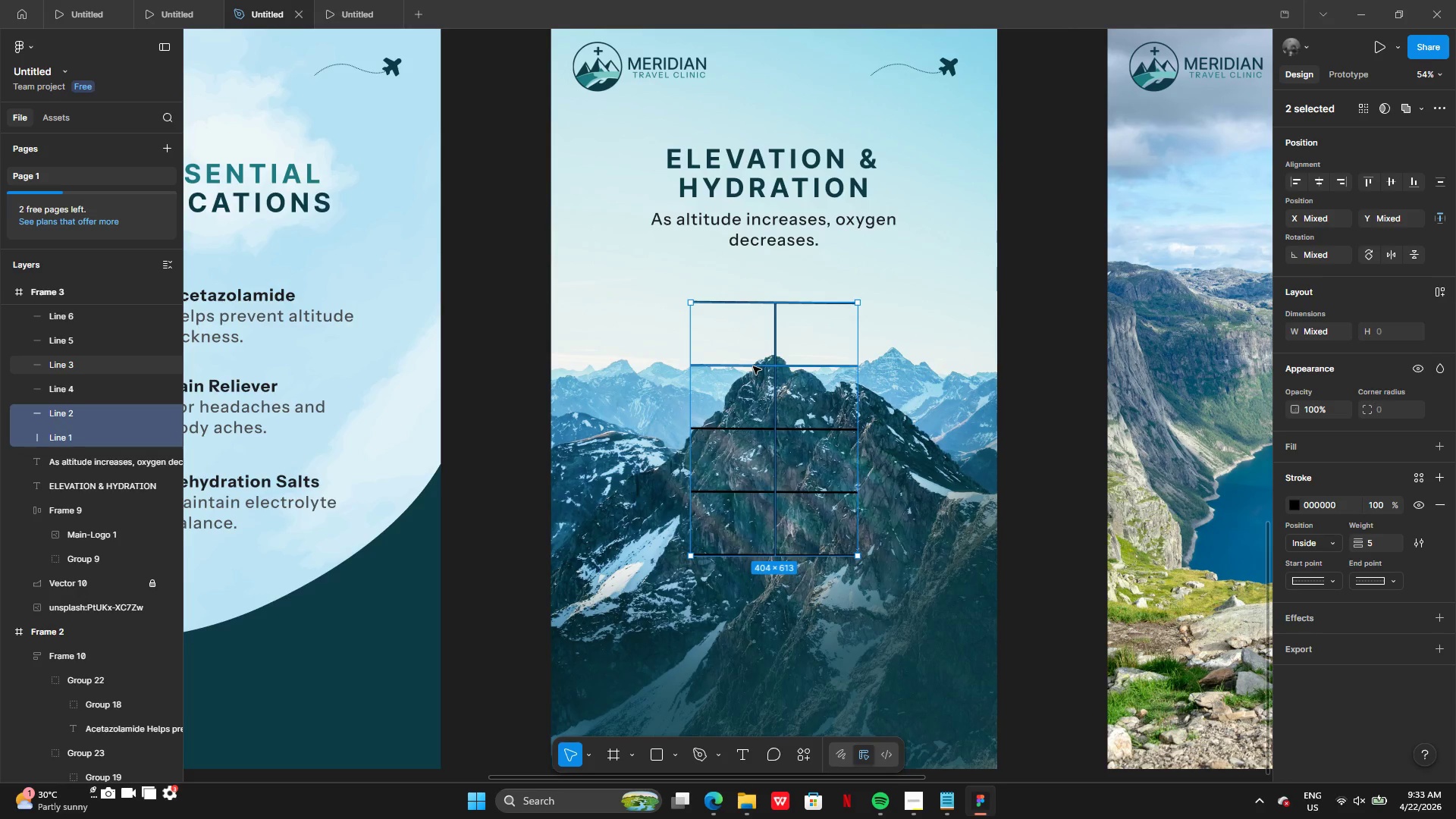 
left_click([753, 366])
 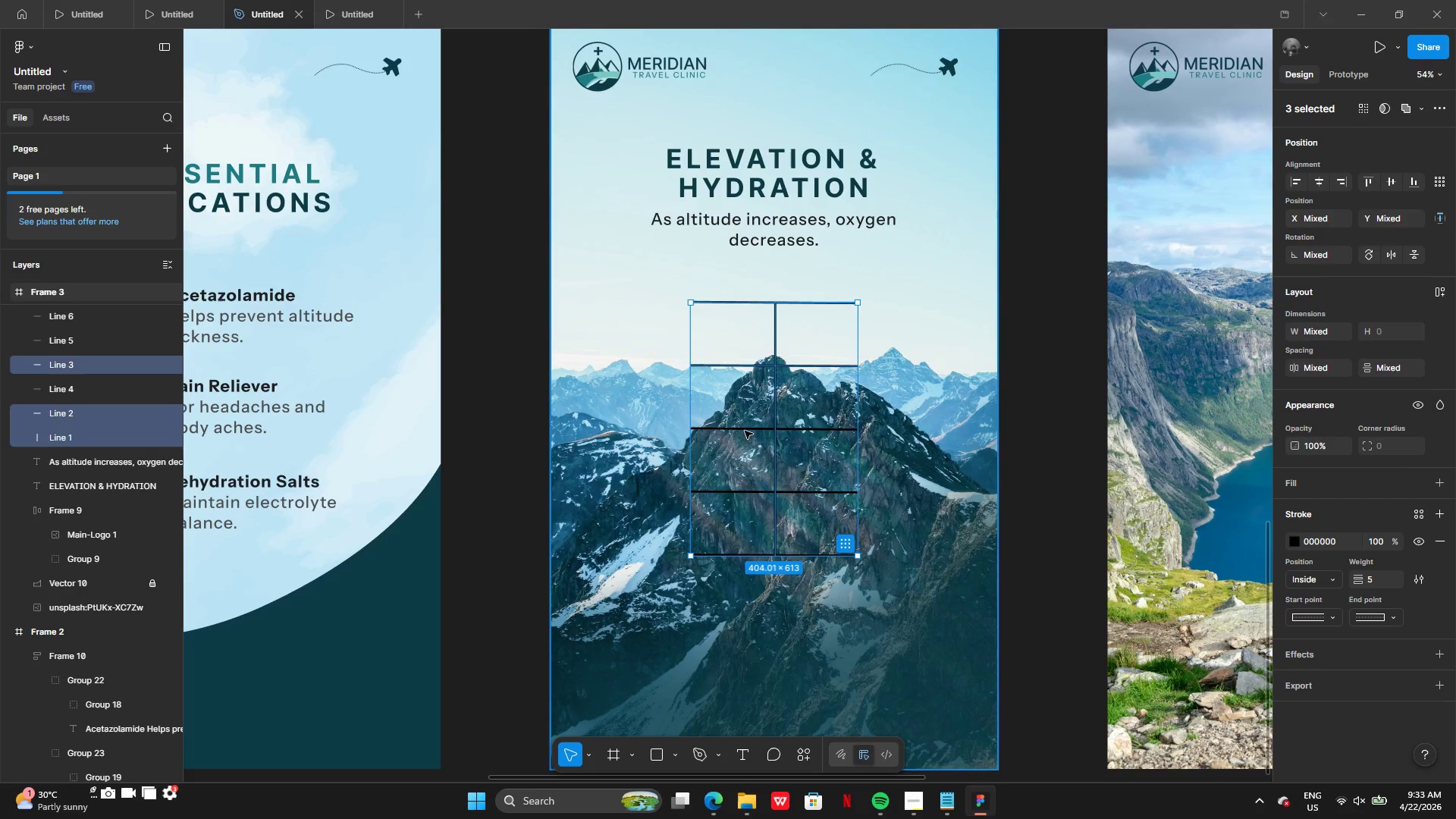 
left_click([745, 428])
 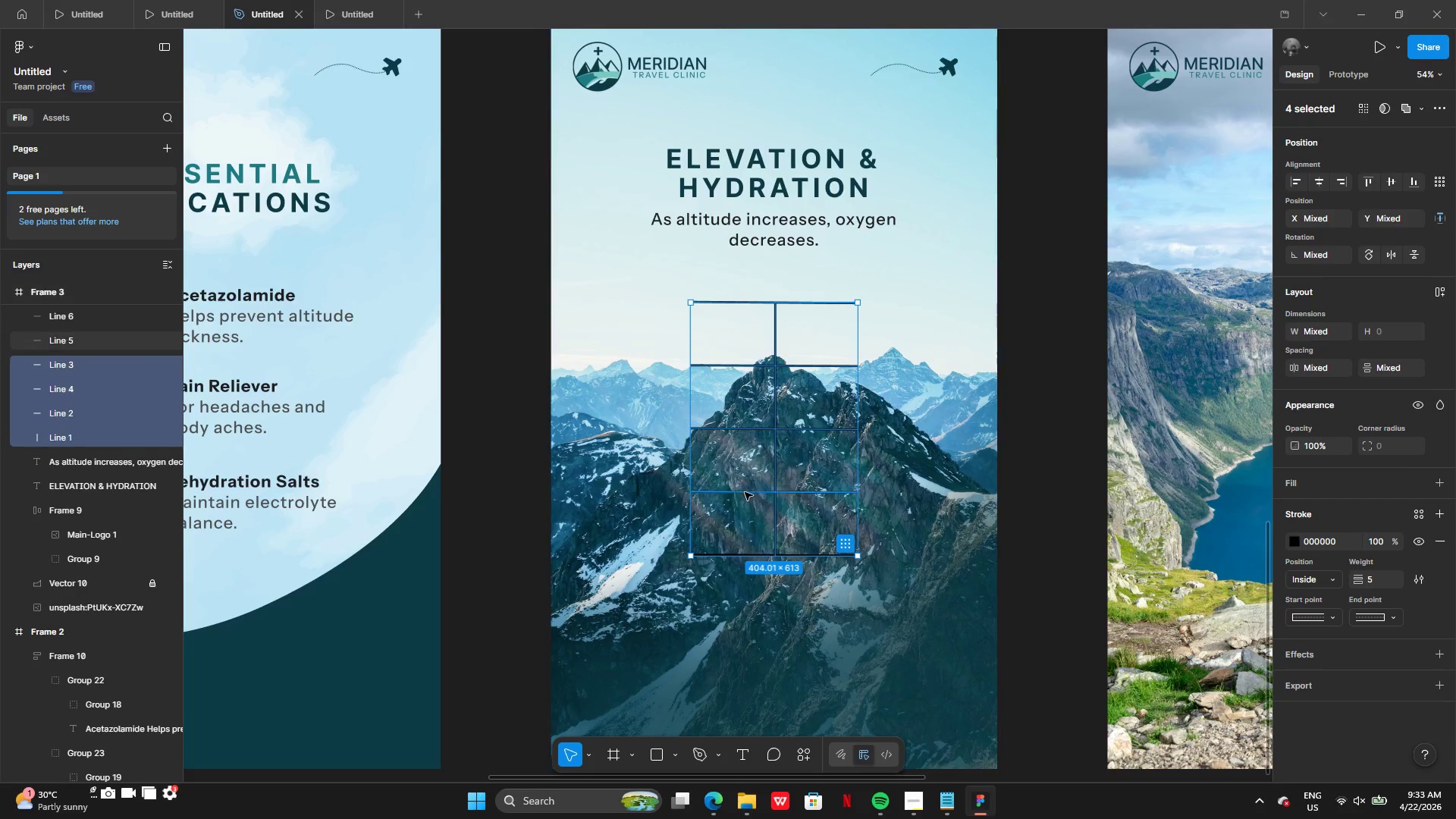 
left_click([745, 494])
 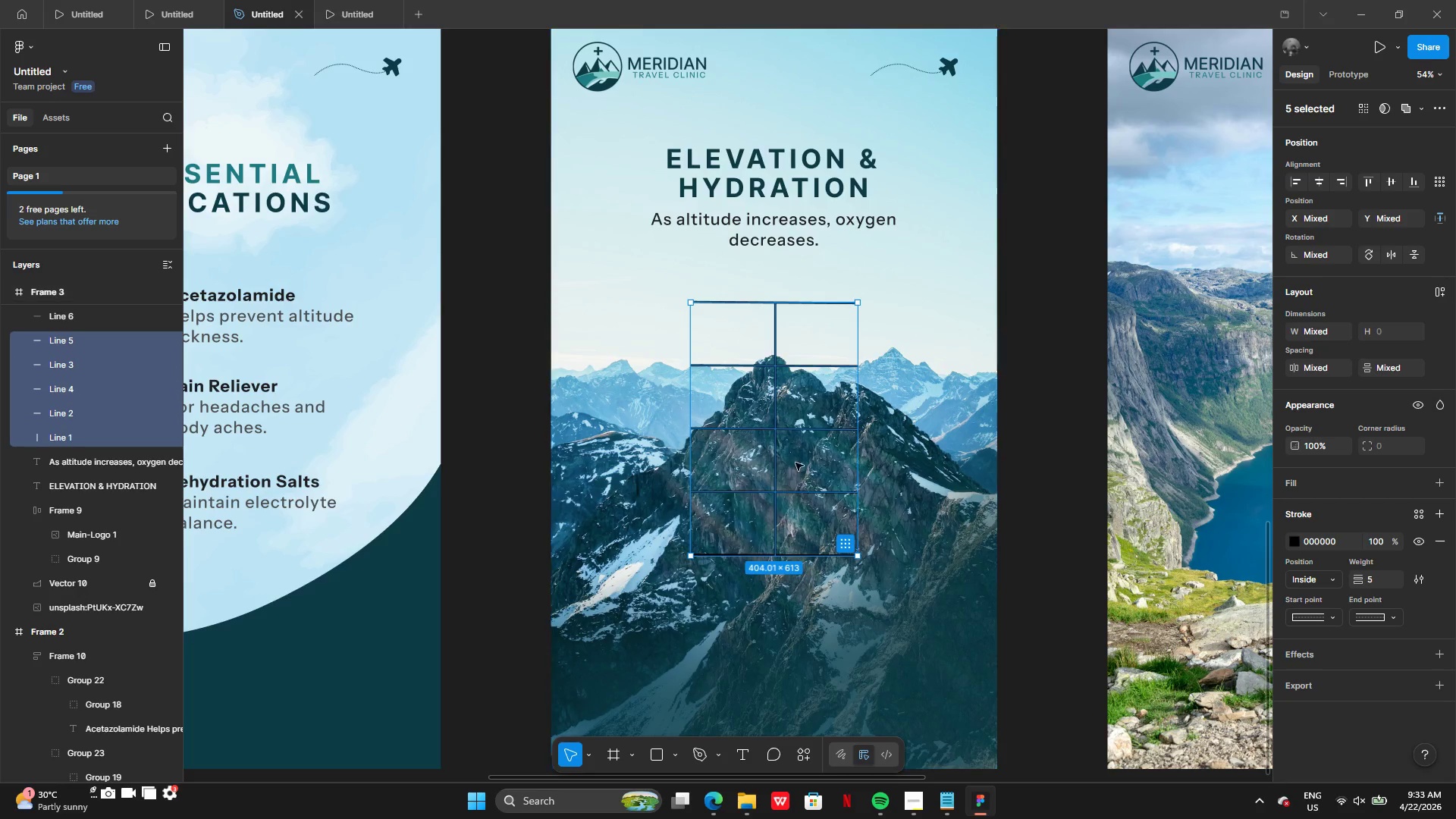 
key(Control+G)
 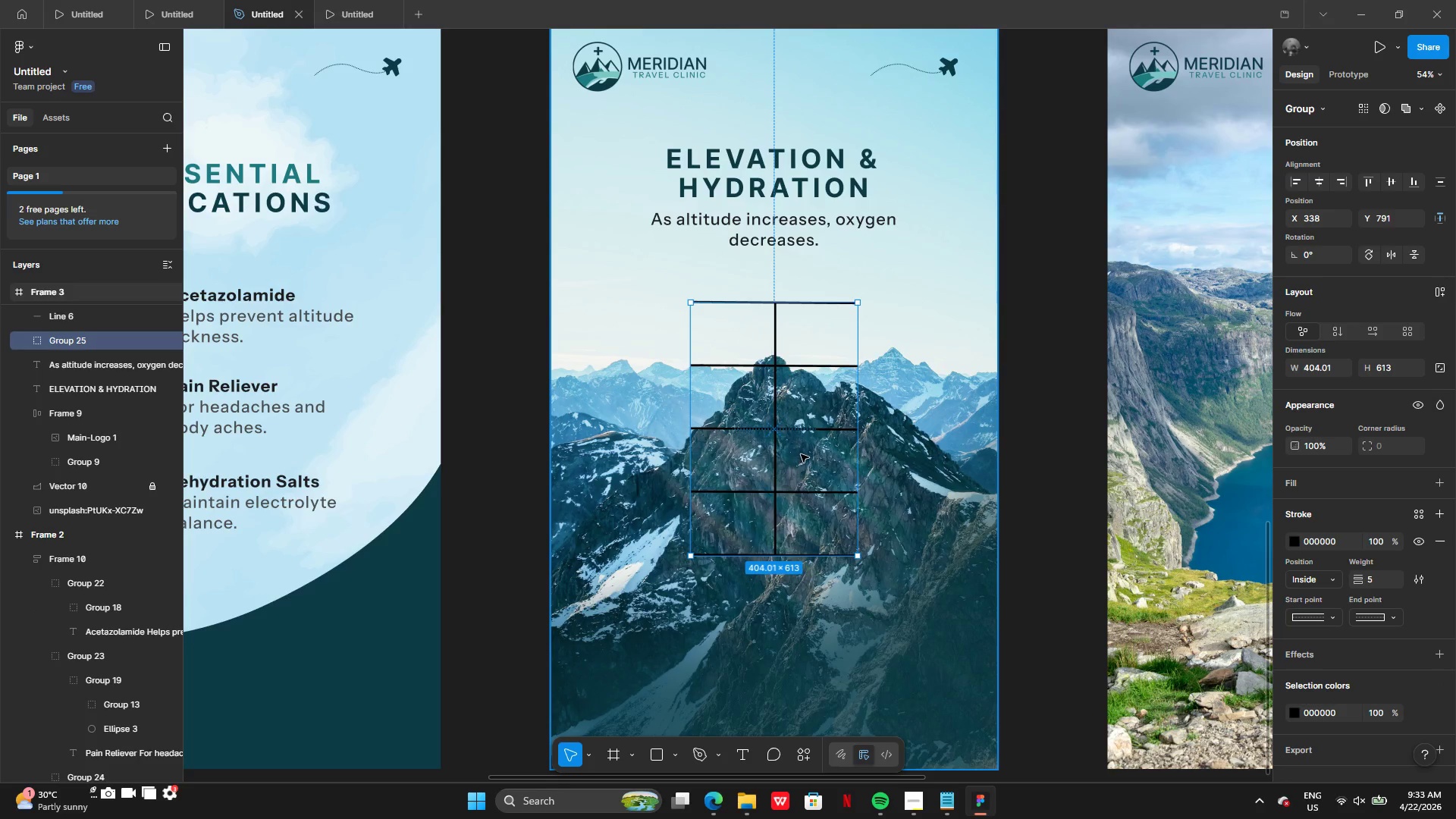 
left_click_drag(start_coordinate=[802, 454], to_coordinate=[794, 484])
 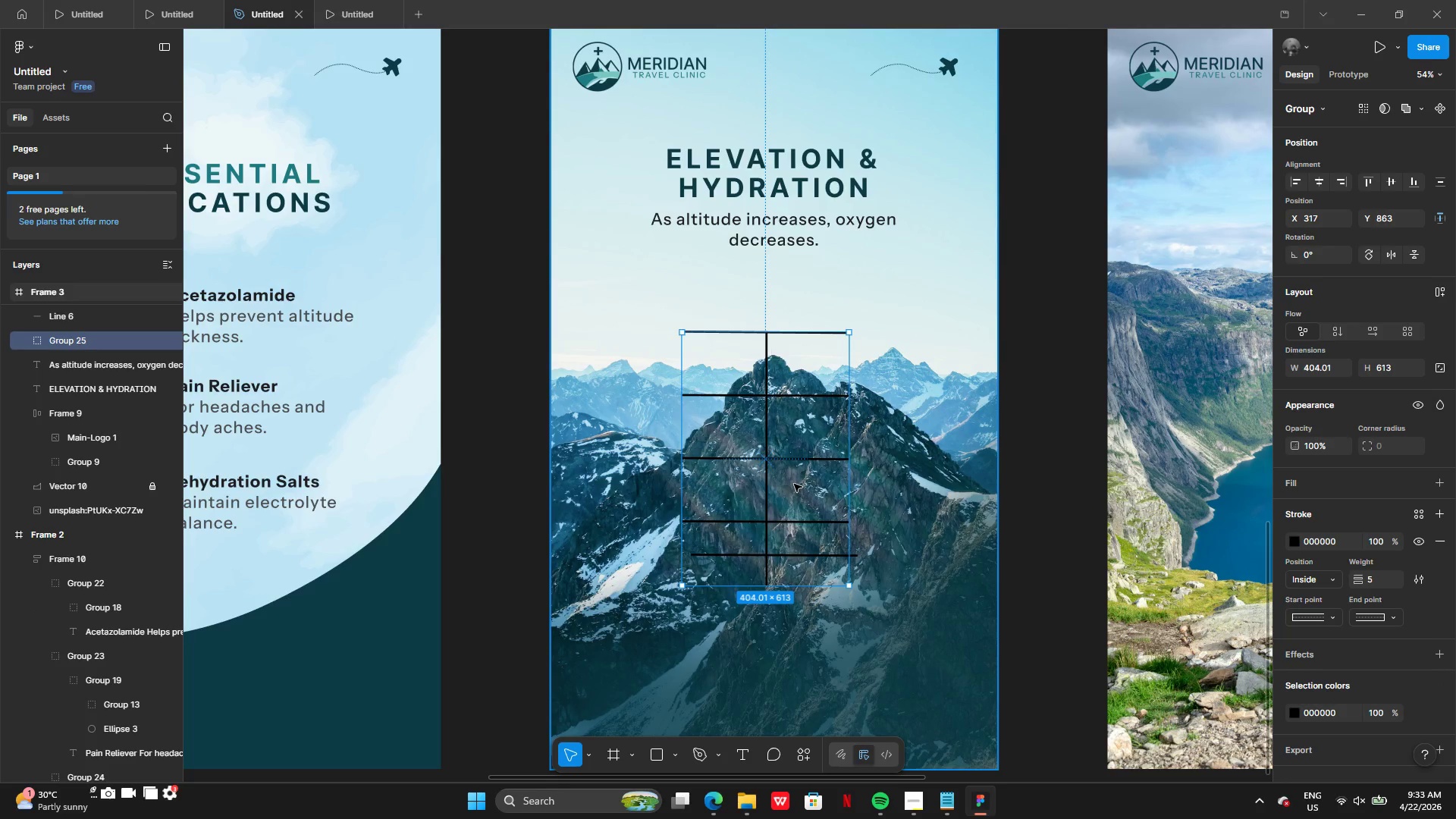 
key(Control+Z)
 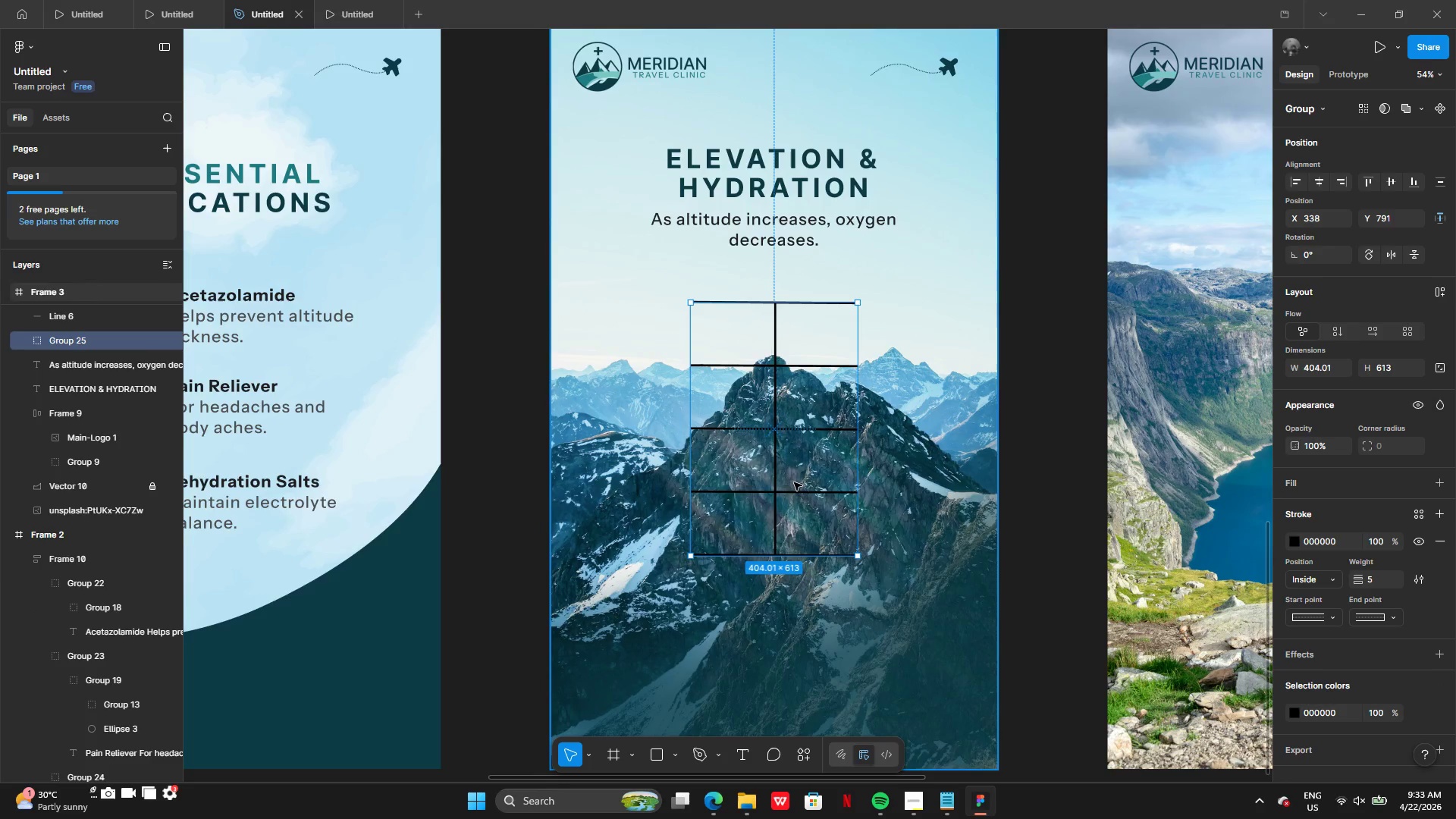 
key(Control+Z)
 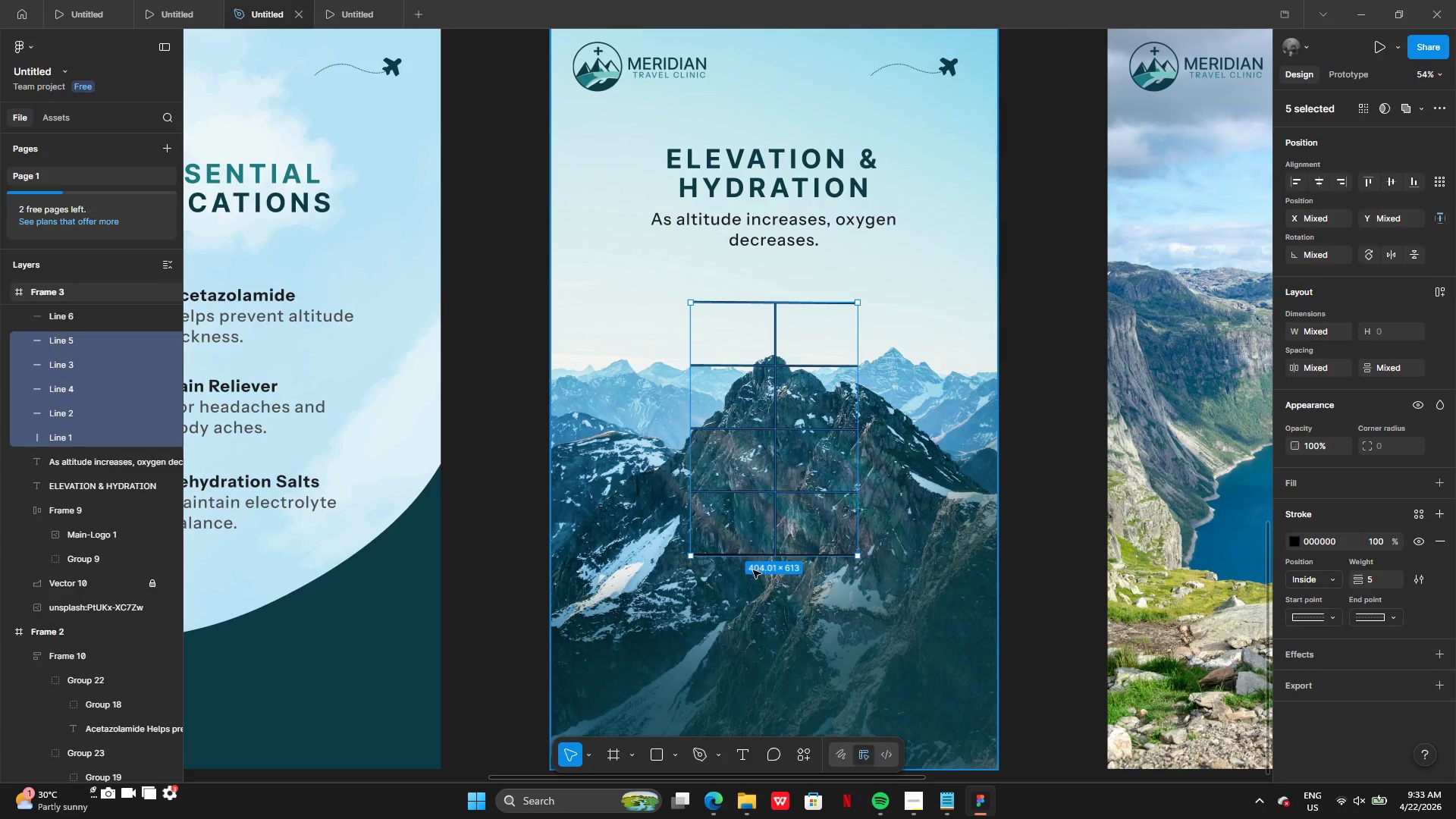 
hold_key(key=ShiftLeft, duration=0.72)
 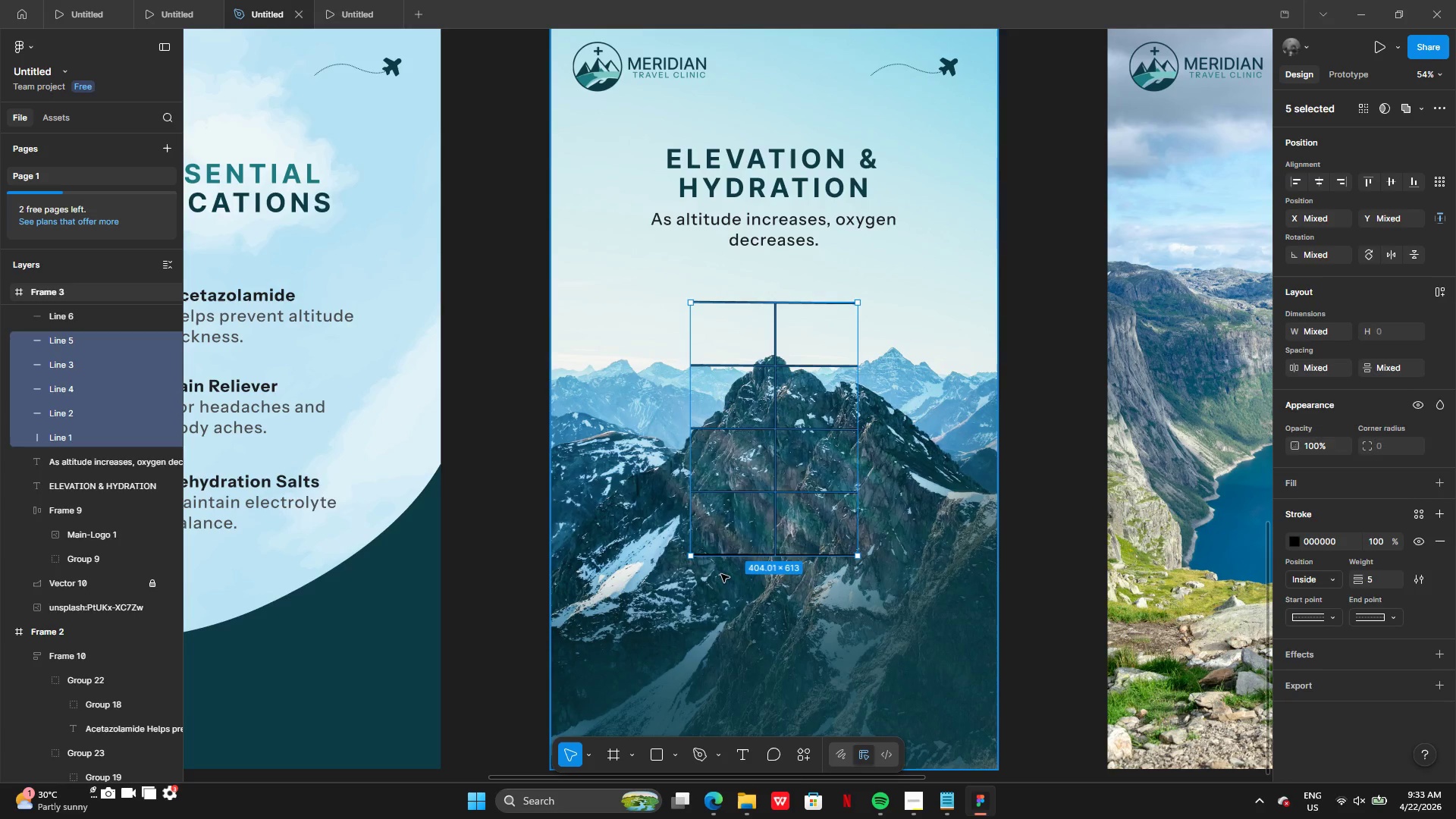 
key(Shift+ShiftLeft)
 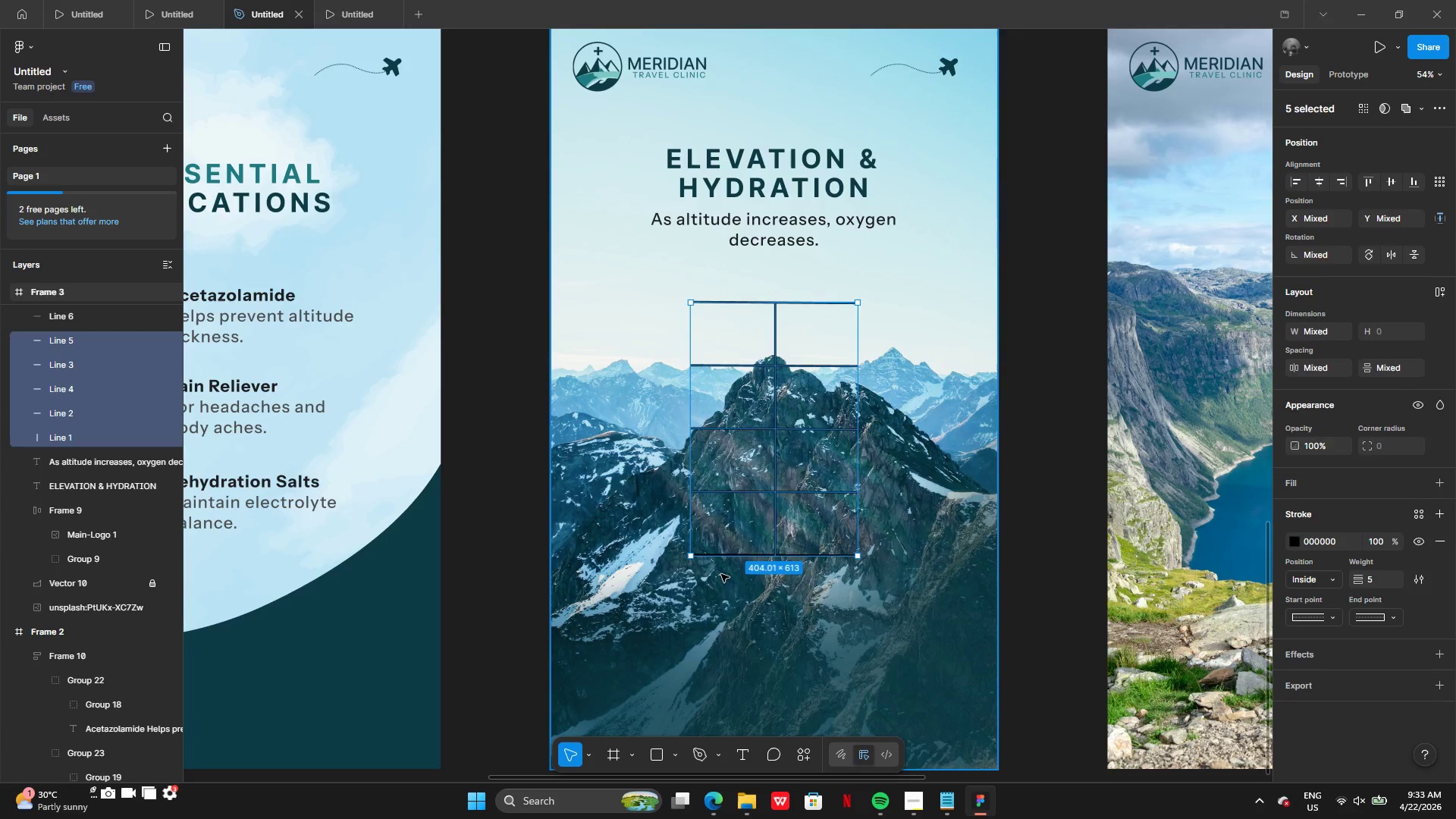 
left_click([721, 574])
 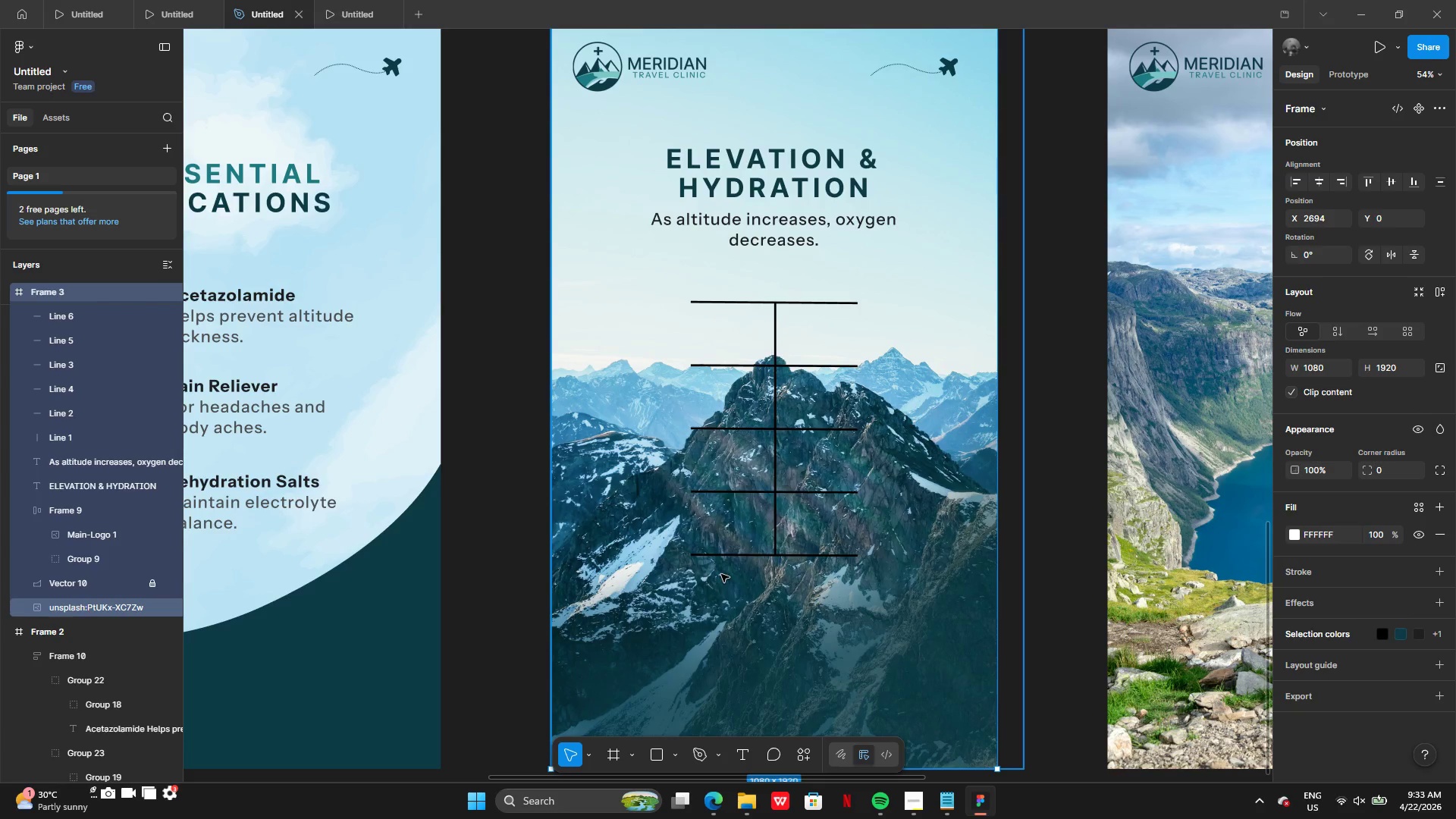 
left_click_drag(start_coordinate=[721, 574], to_coordinate=[758, 488])
 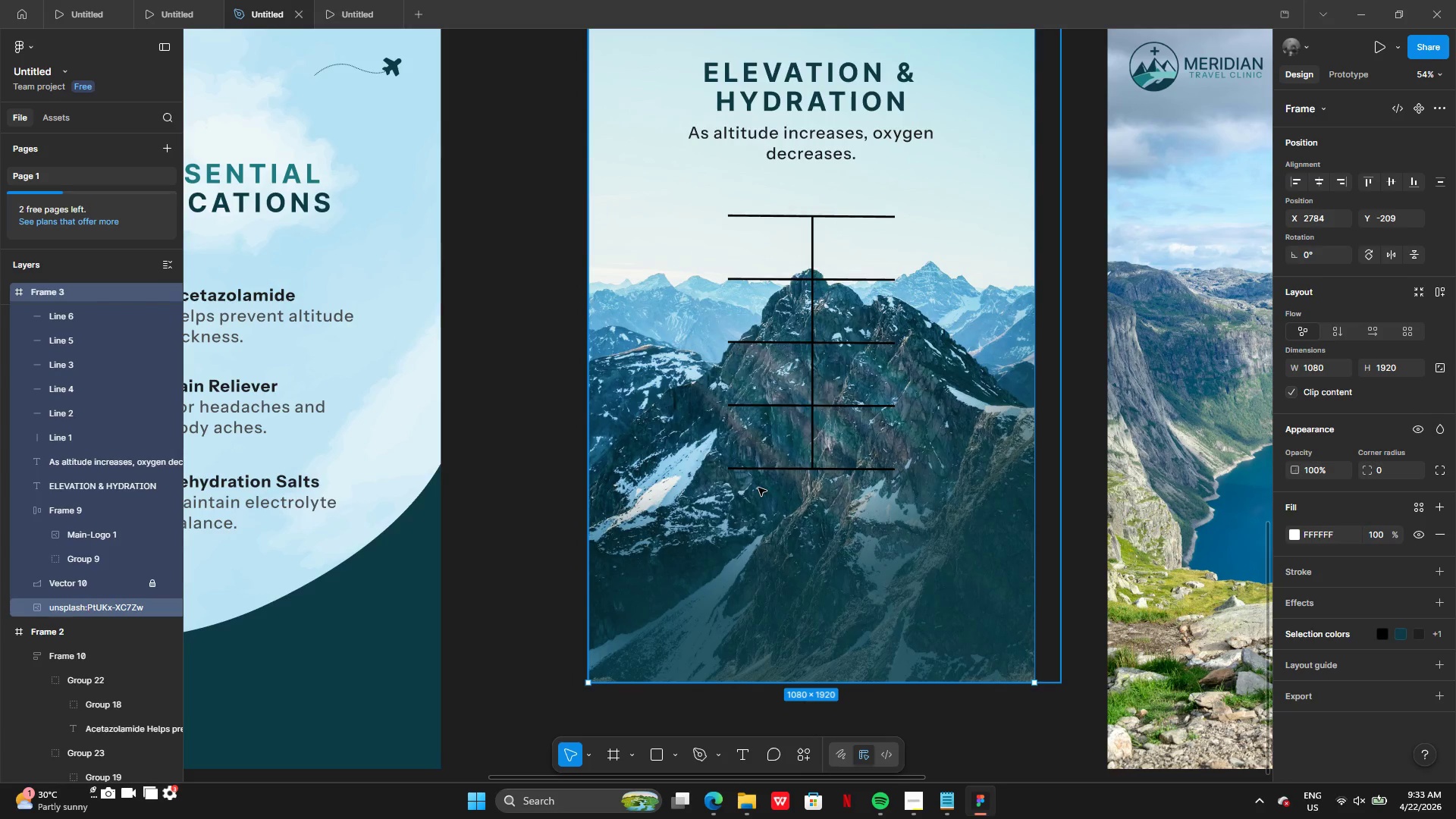 
key(Control+Z)
 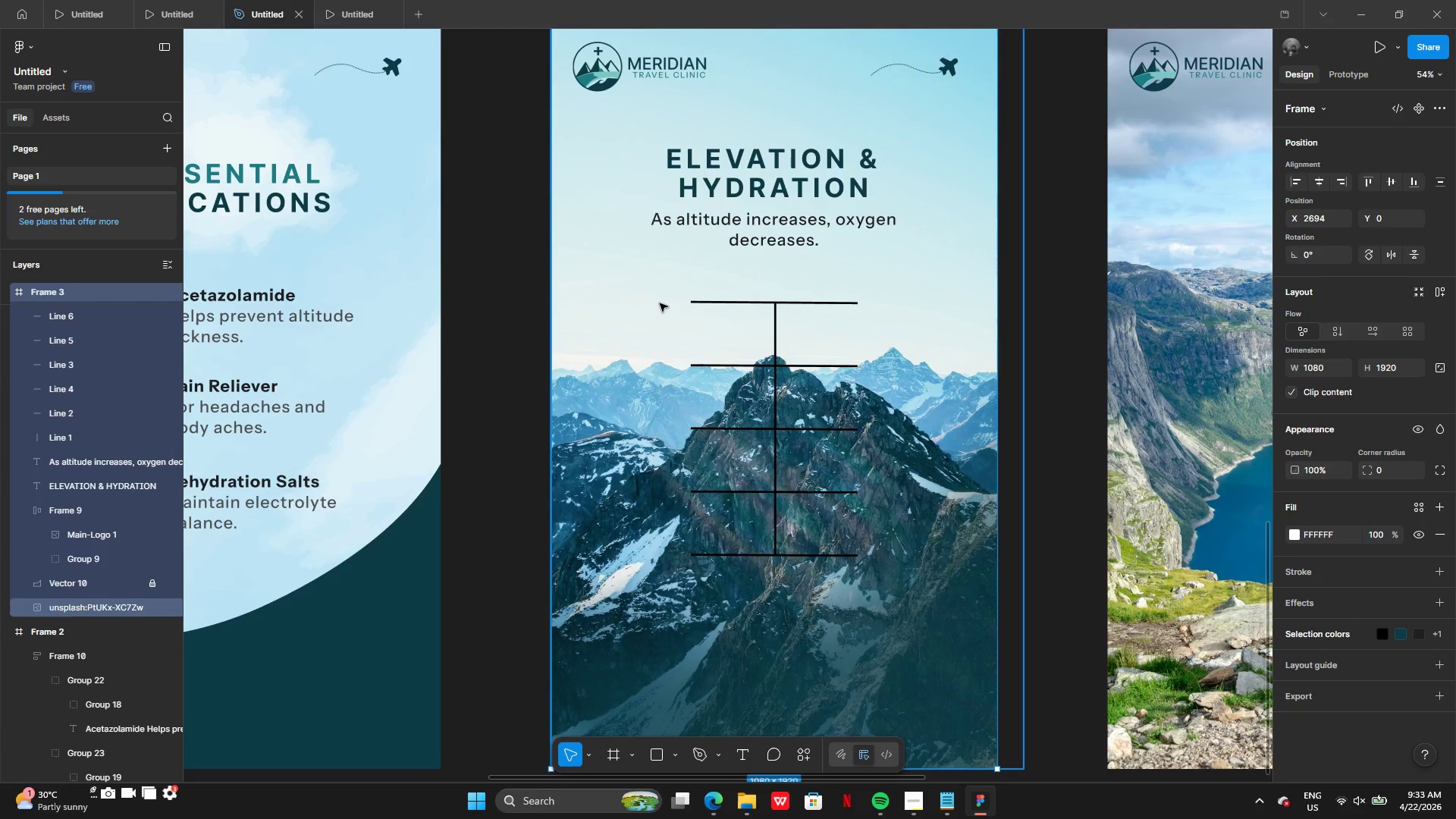 
left_click([660, 303])
 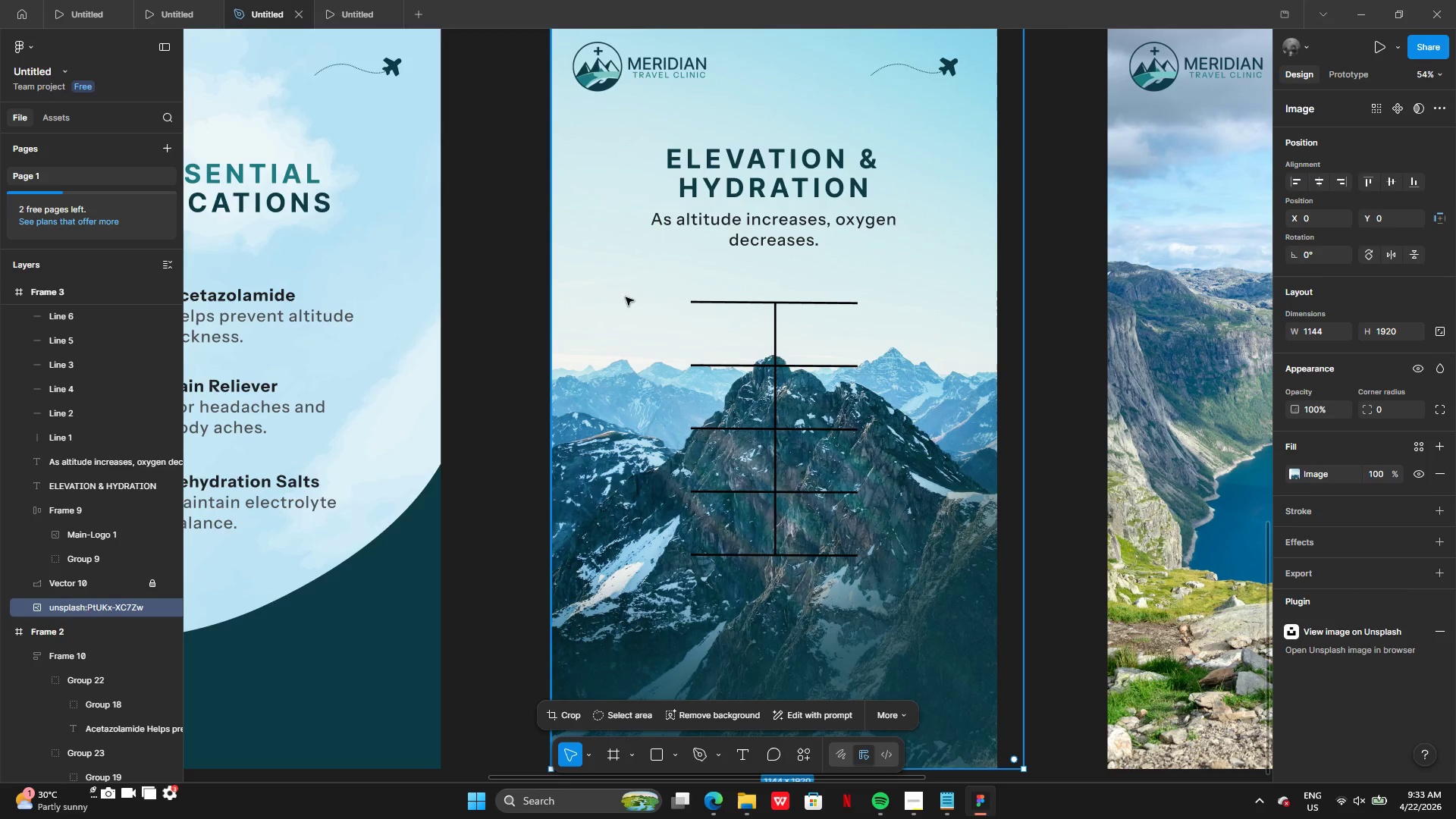 
left_click_drag(start_coordinate=[639, 285], to_coordinate=[750, 409])
 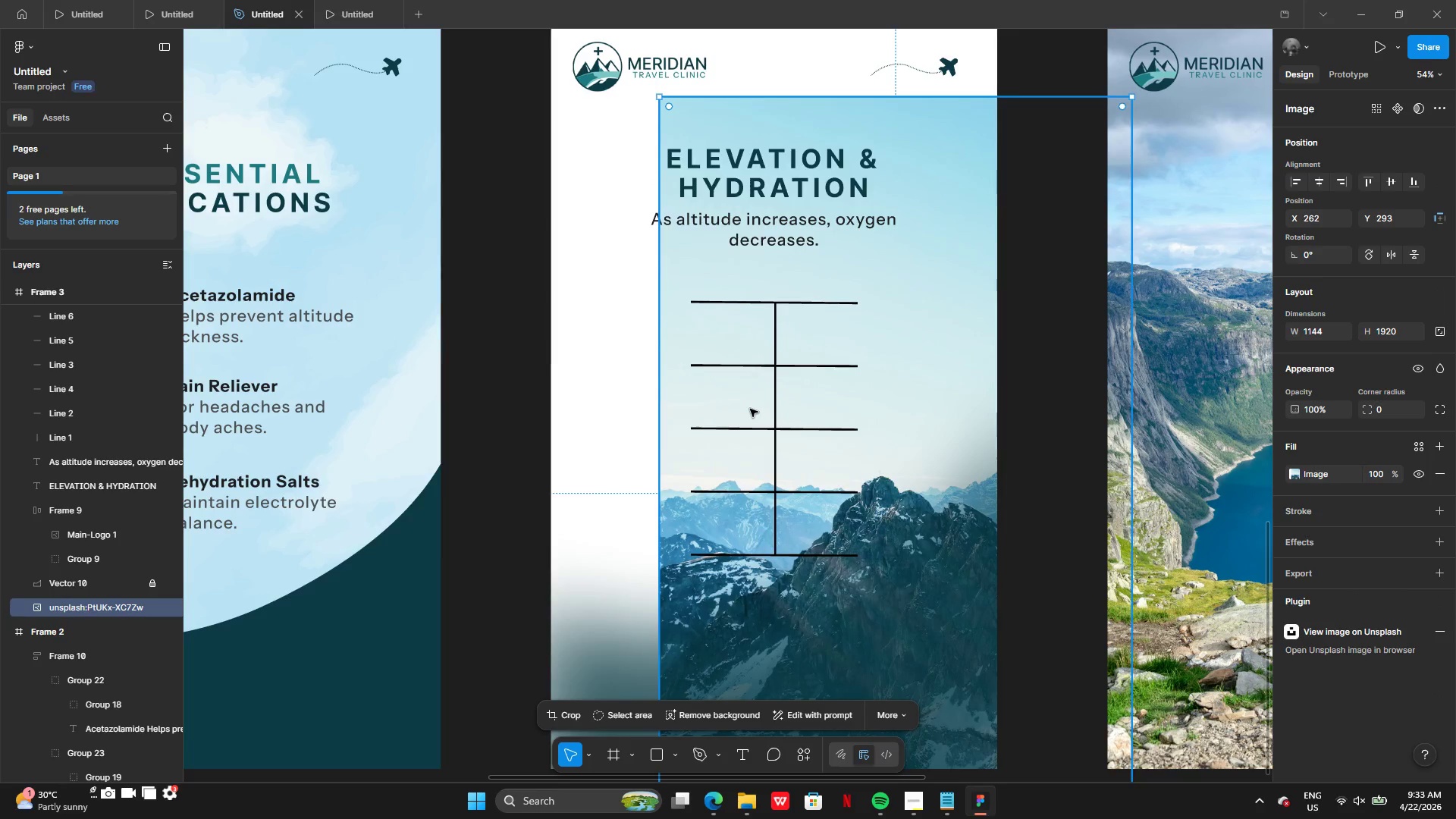 
key(Control+Z)
 